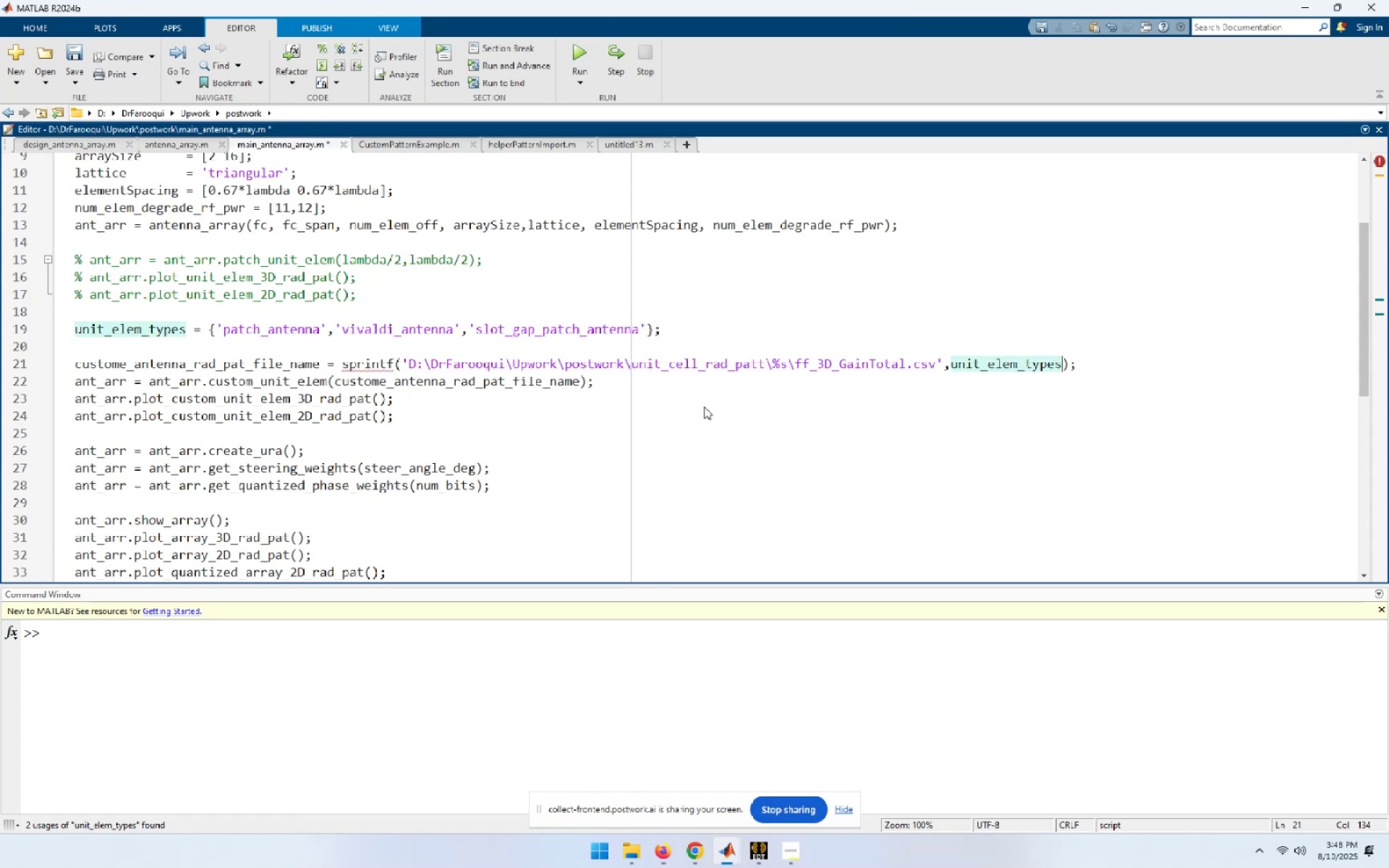 
key(Shift+BracketRight)
 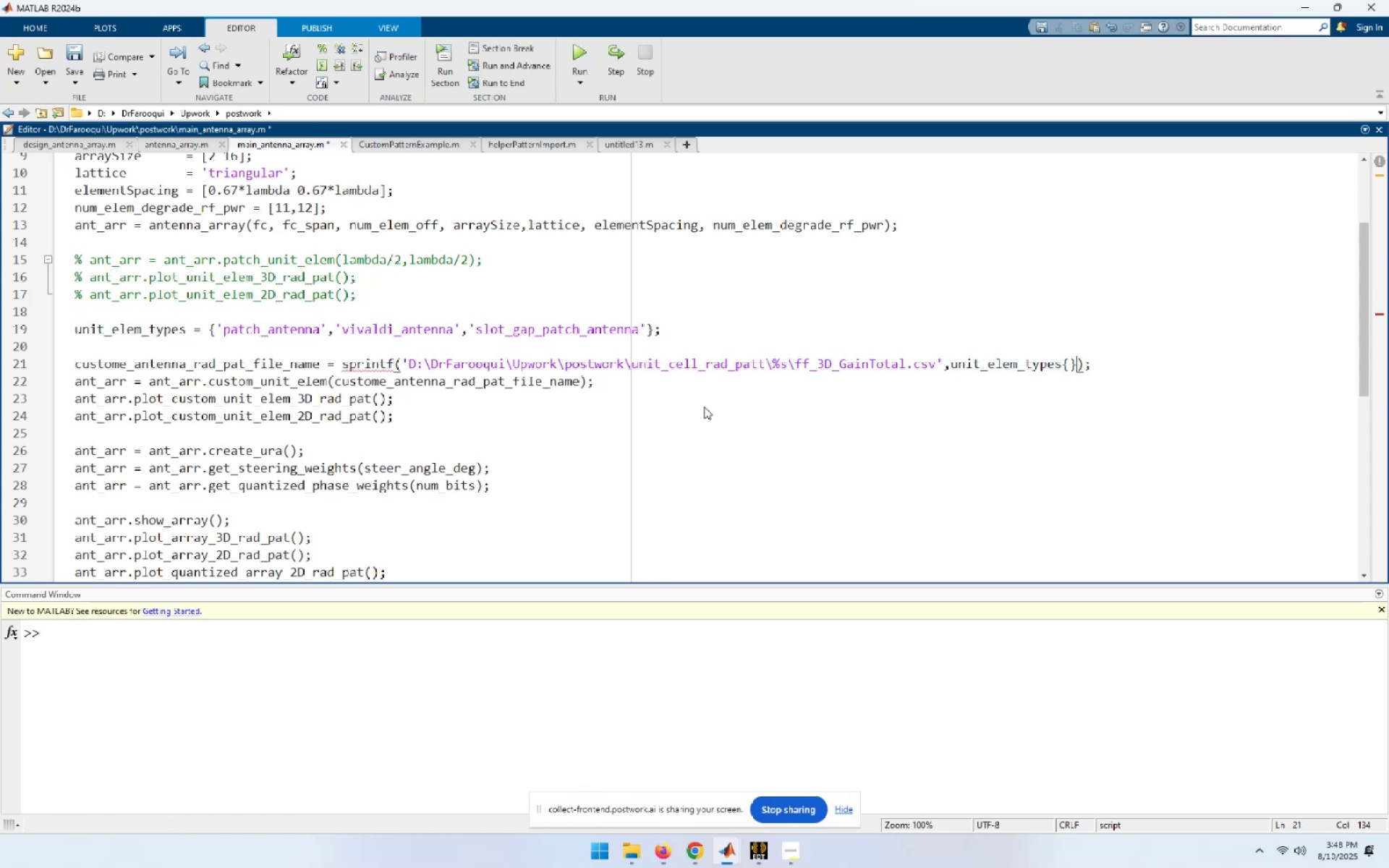 
key(ArrowUp)
 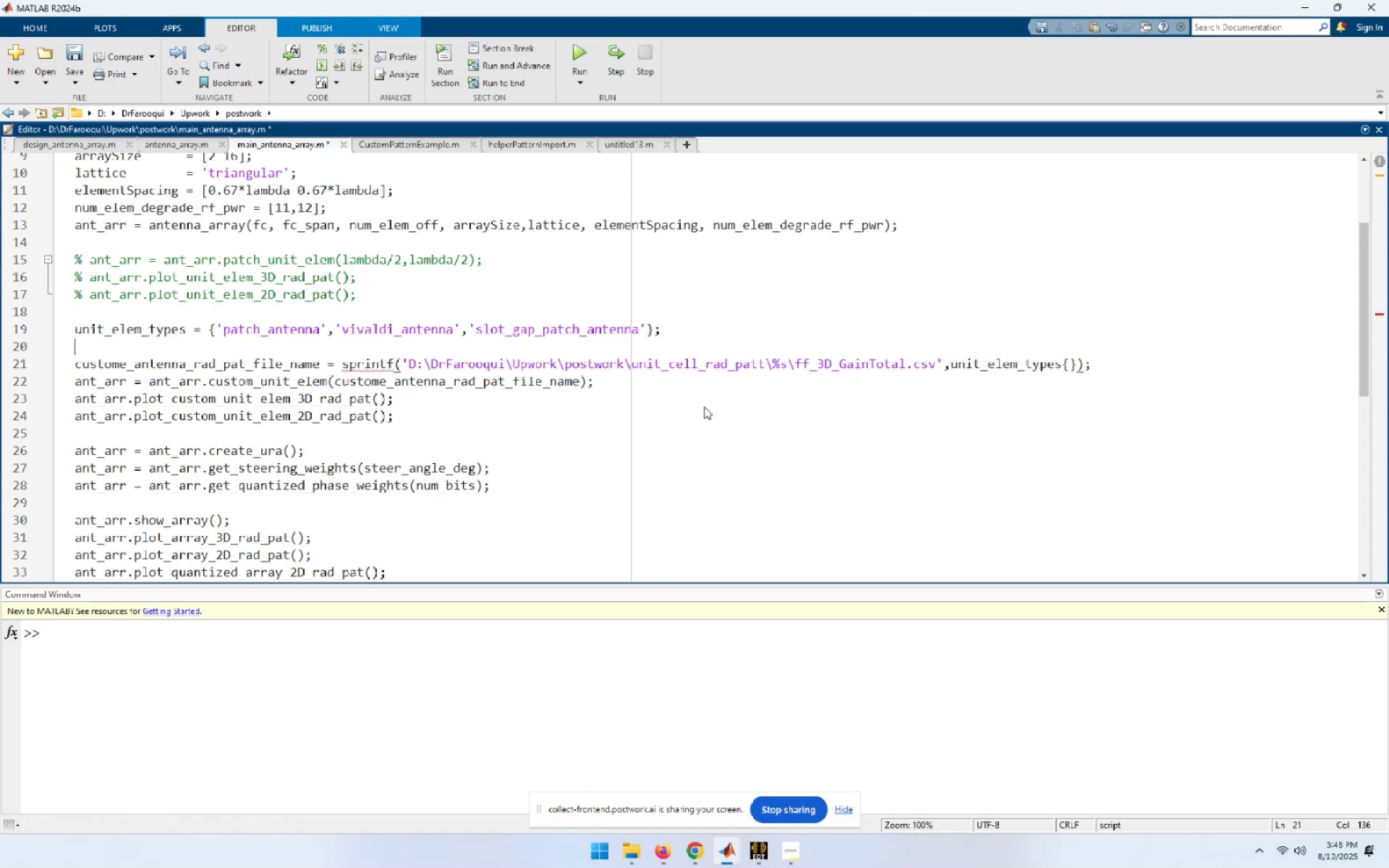 
key(ArrowUp)
 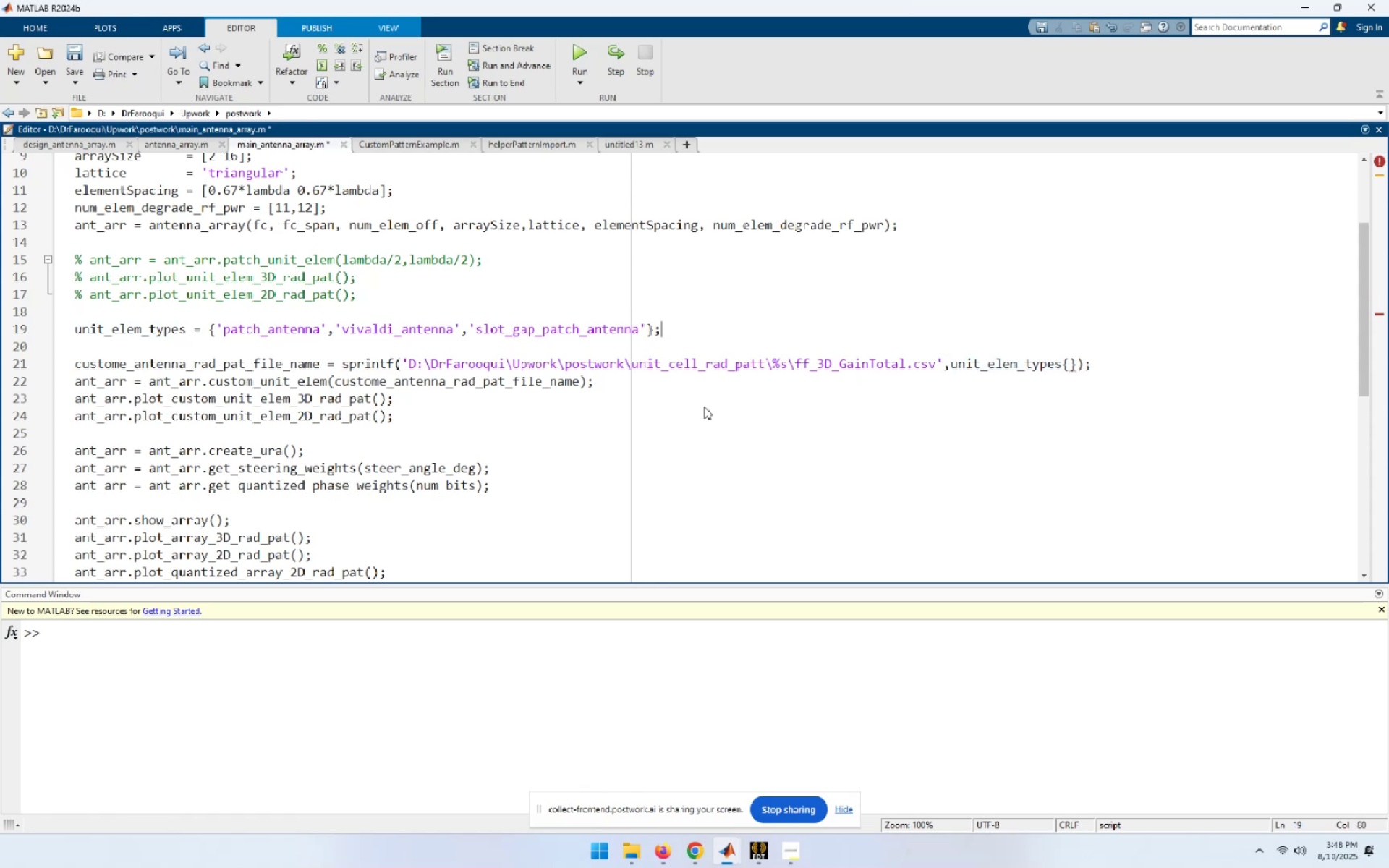 
key(ArrowDown)
 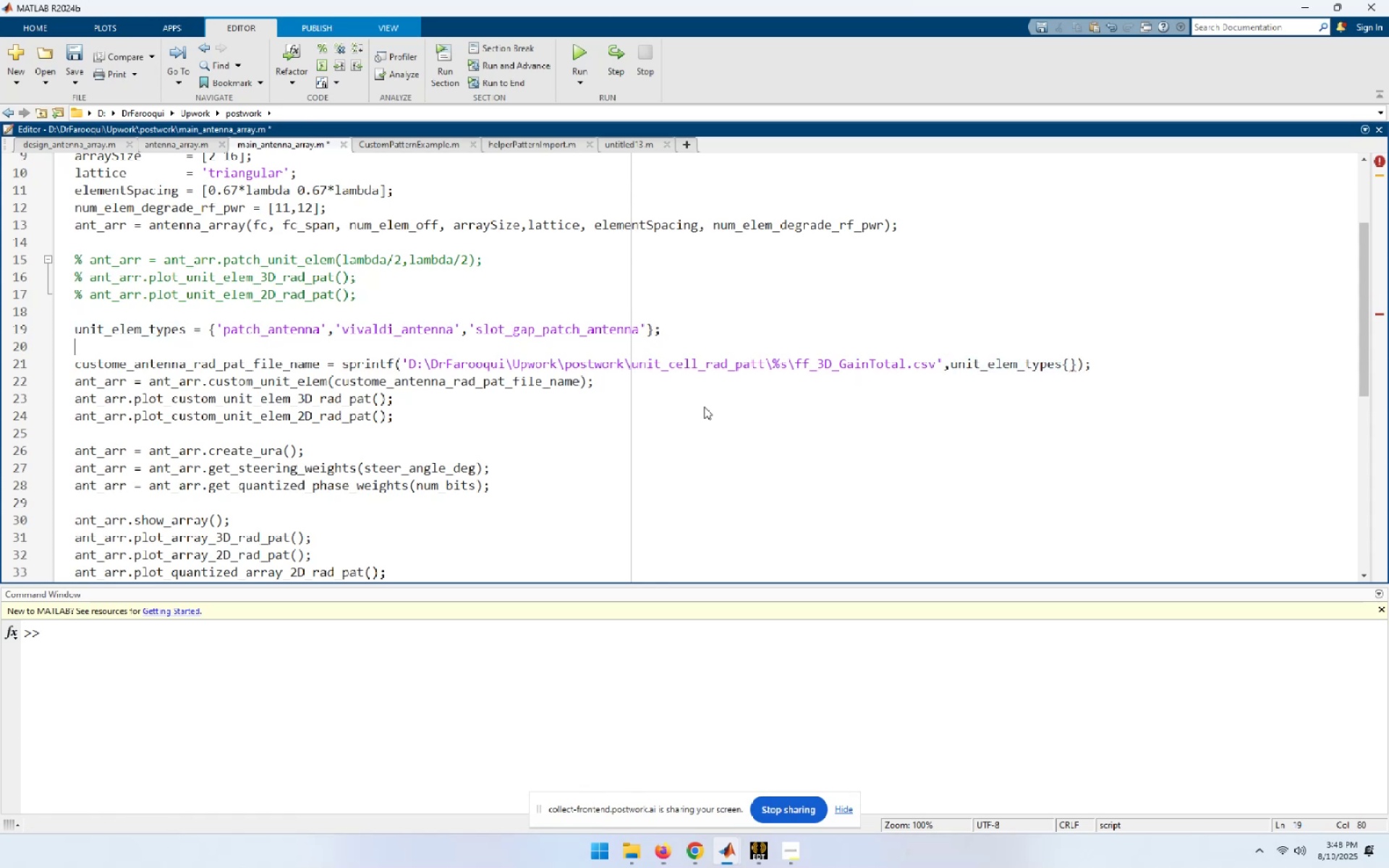 
key(ArrowUp)
 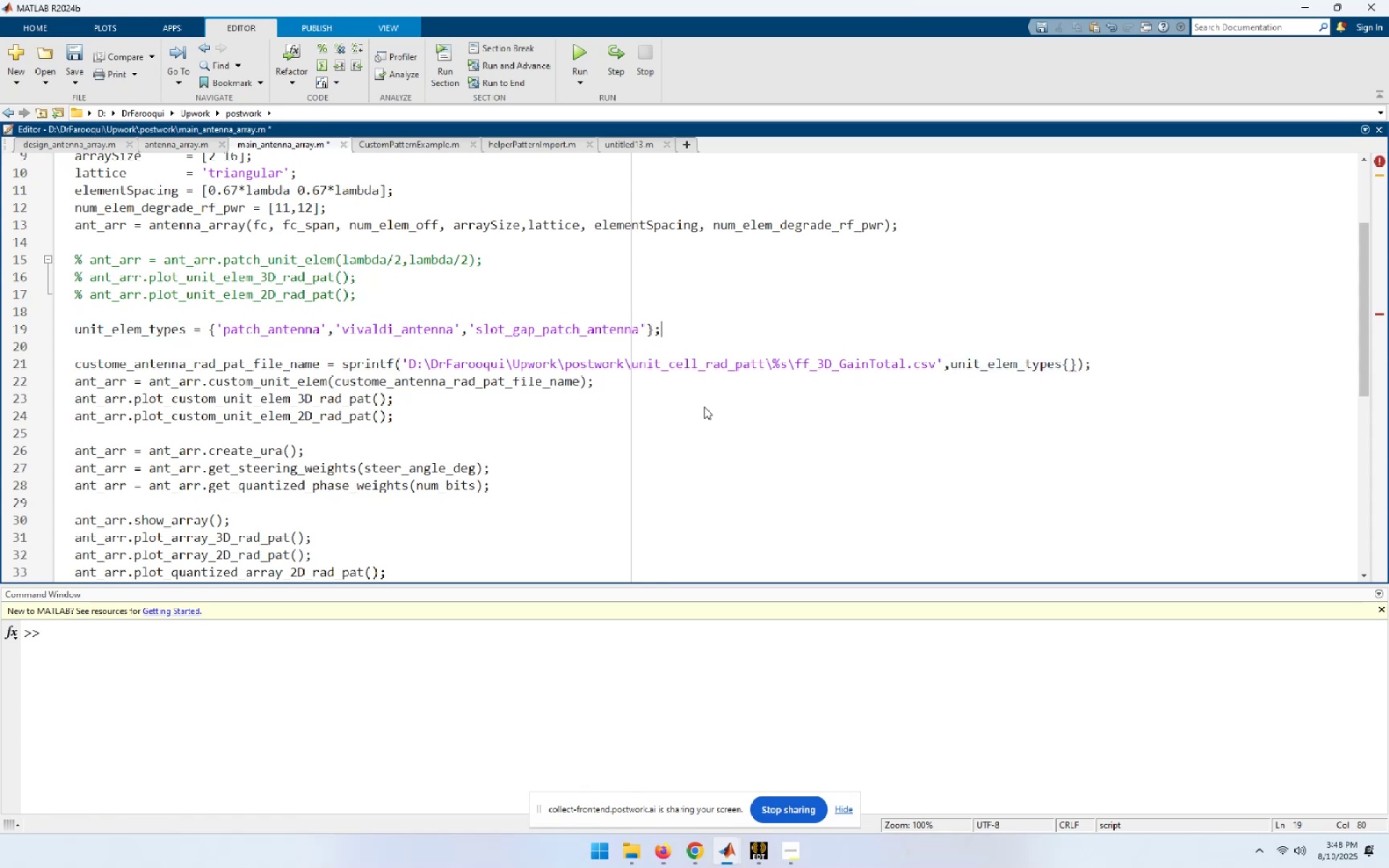 
key(Home)
 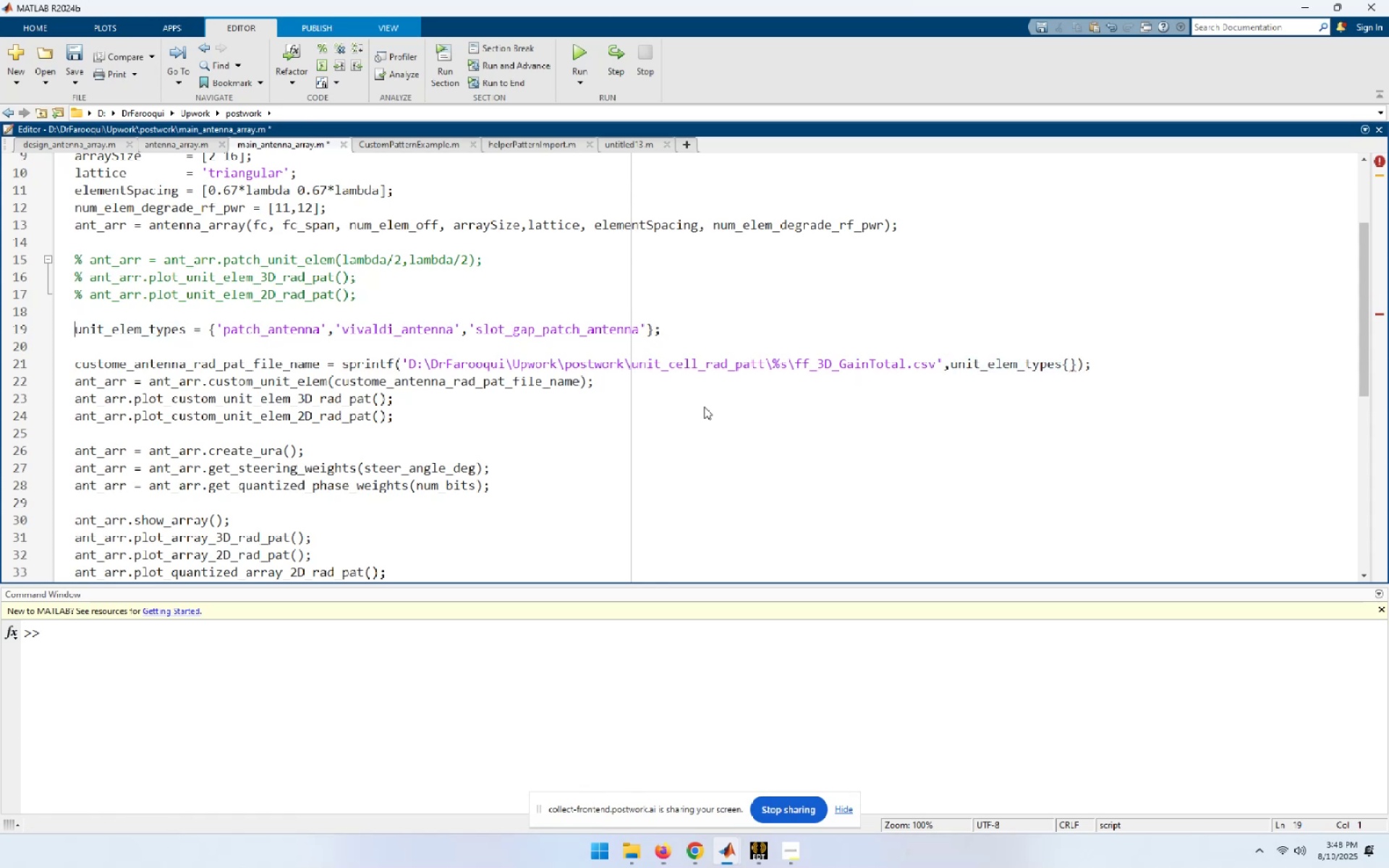 
key(Shift+End)
 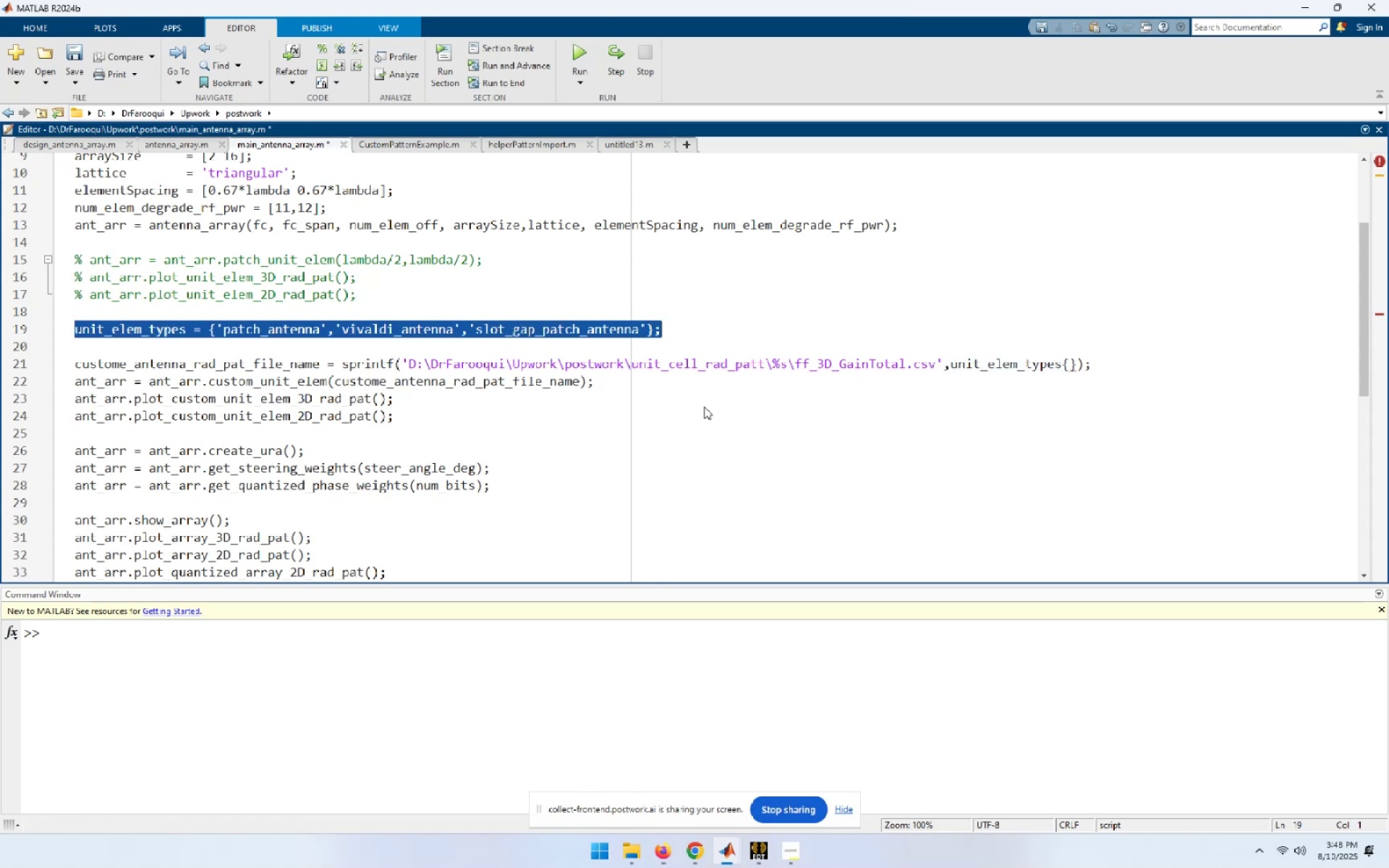 
key(Shift+ArrowLeft)
 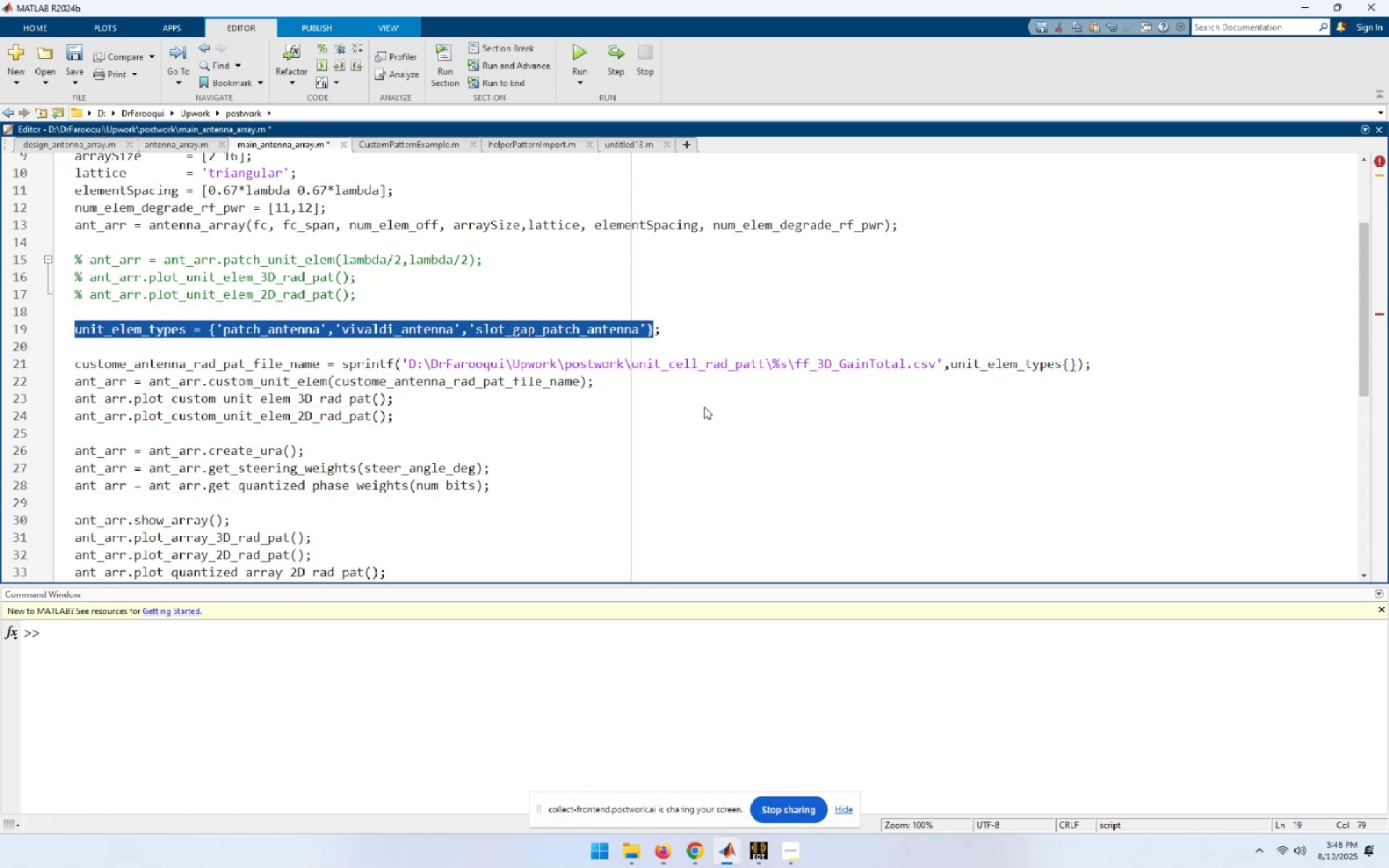 
key(F9)
 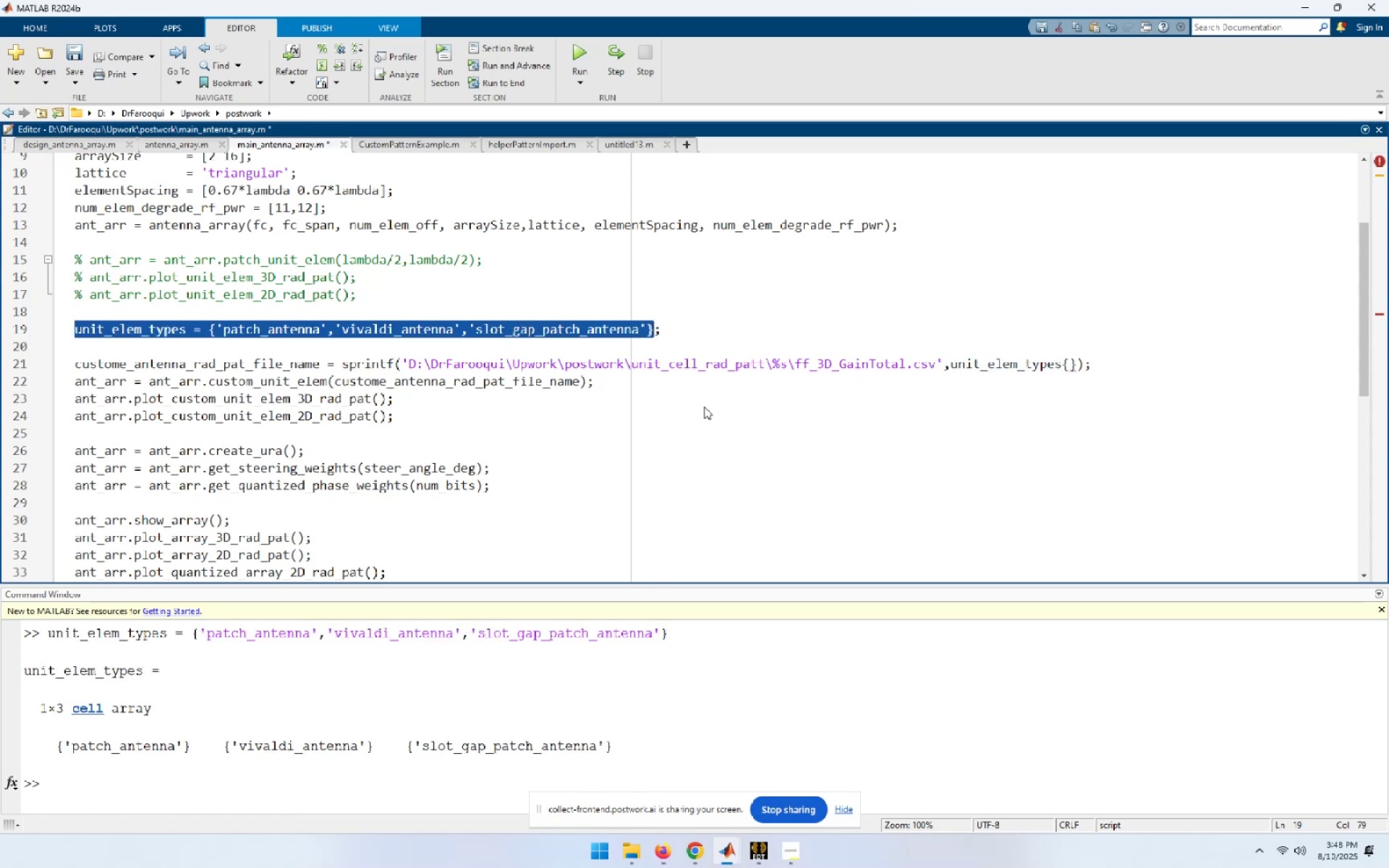 
key(Home)
 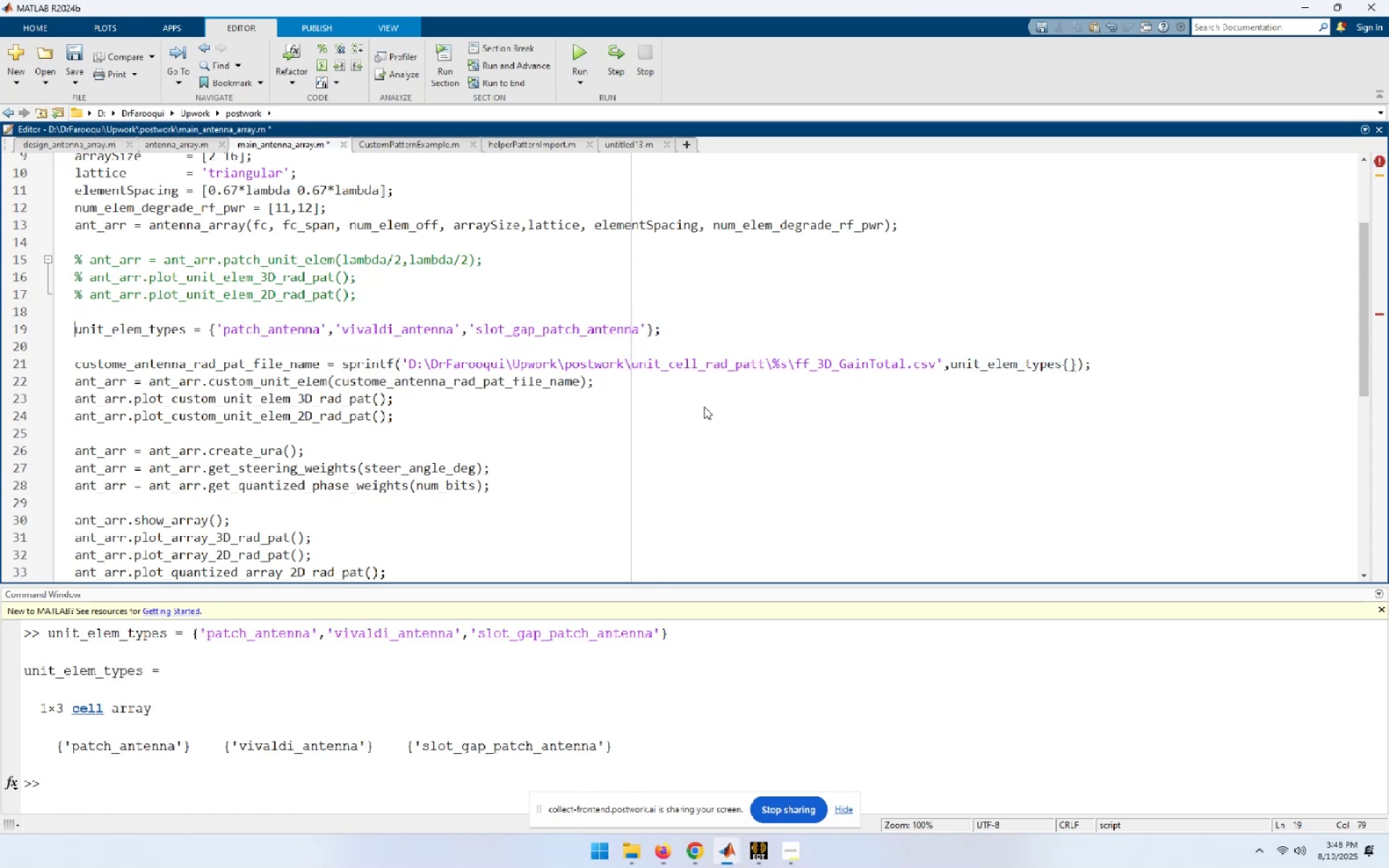 
key(Shift+End)
 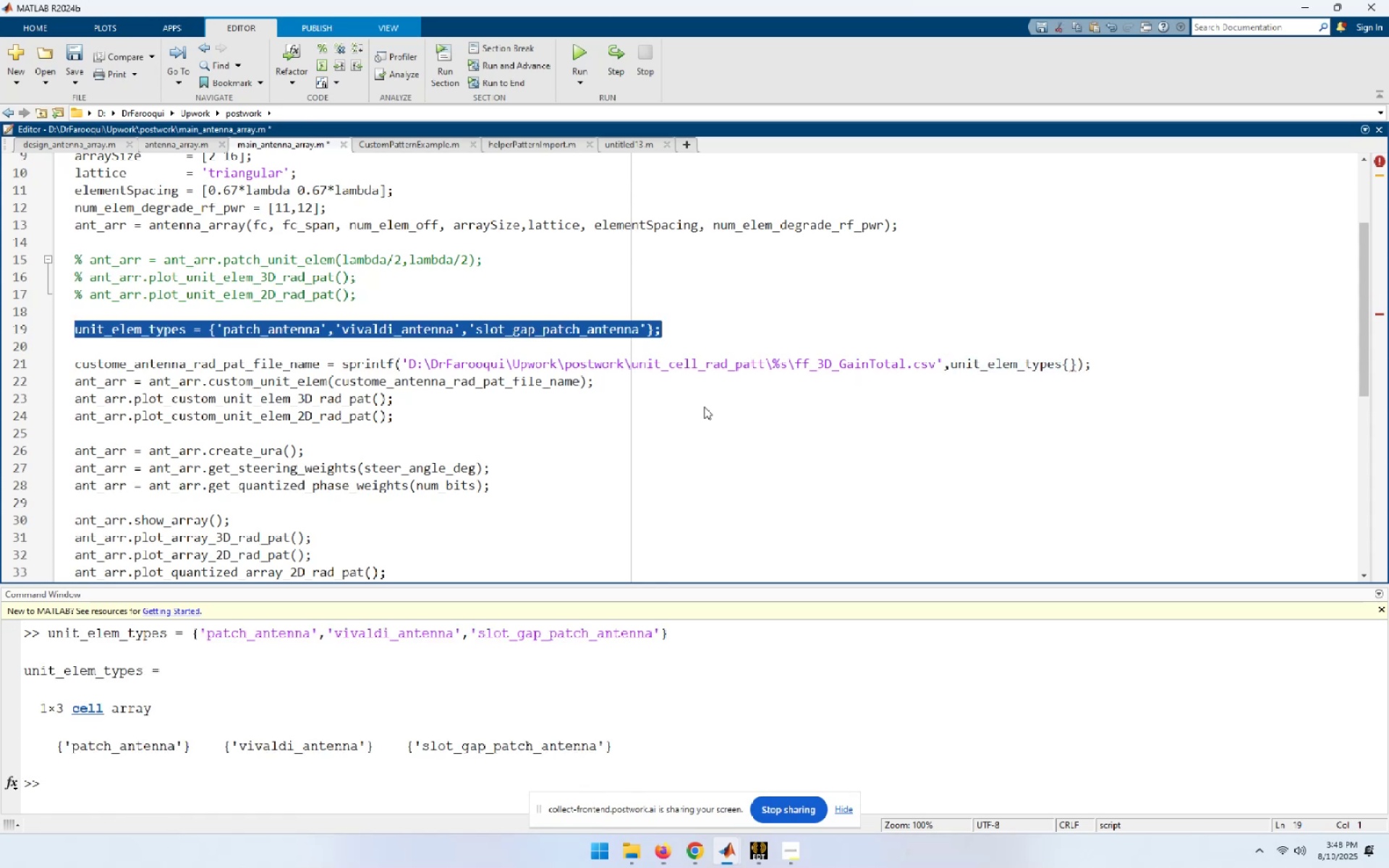 
hold_key(key=ArrowLeft, duration=0.8)
 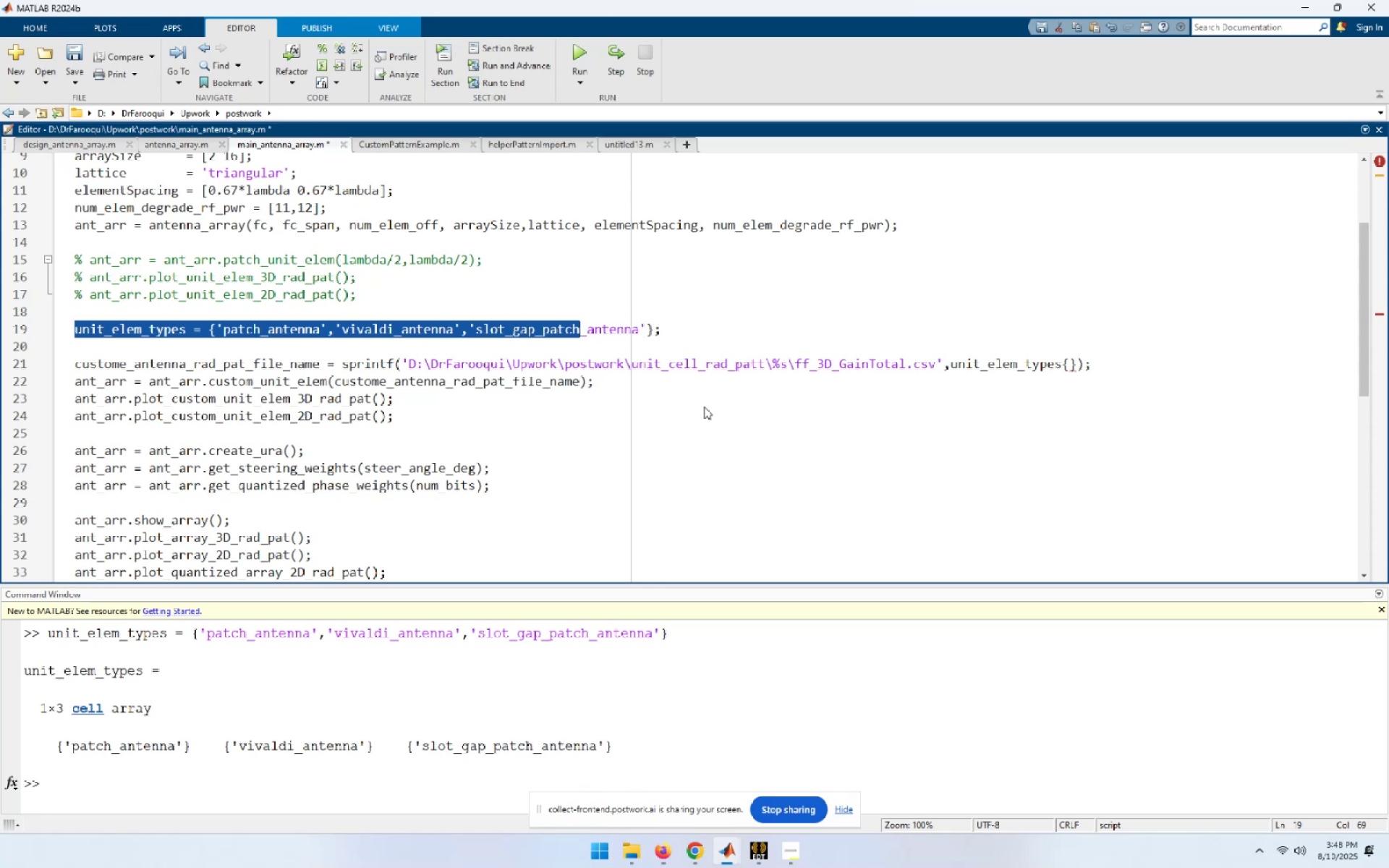 
key(Home)
 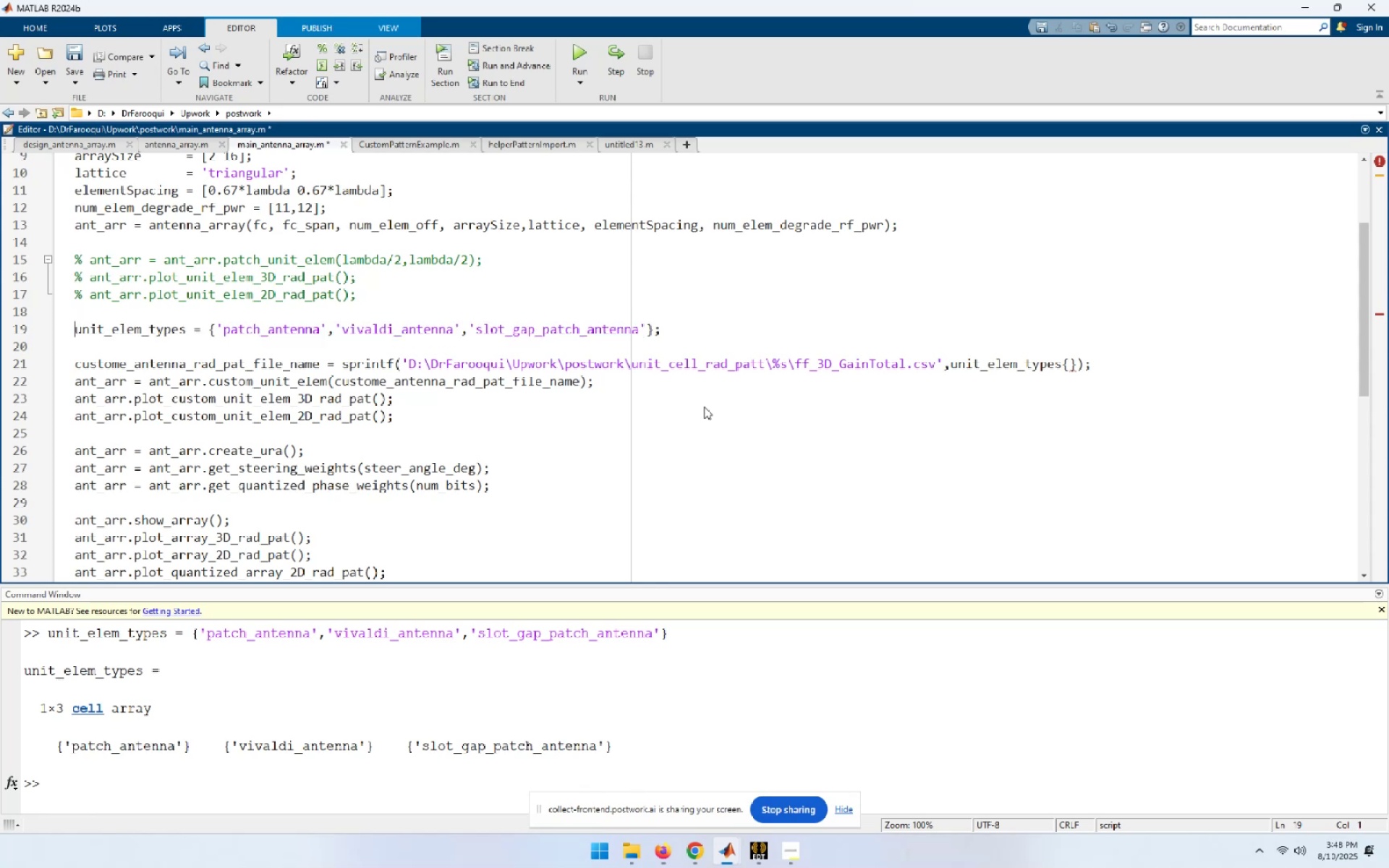 
wait(5.09)
 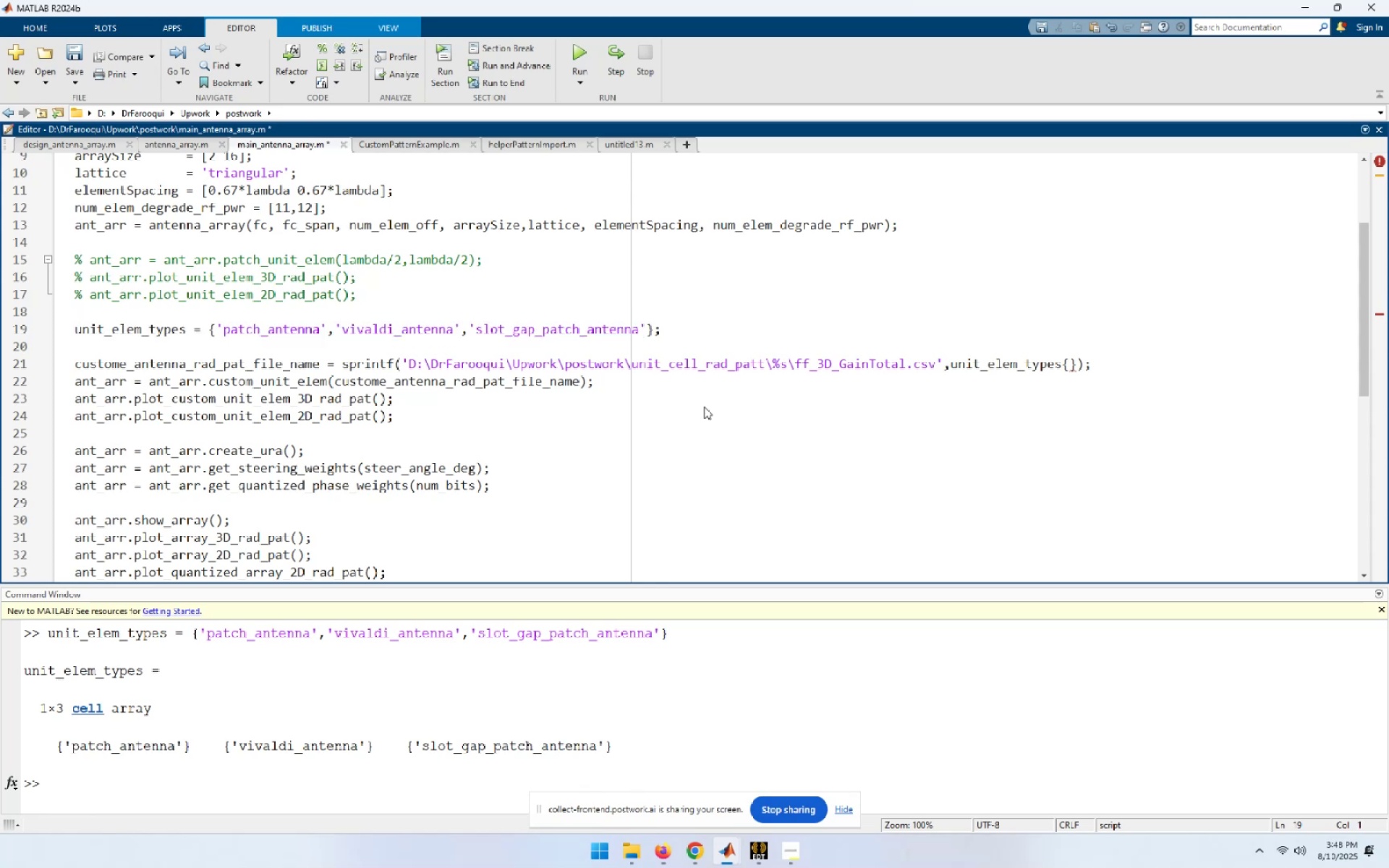 
key(ArrowDown)
 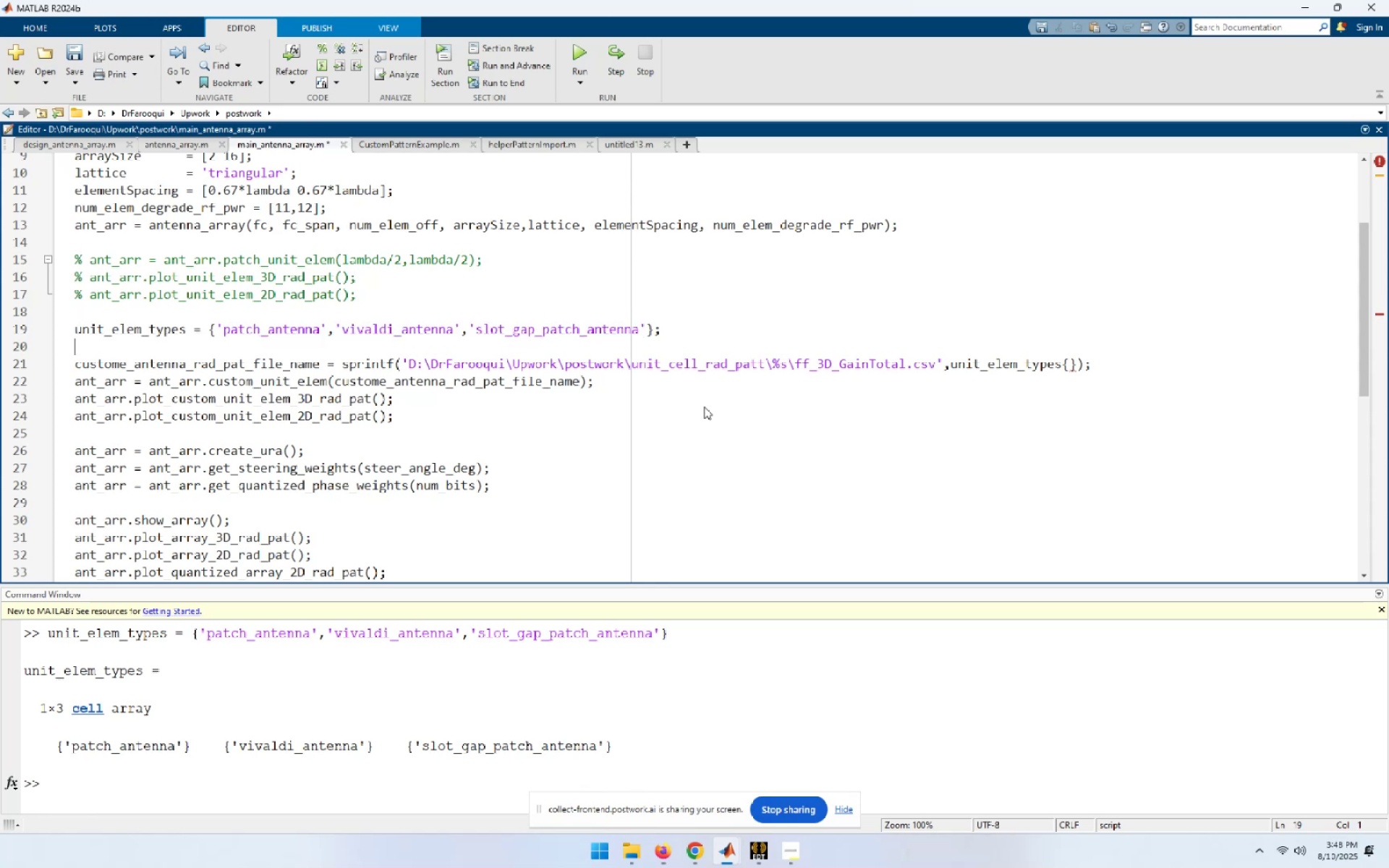 
key(ArrowUp)
 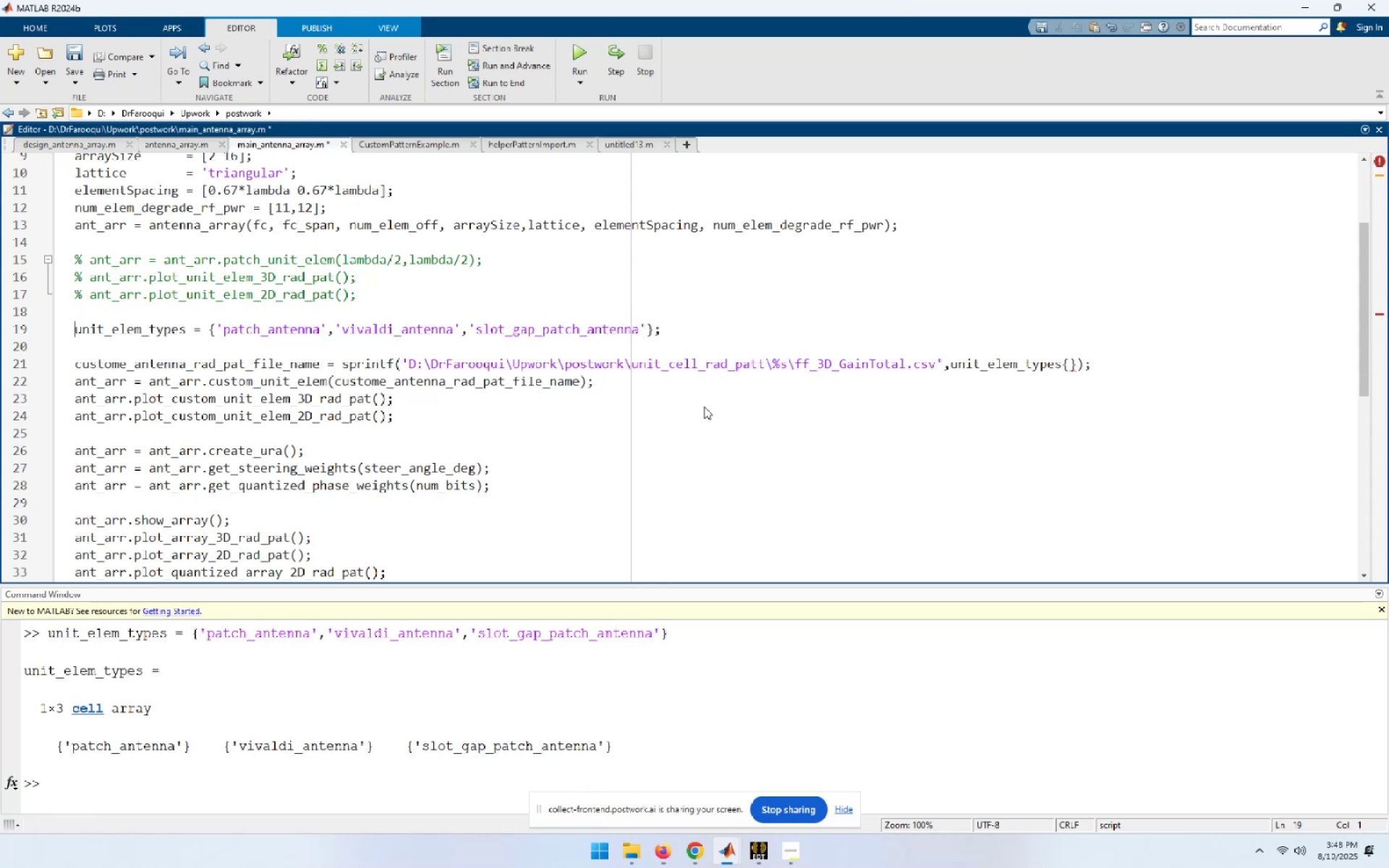 
key(End)
 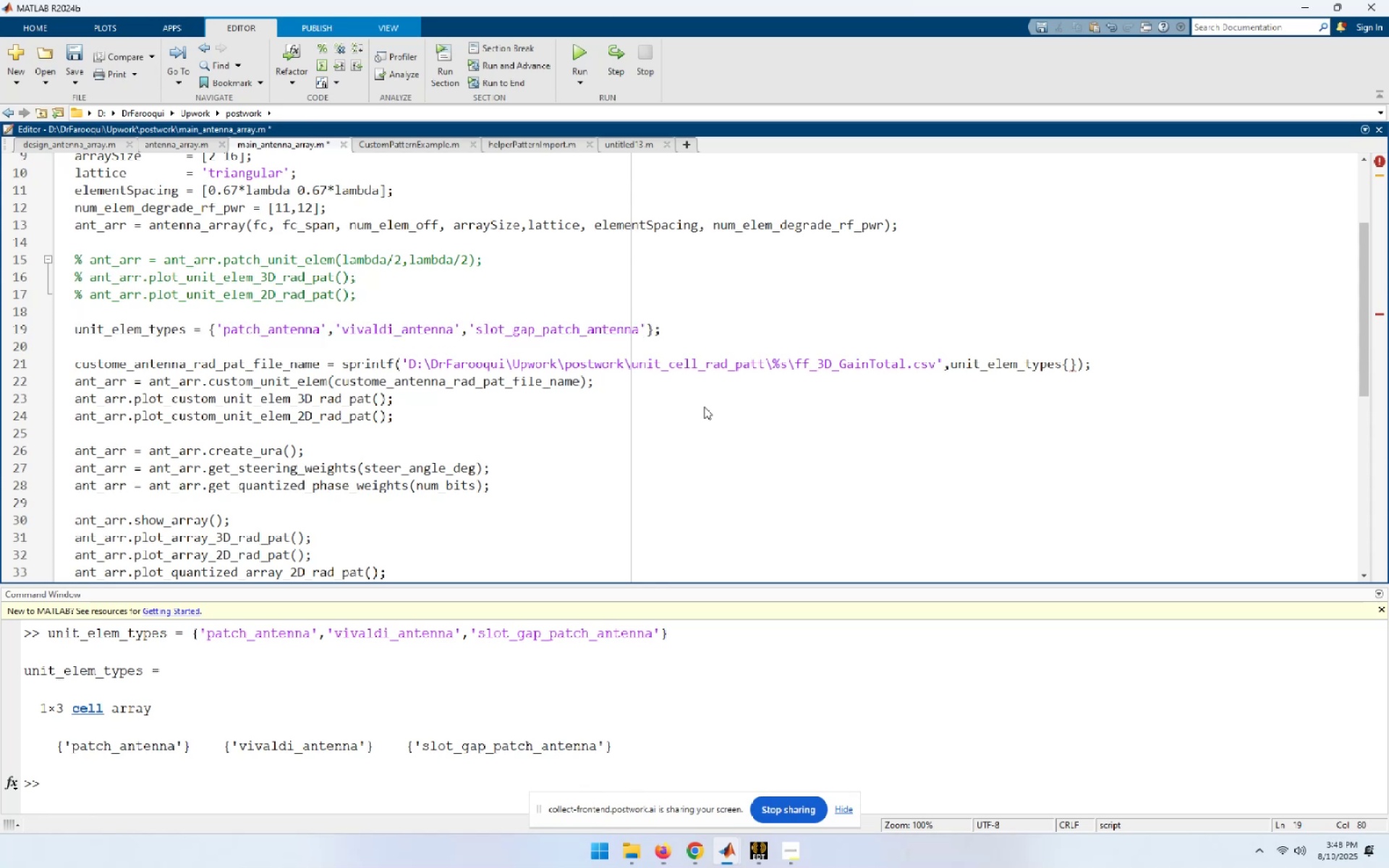 
key(Home)
 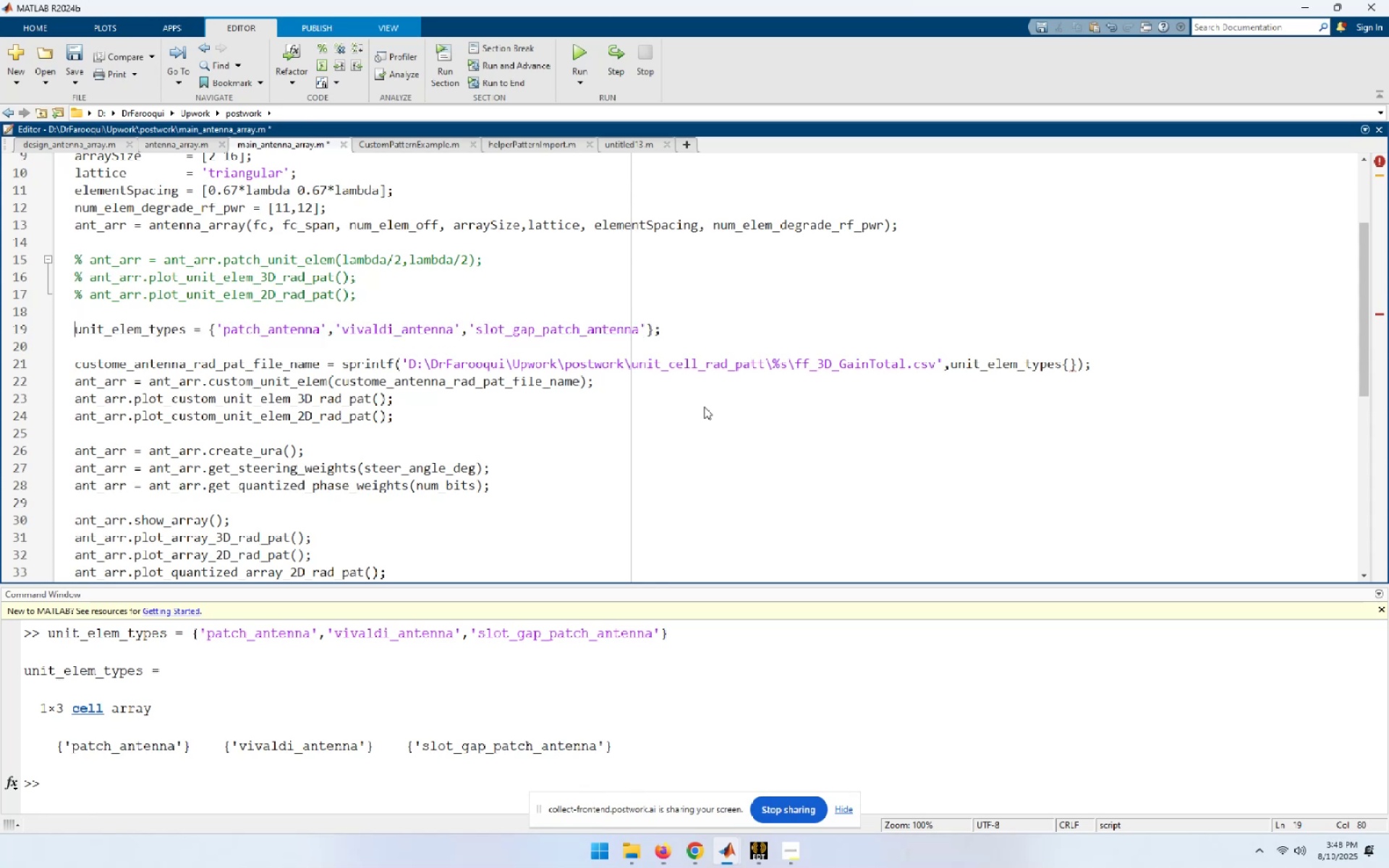 
key(NumpadEnter)
 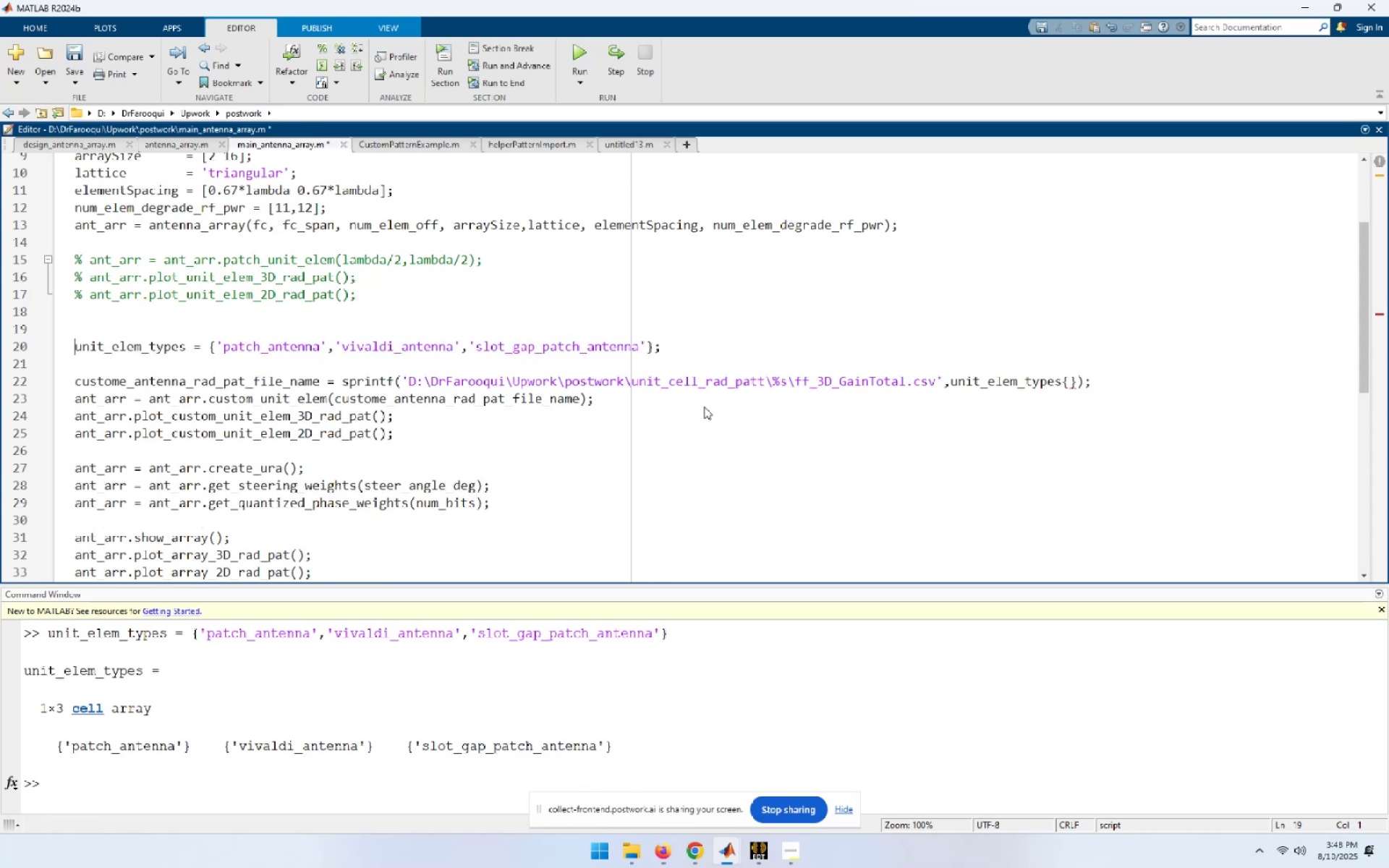 
key(ArrowUp)
 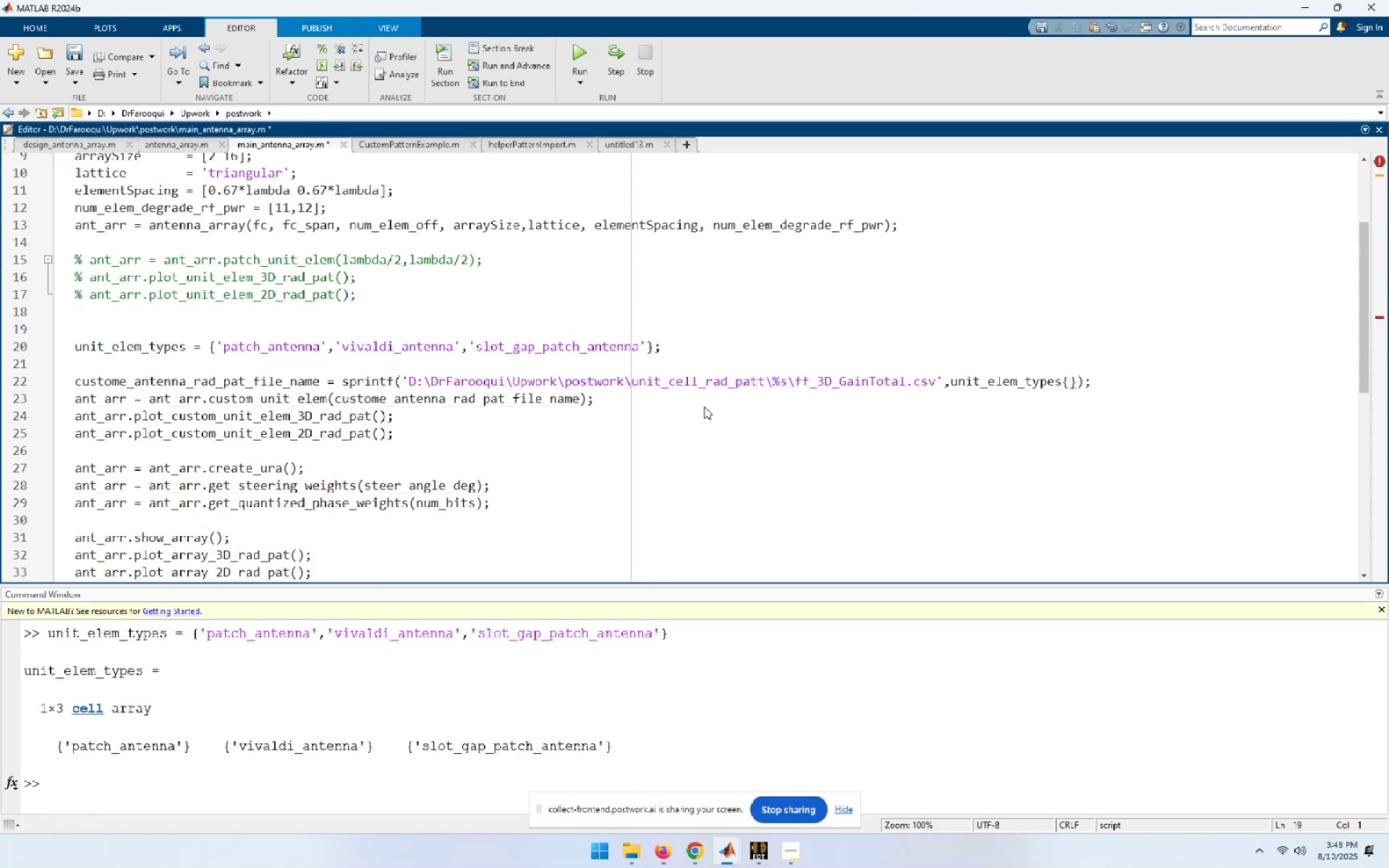 
type(antenna_type )
 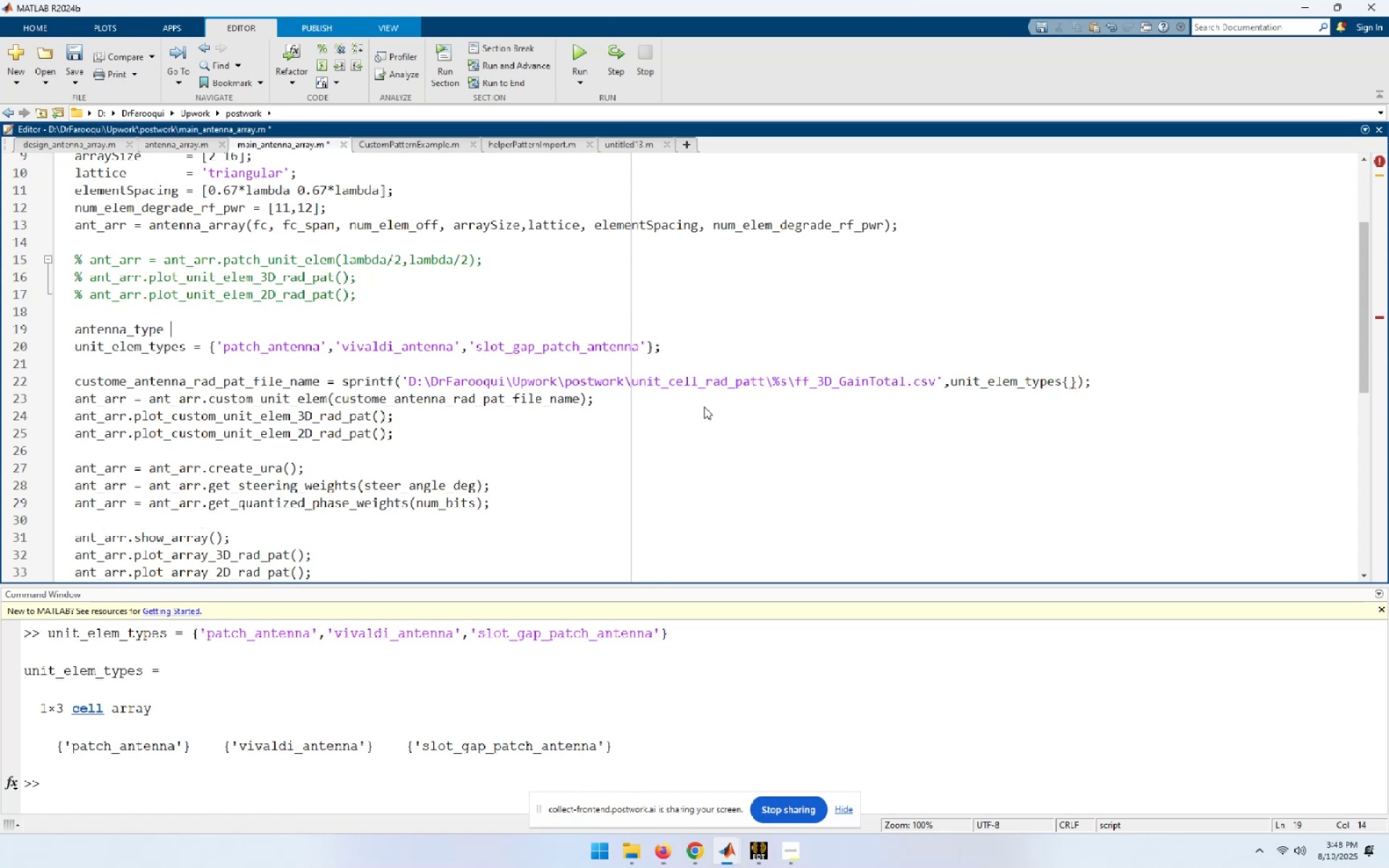 
wait(8.1)
 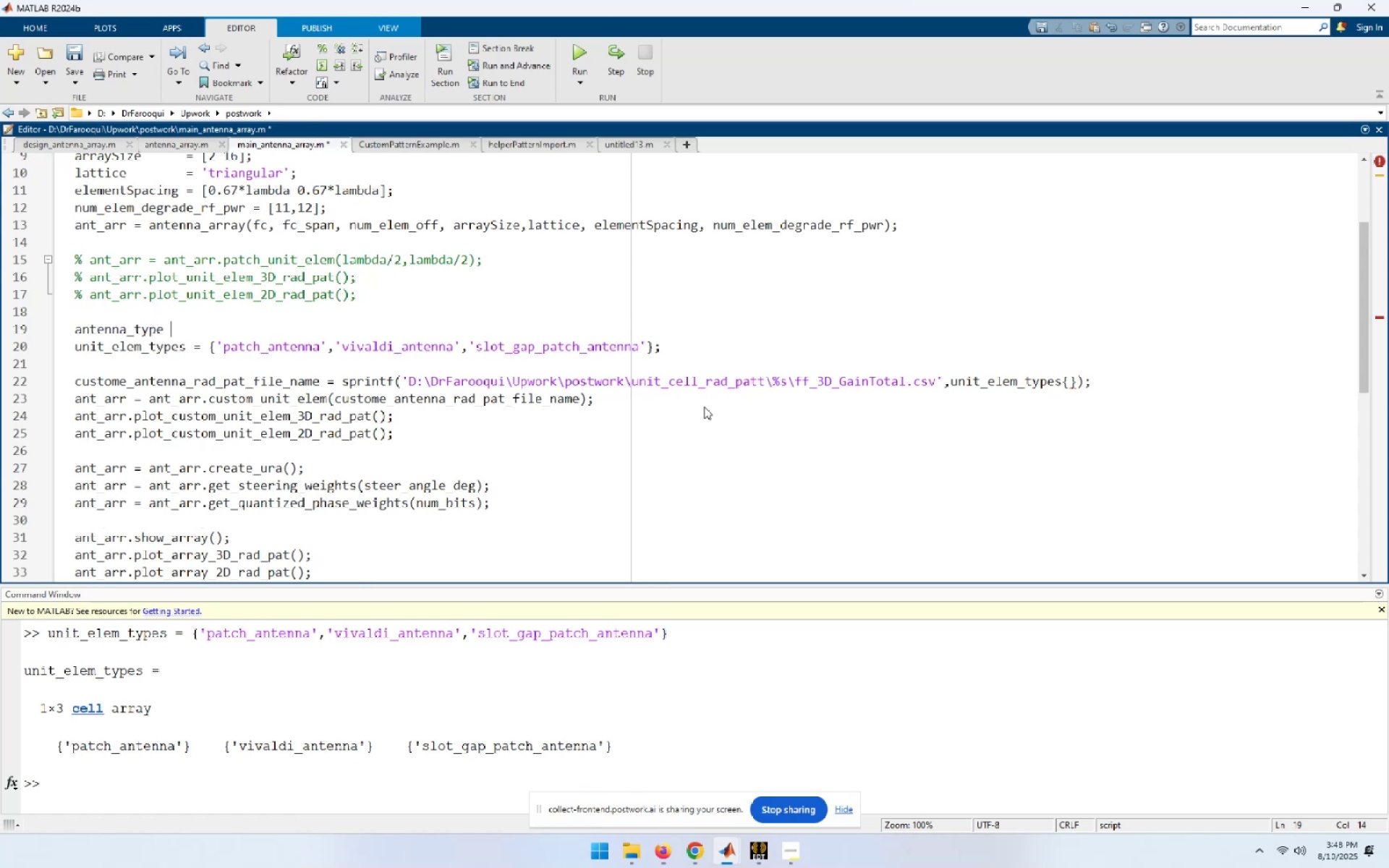 
key(Equal)
 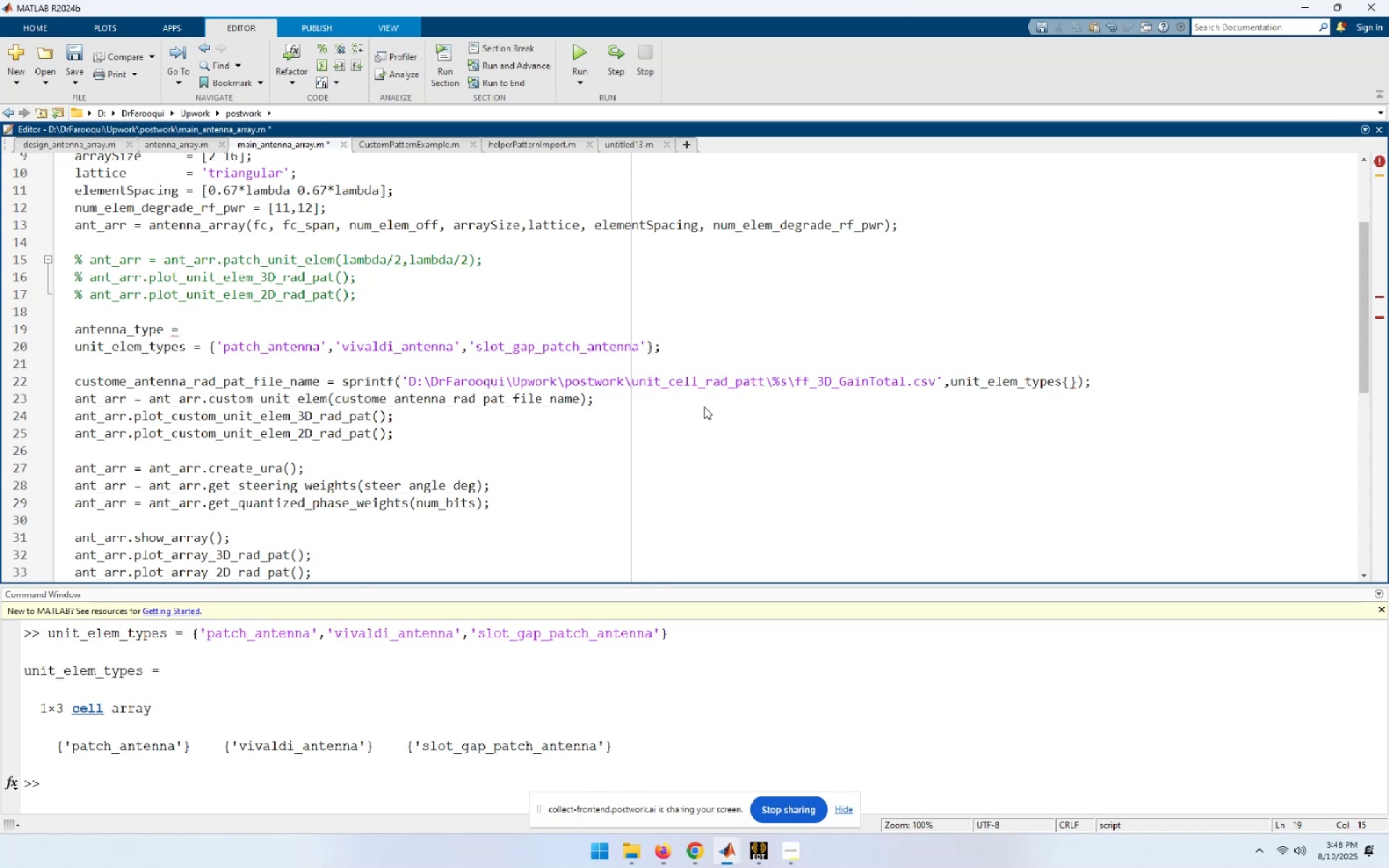 
wait(7.6)
 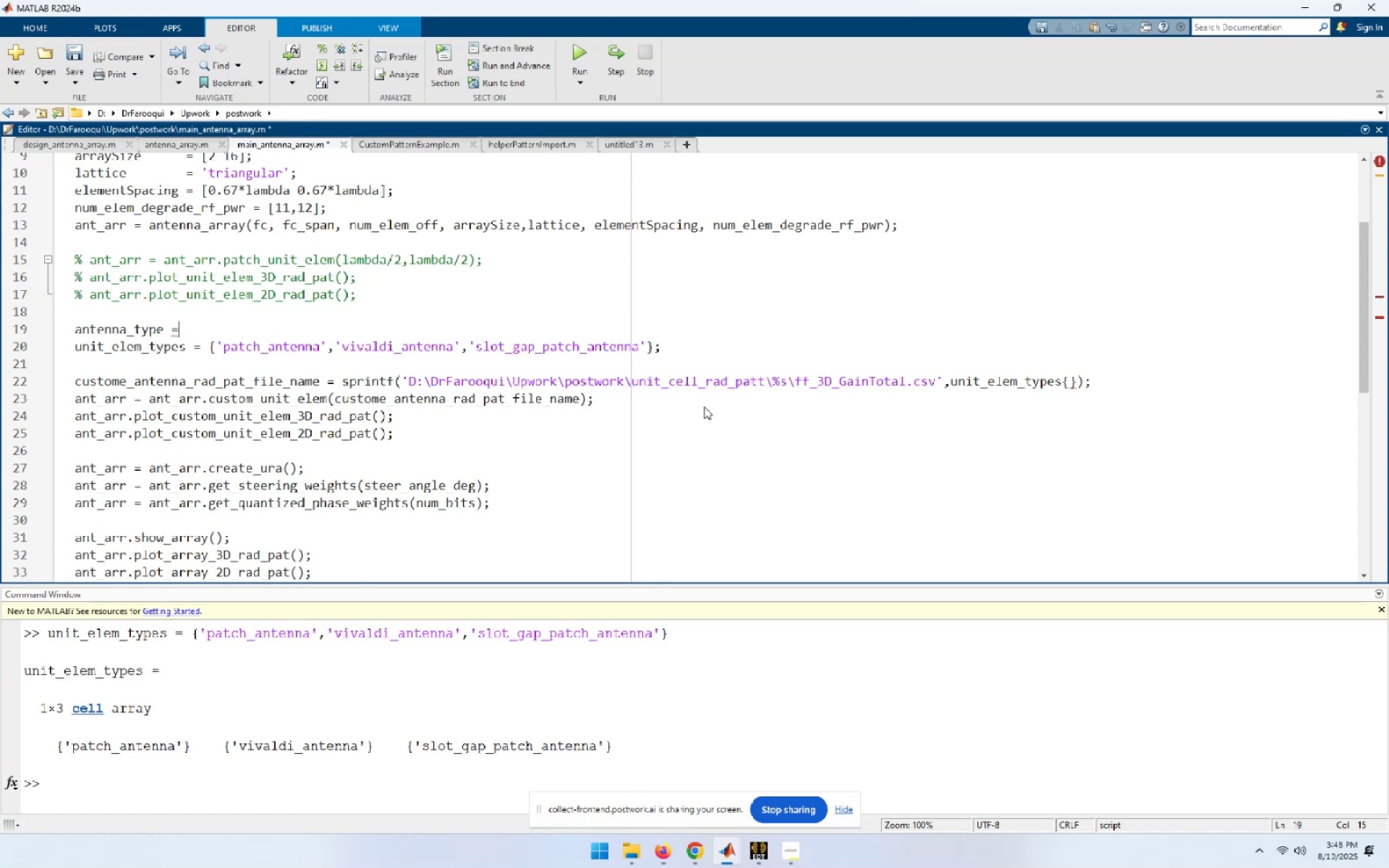 
key(ArrowDown)
 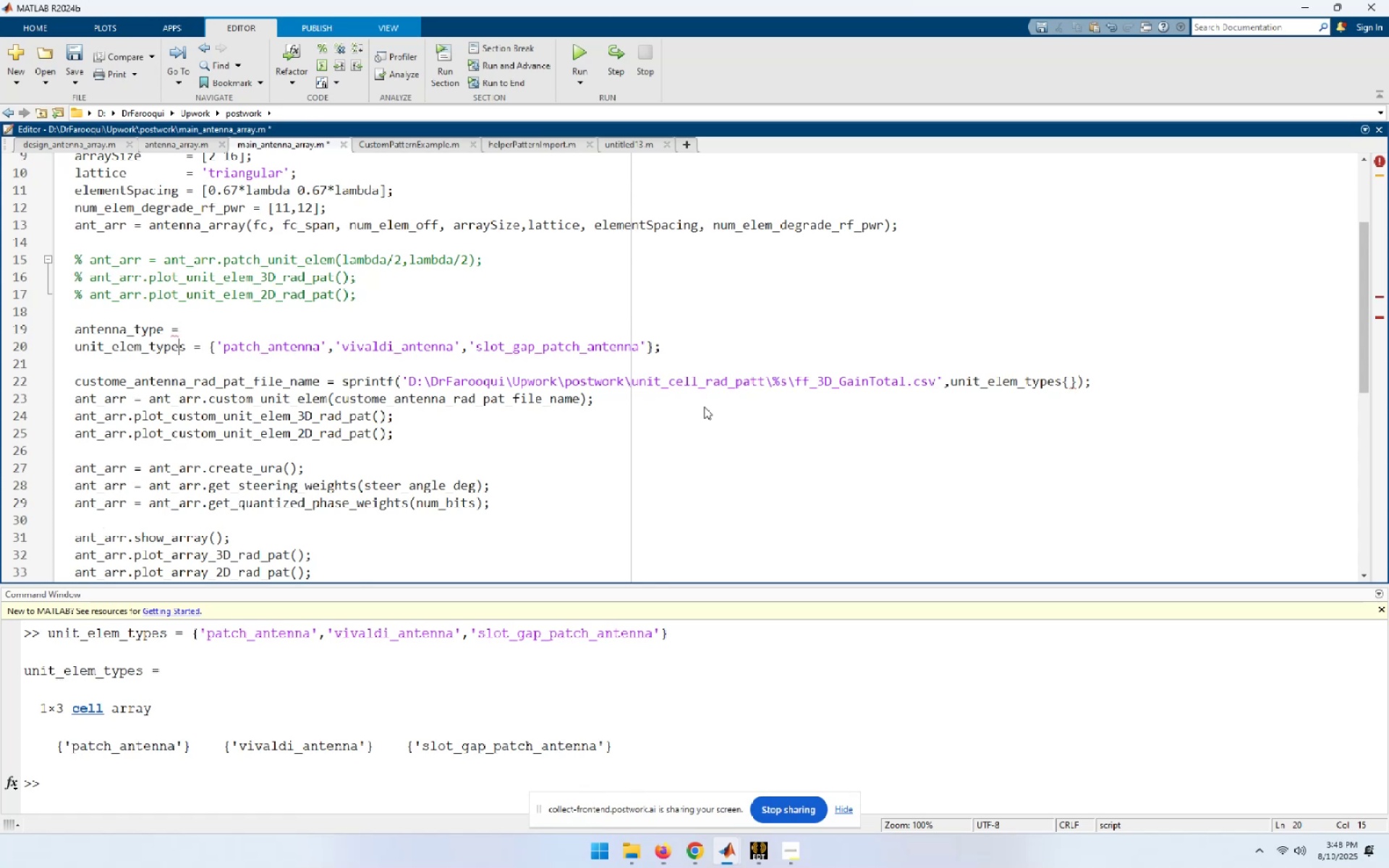 
key(ArrowRight)
 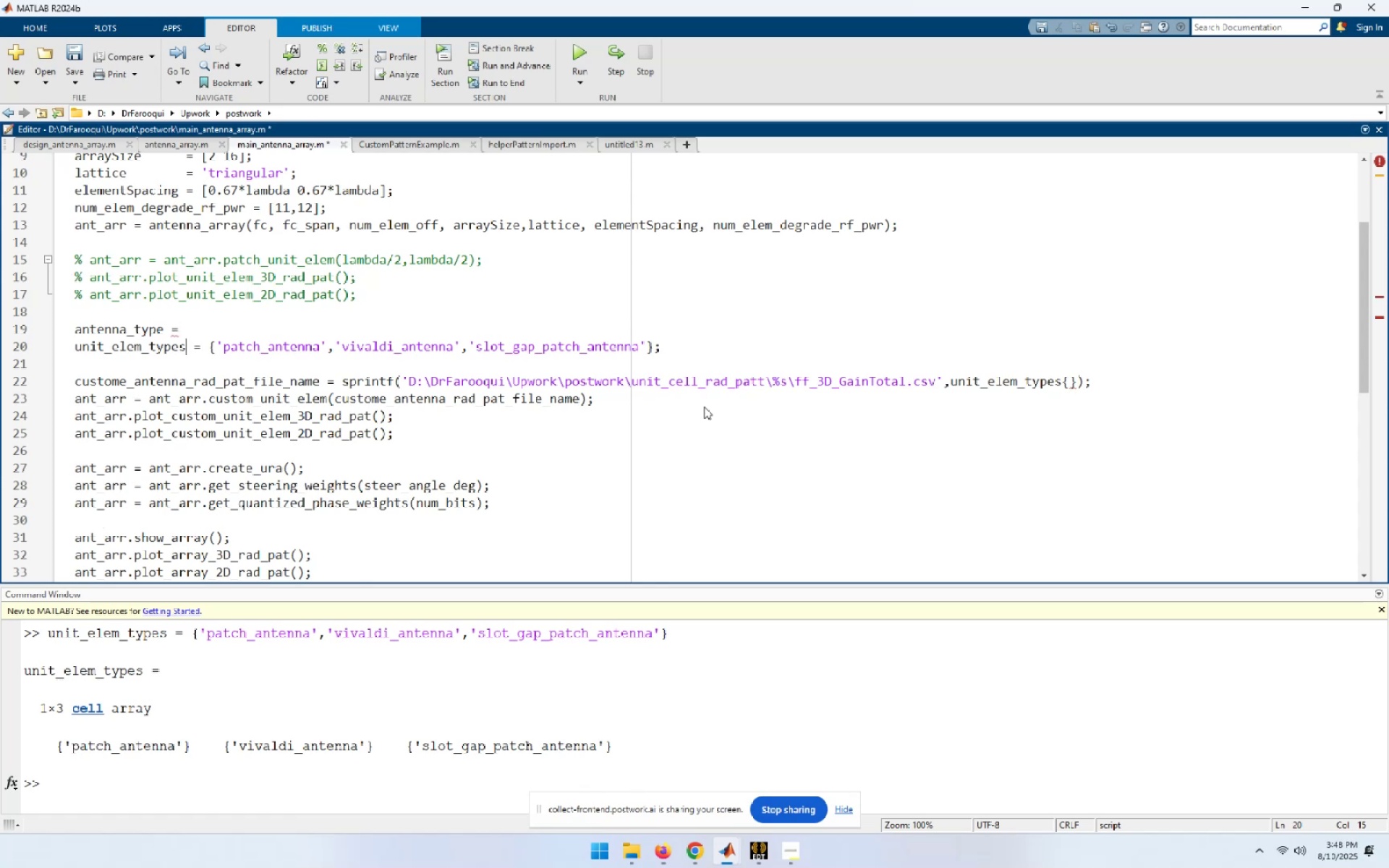 
key(Shift+Home)
 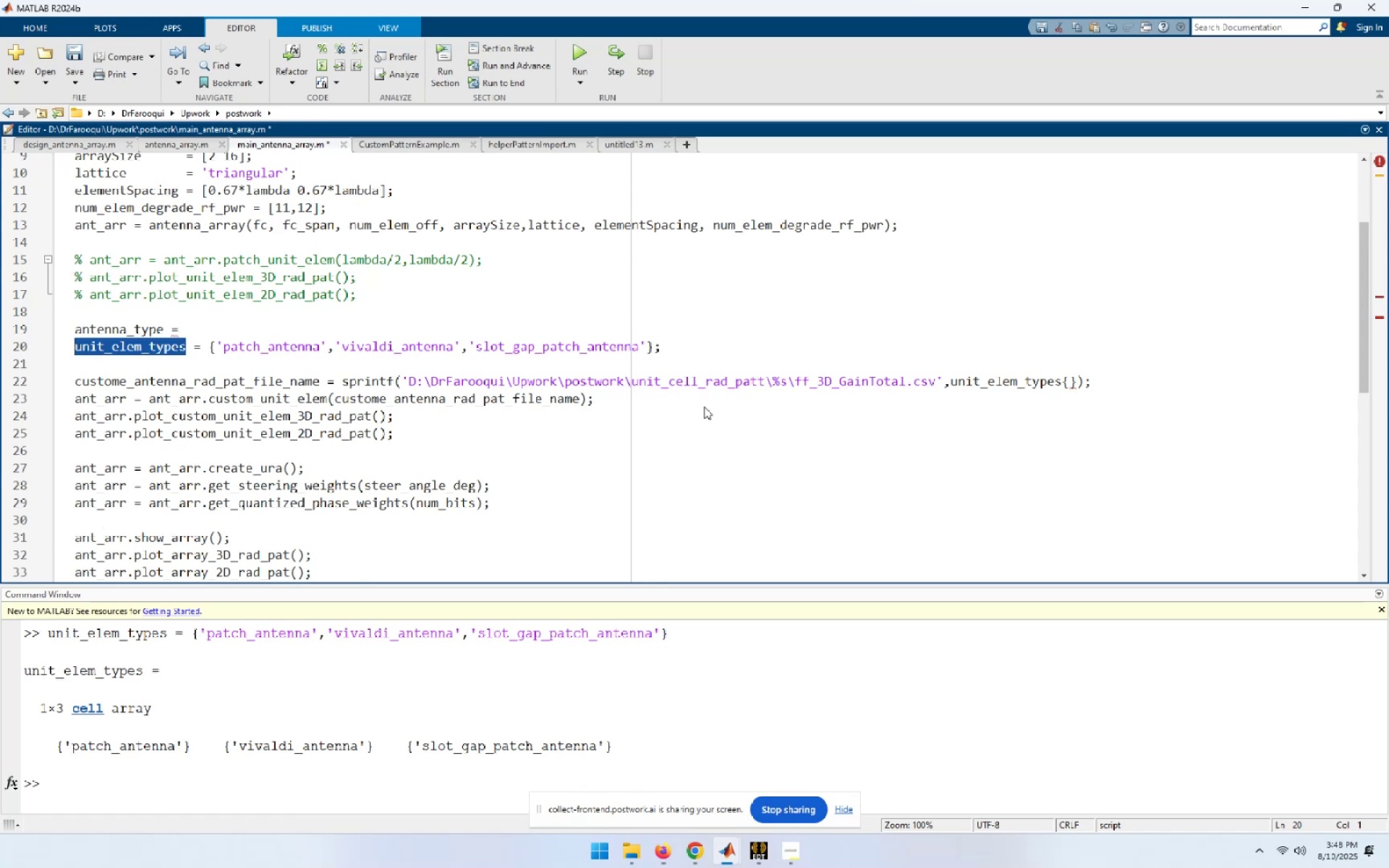 
key(Control+C)
 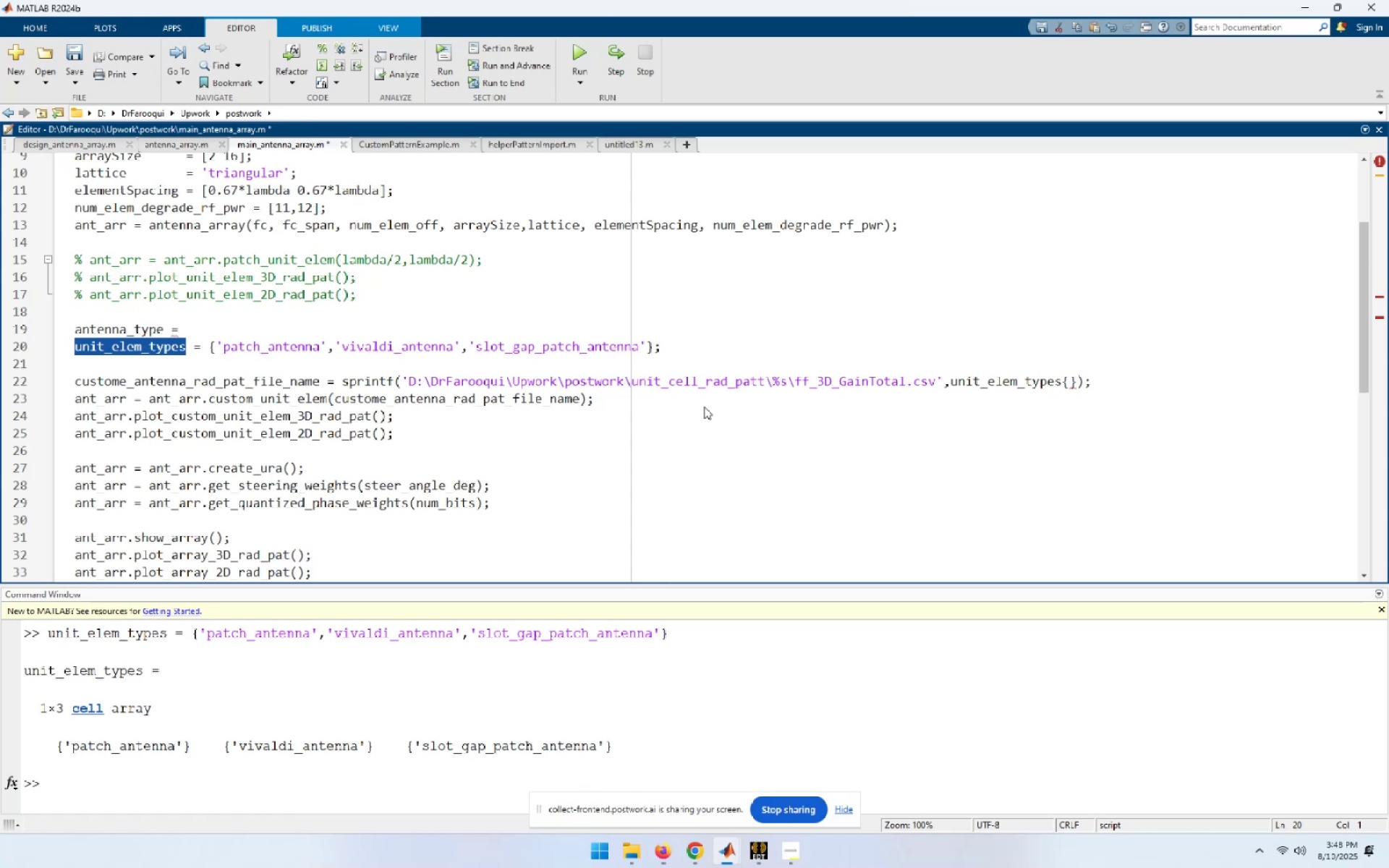 
key(ArrowUp)
 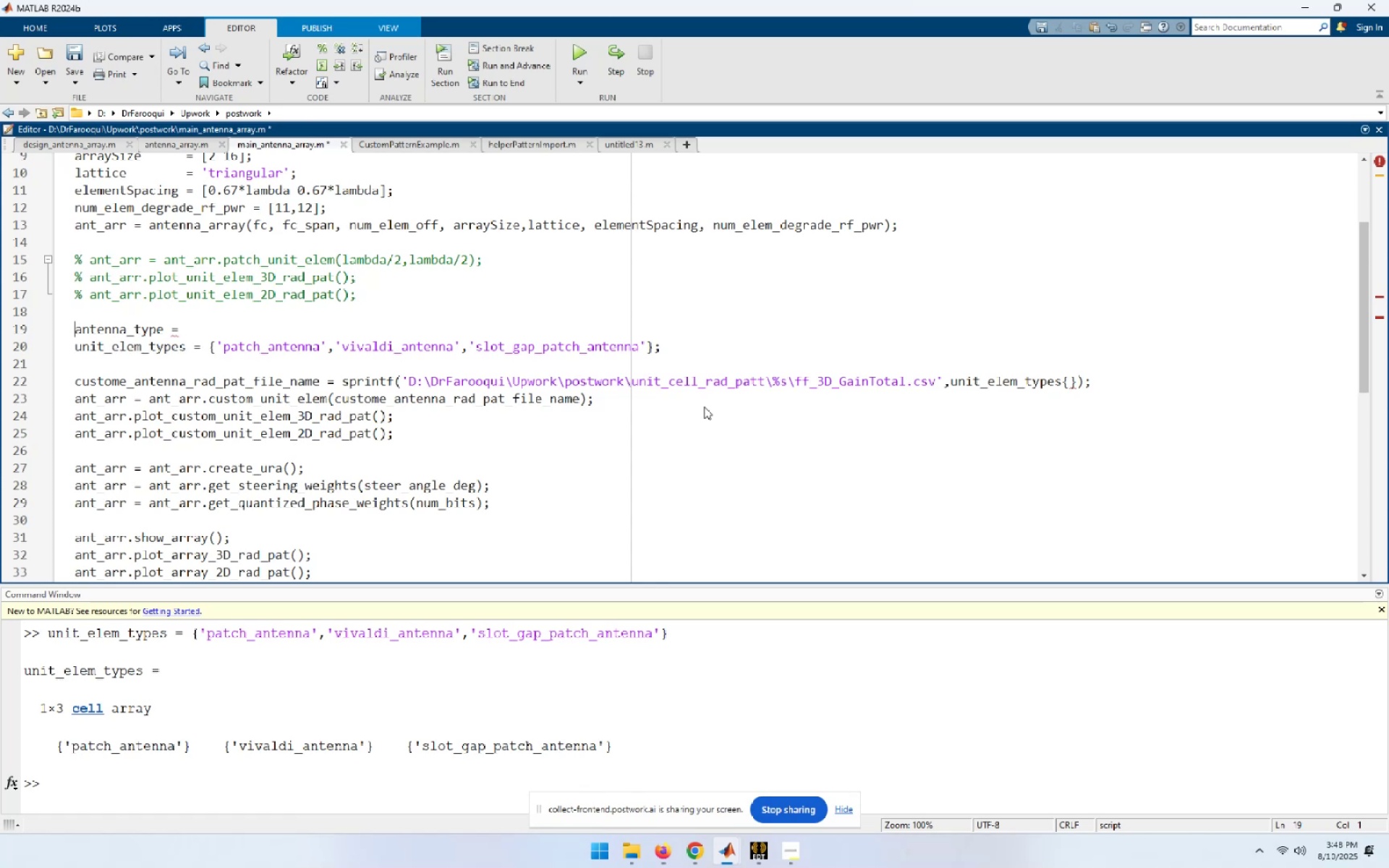 
hold_key(key=ArrowRight, duration=0.82)
 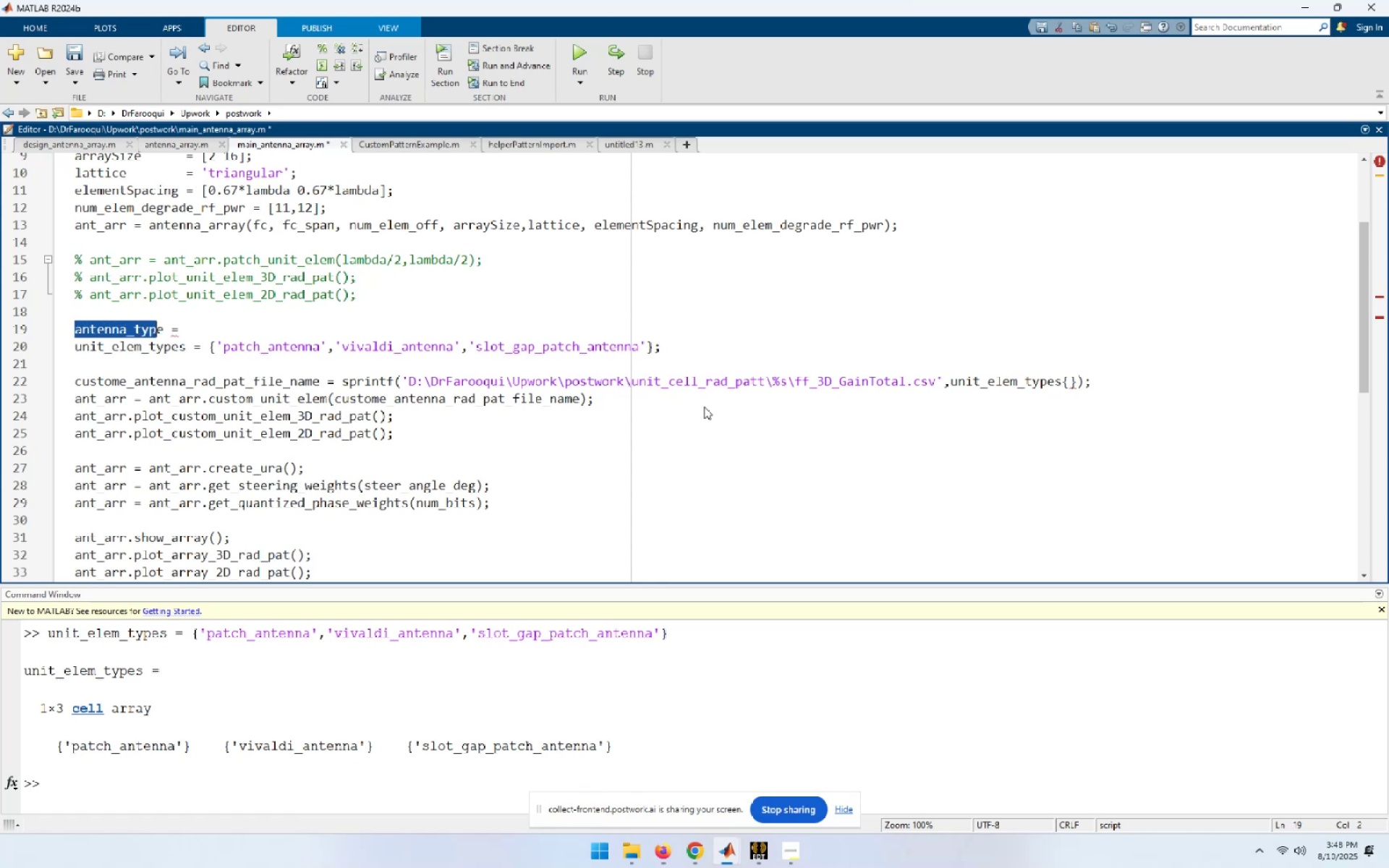 
key(Shift+ArrowRight)
 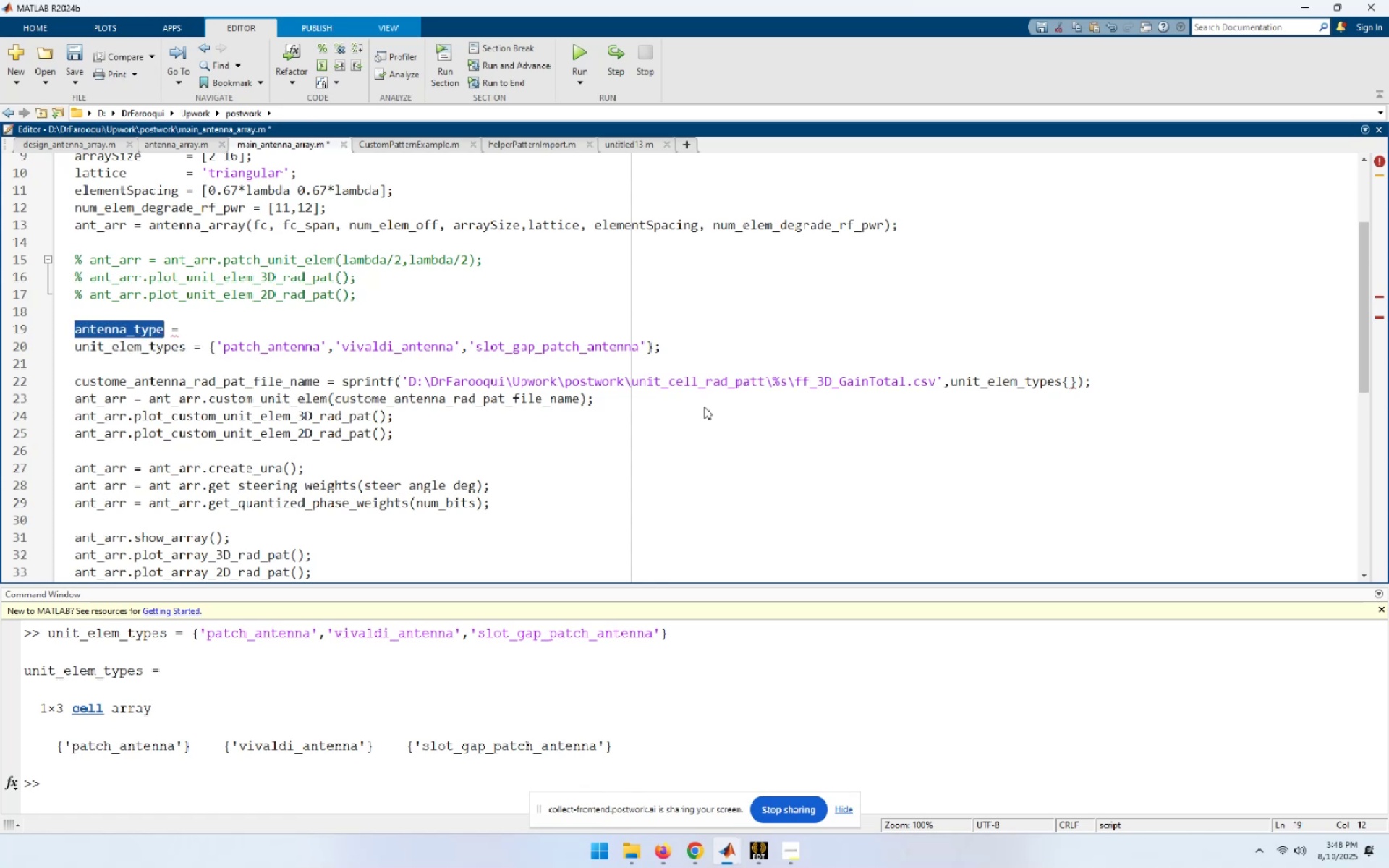 
key(Control+ControlLeft)
 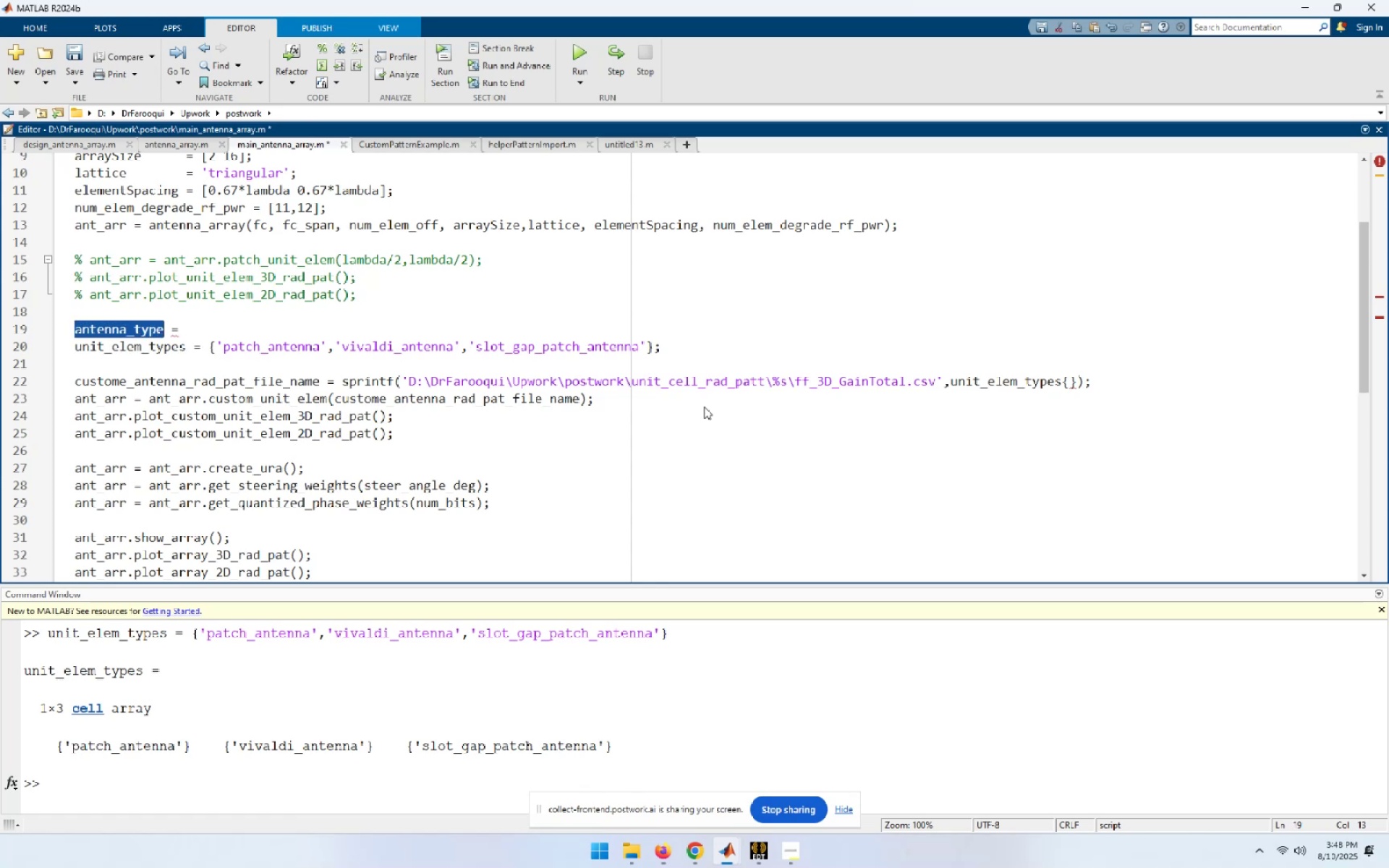 
key(Control+V)
 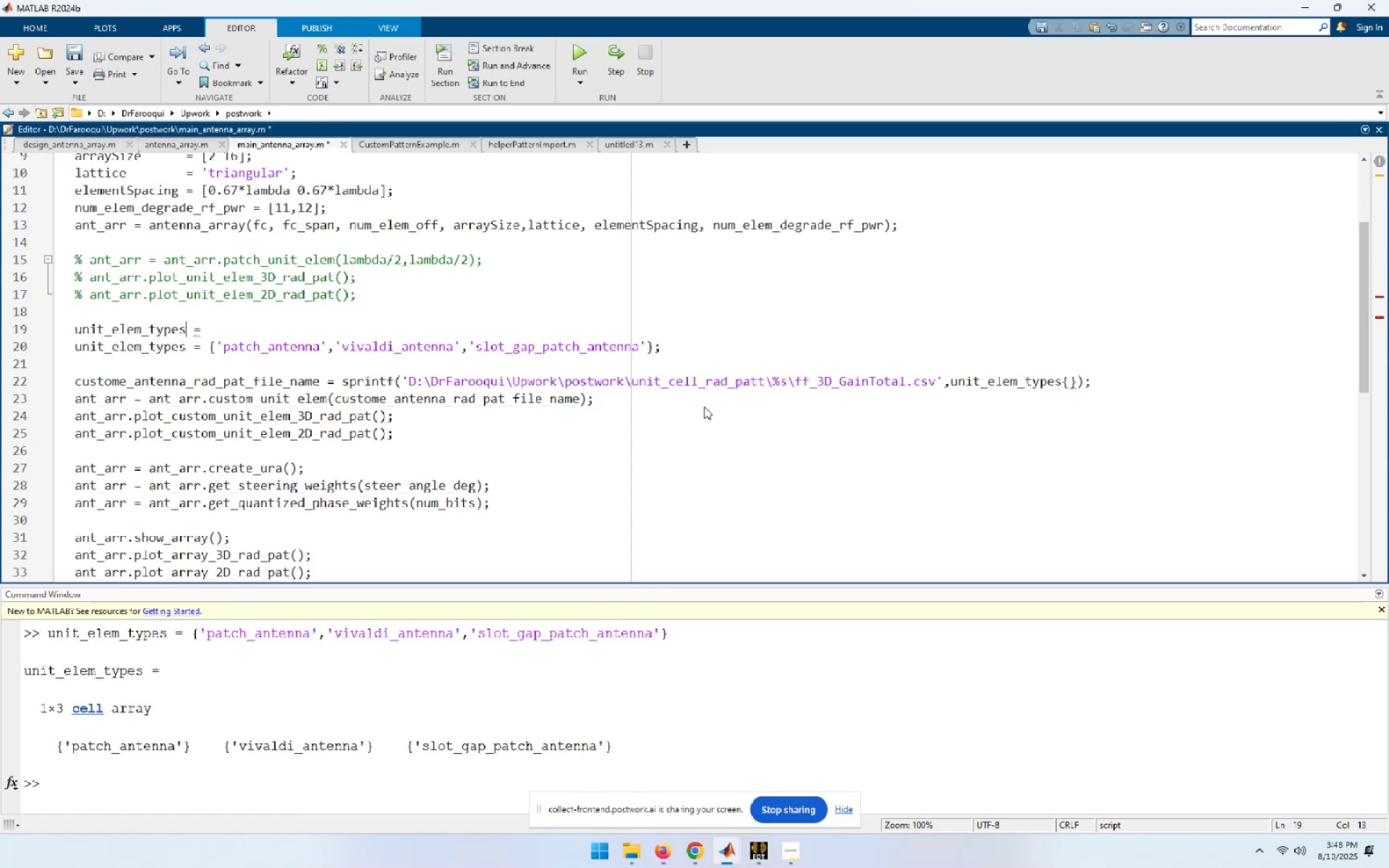 
type([End] ant_arry.antenna_type;[Home][End])
 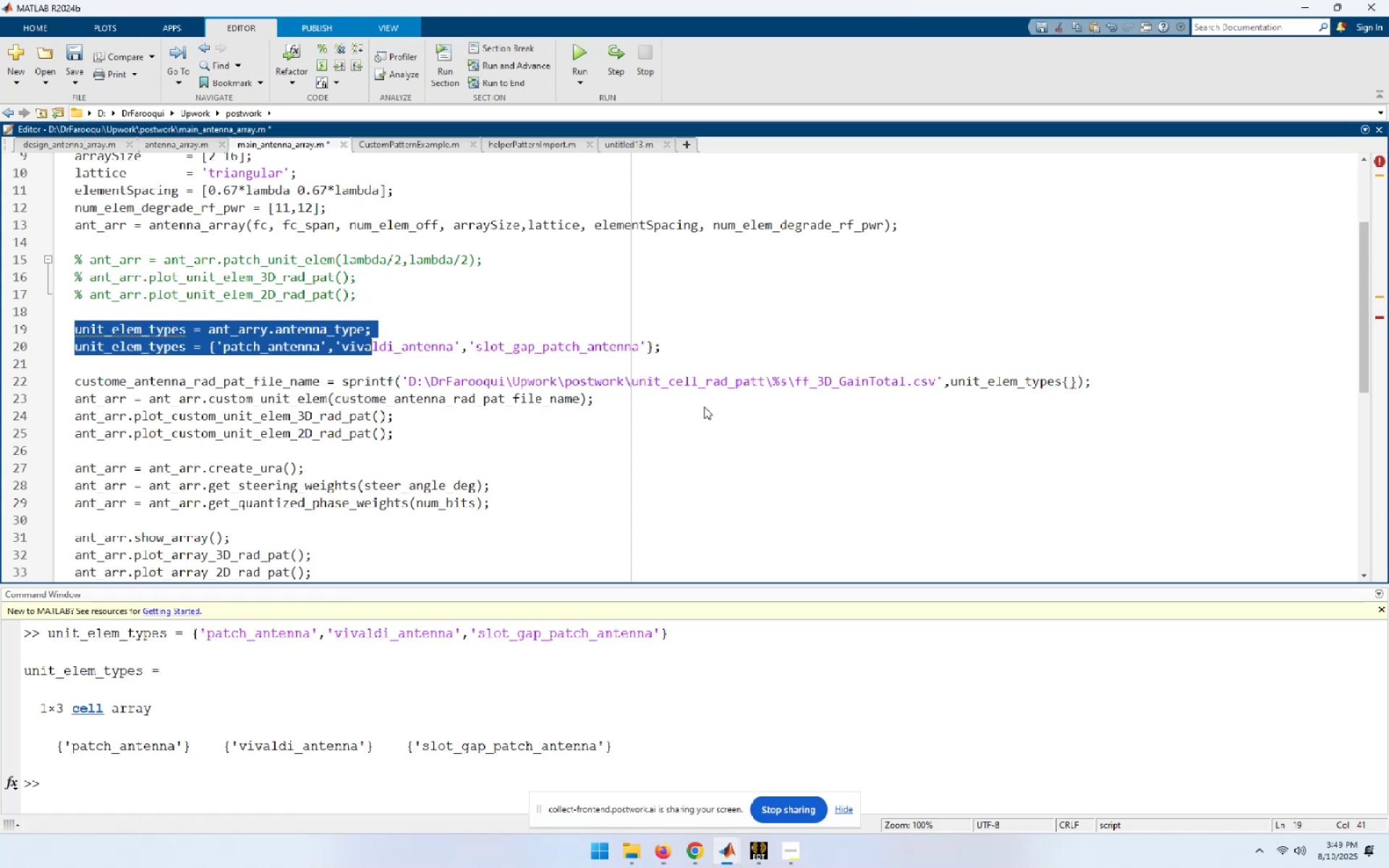 
key(Shift+ArrowDown)
 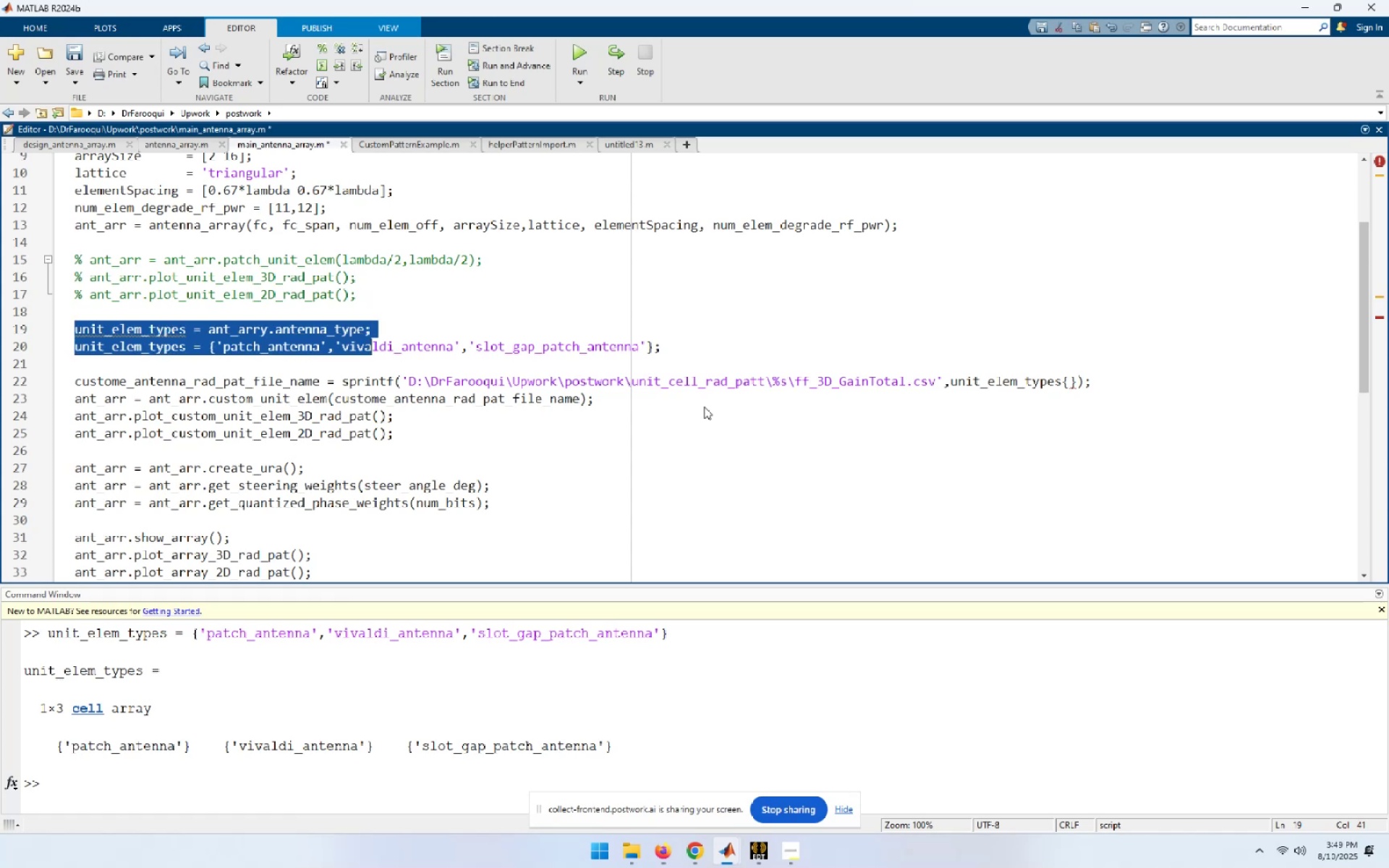 
key(Shift+End)
 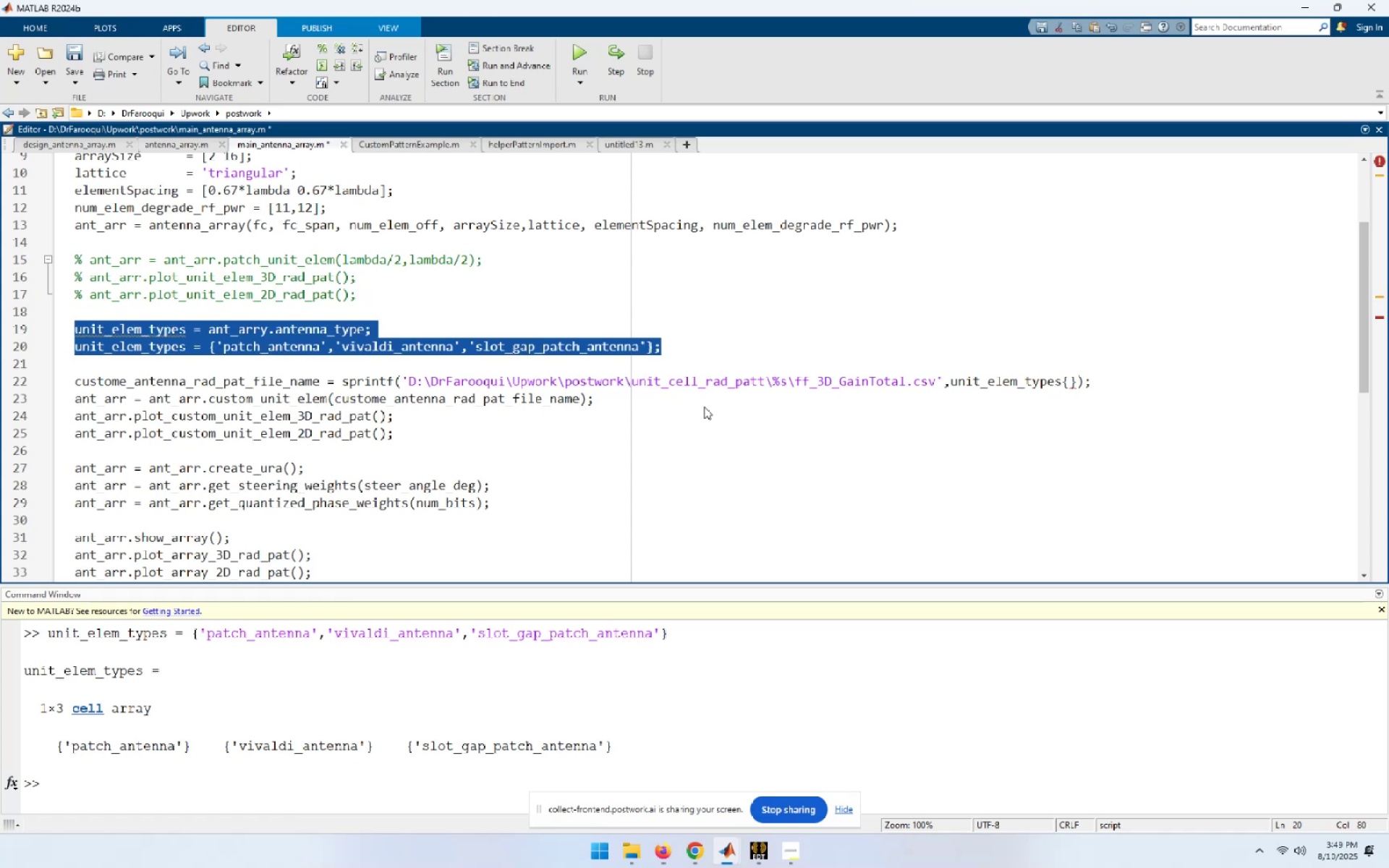 
key(Control+C)
 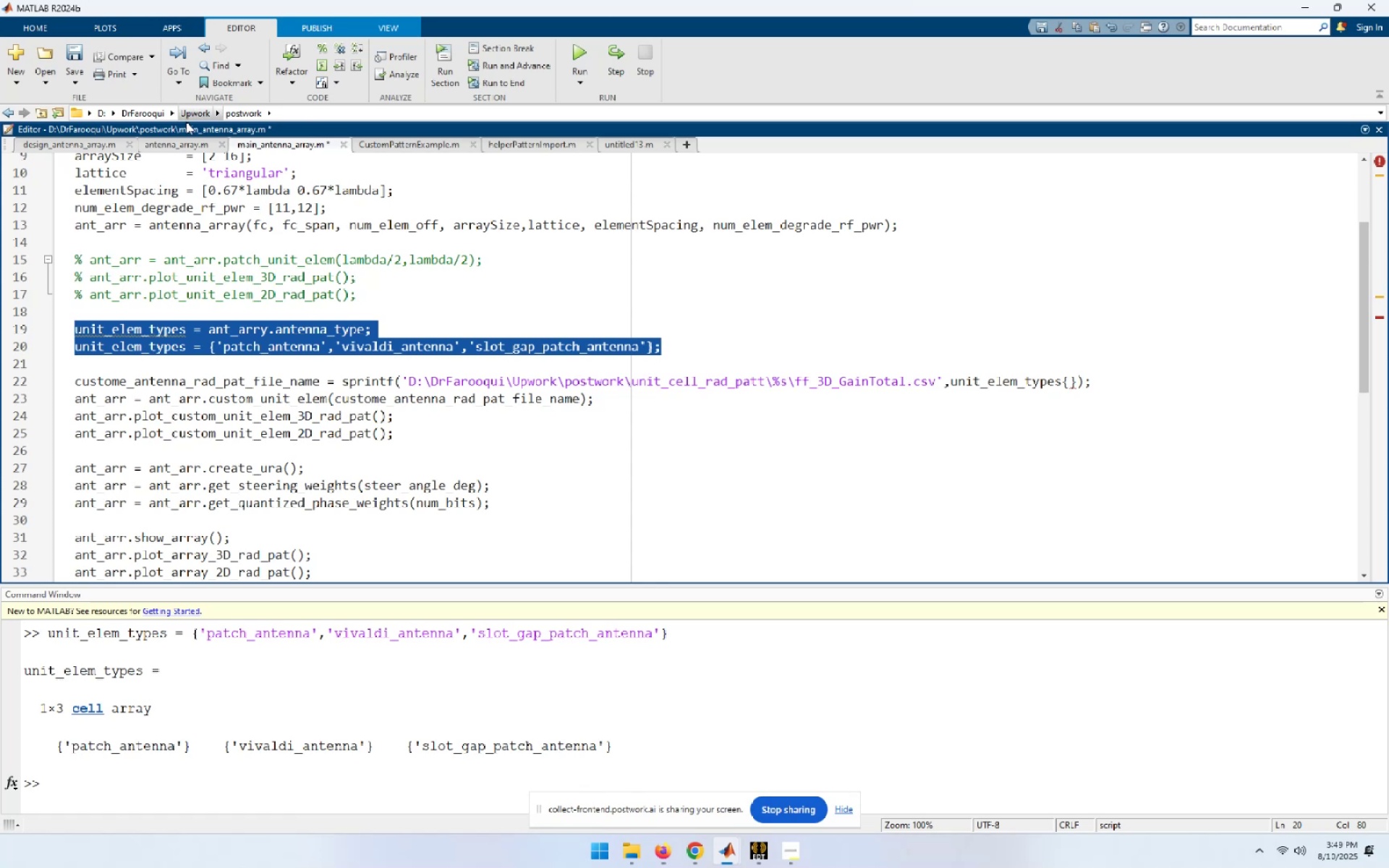 
left_click([181, 143])
 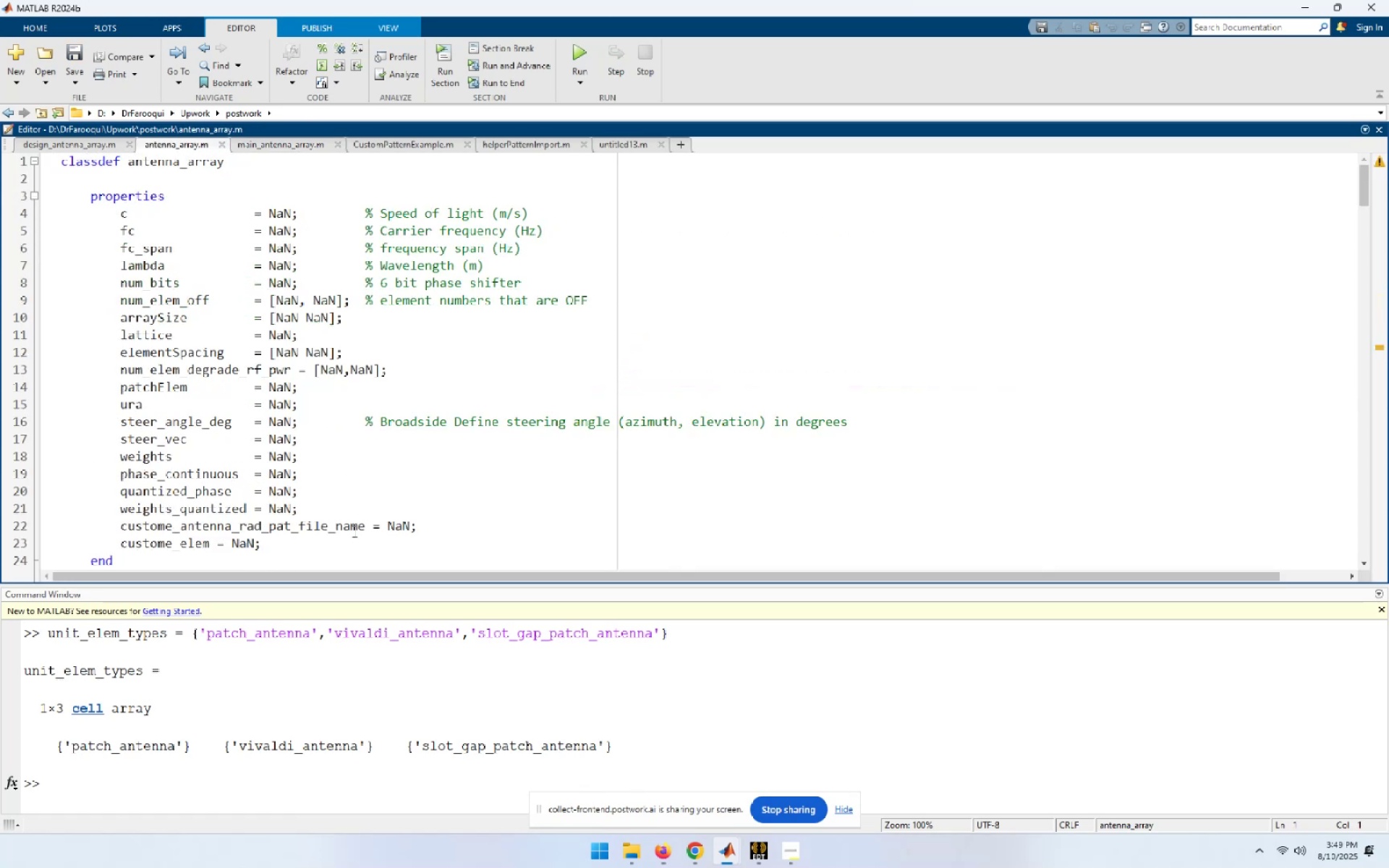 
scroll: coordinate [328, 528], scroll_direction: down, amount: 2.0
 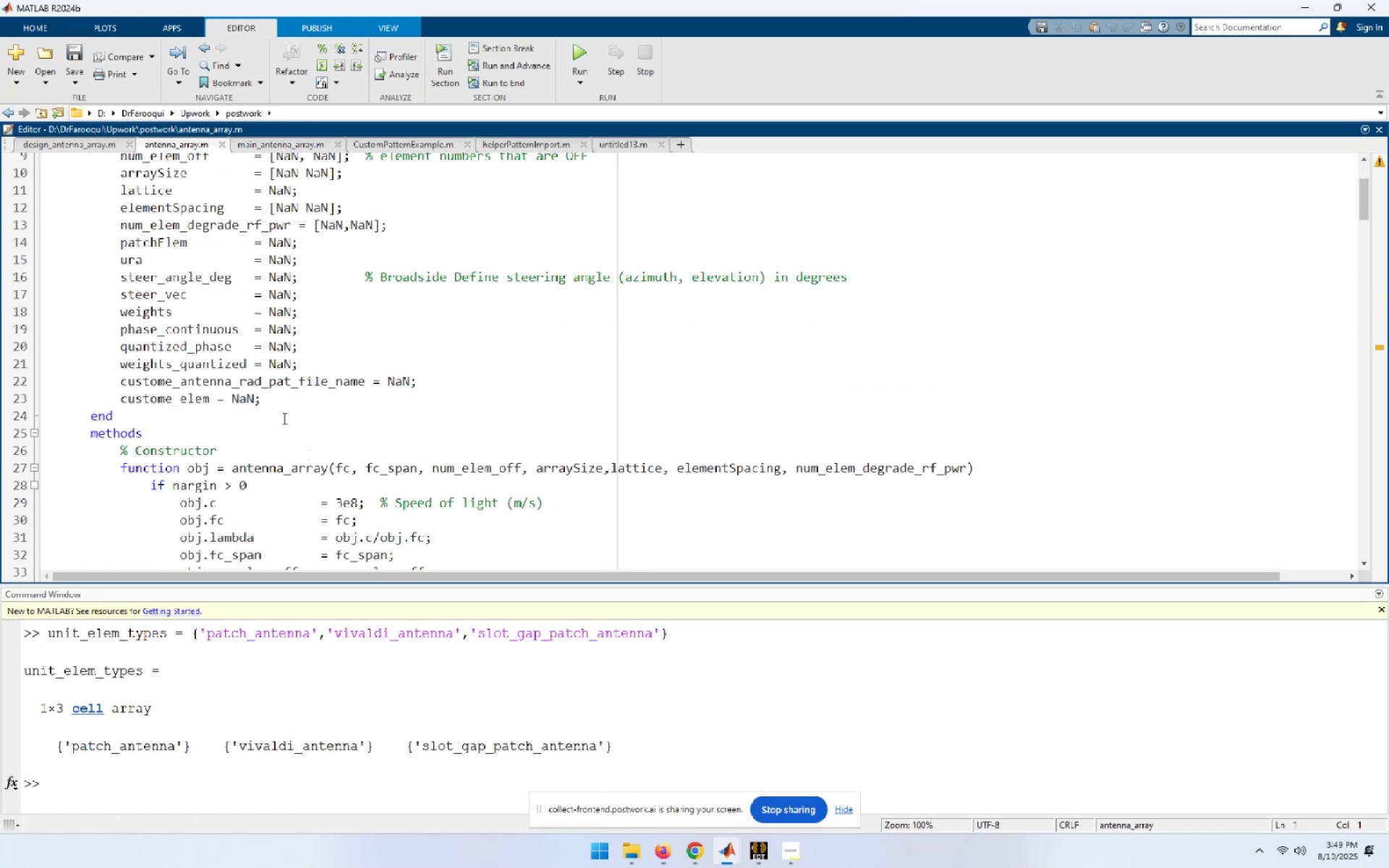 
left_click([275, 400])
 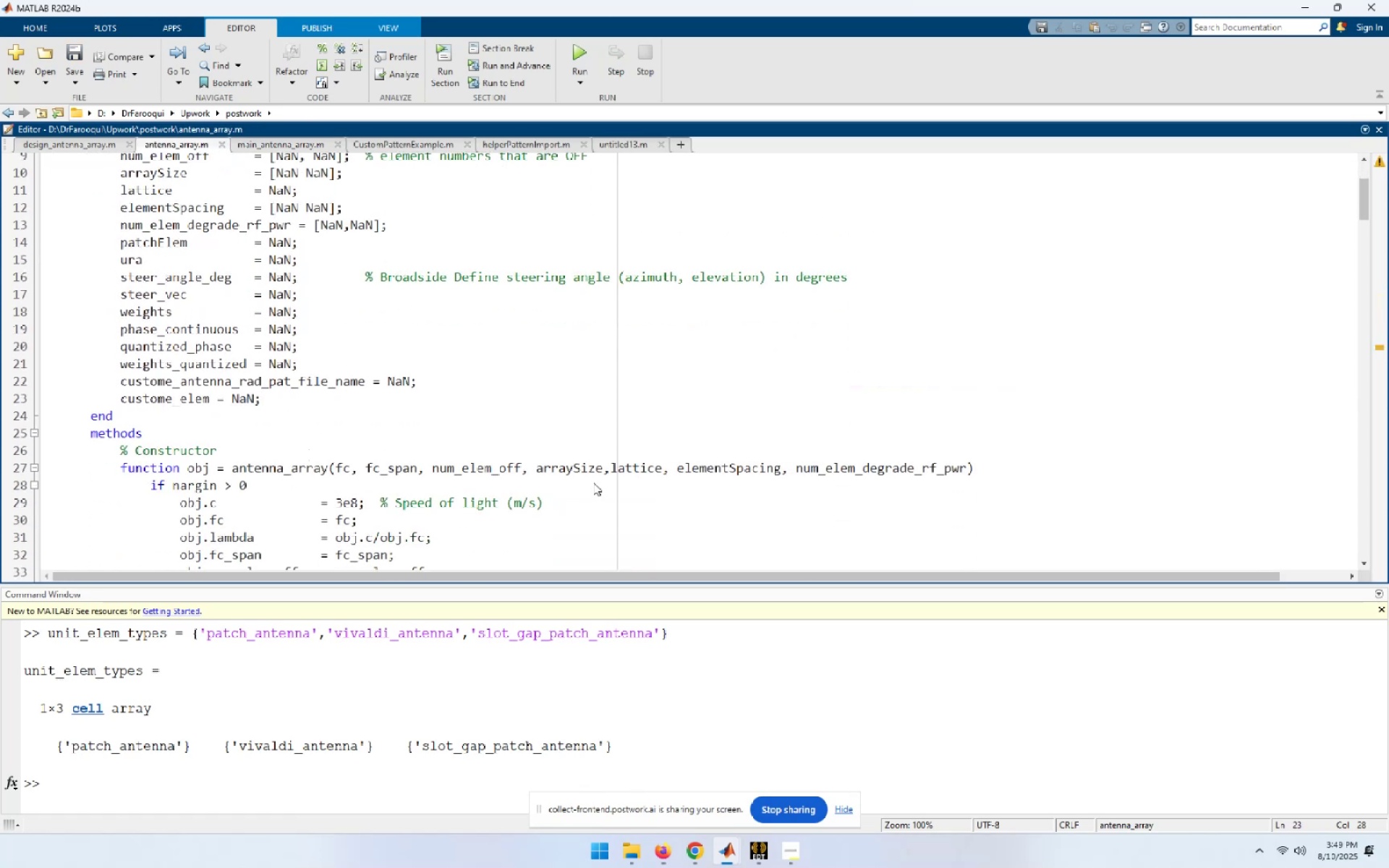 
key(NumpadEnter)
 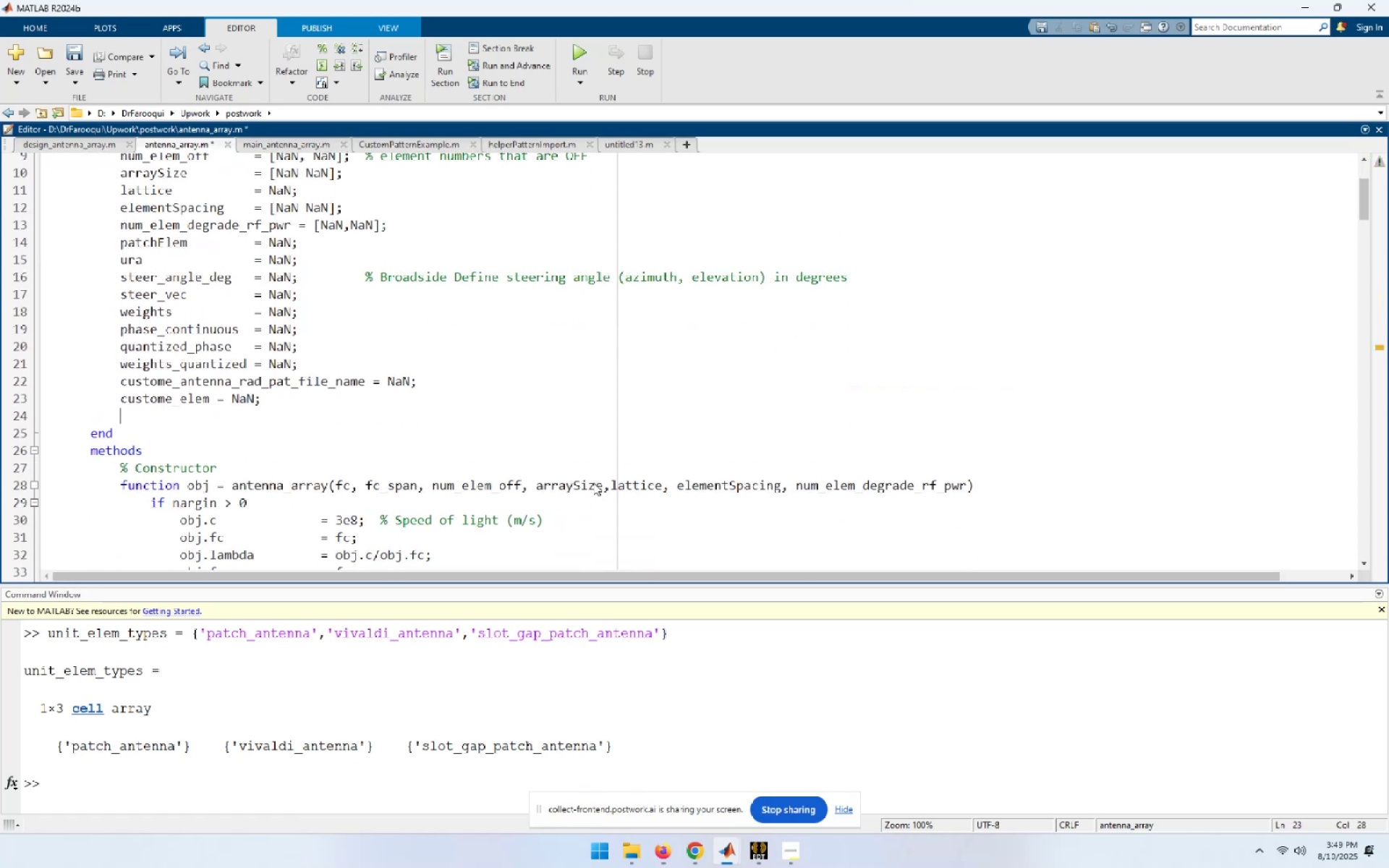 
key(Control+ControlLeft)
 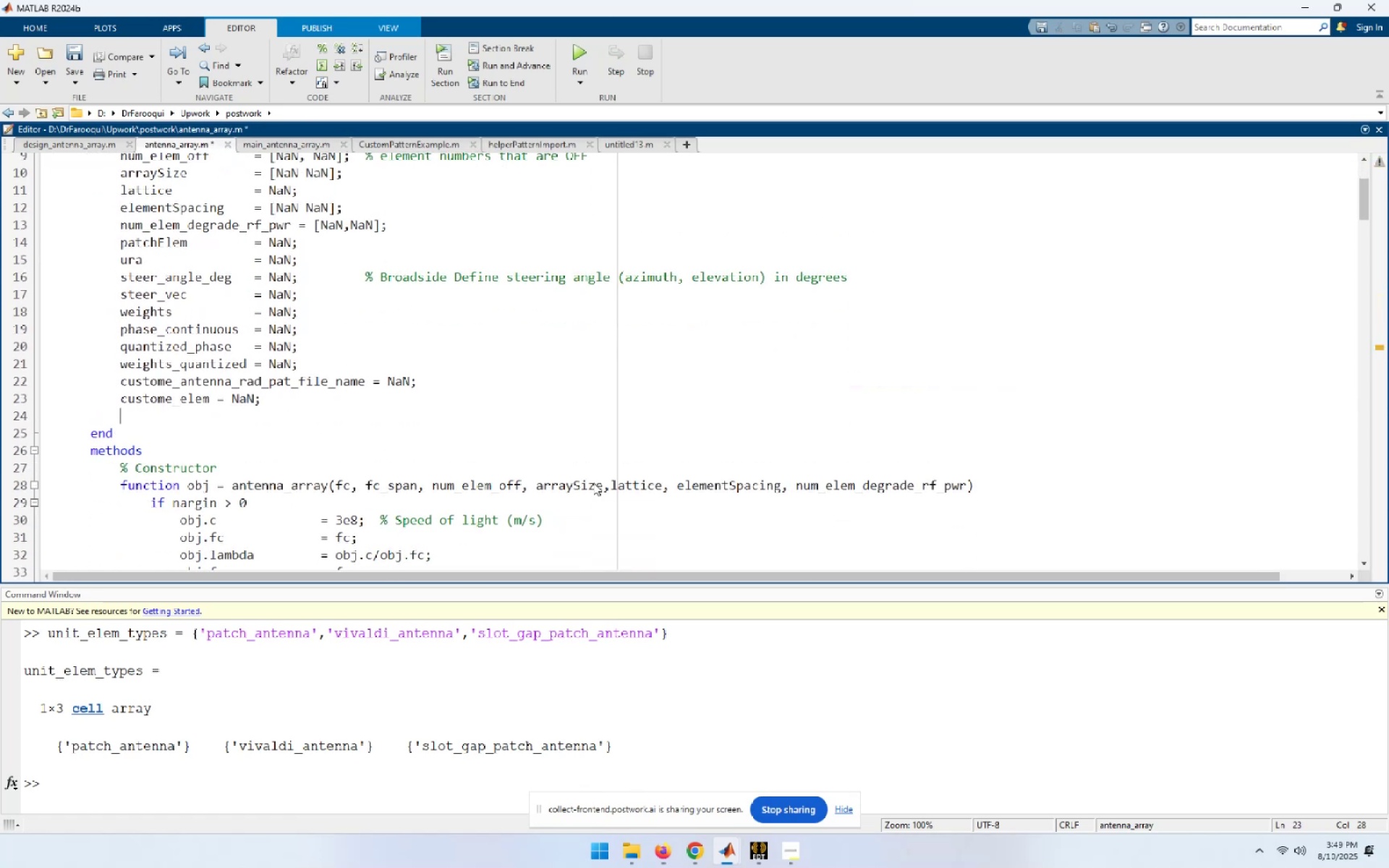 
key(Control+V)
 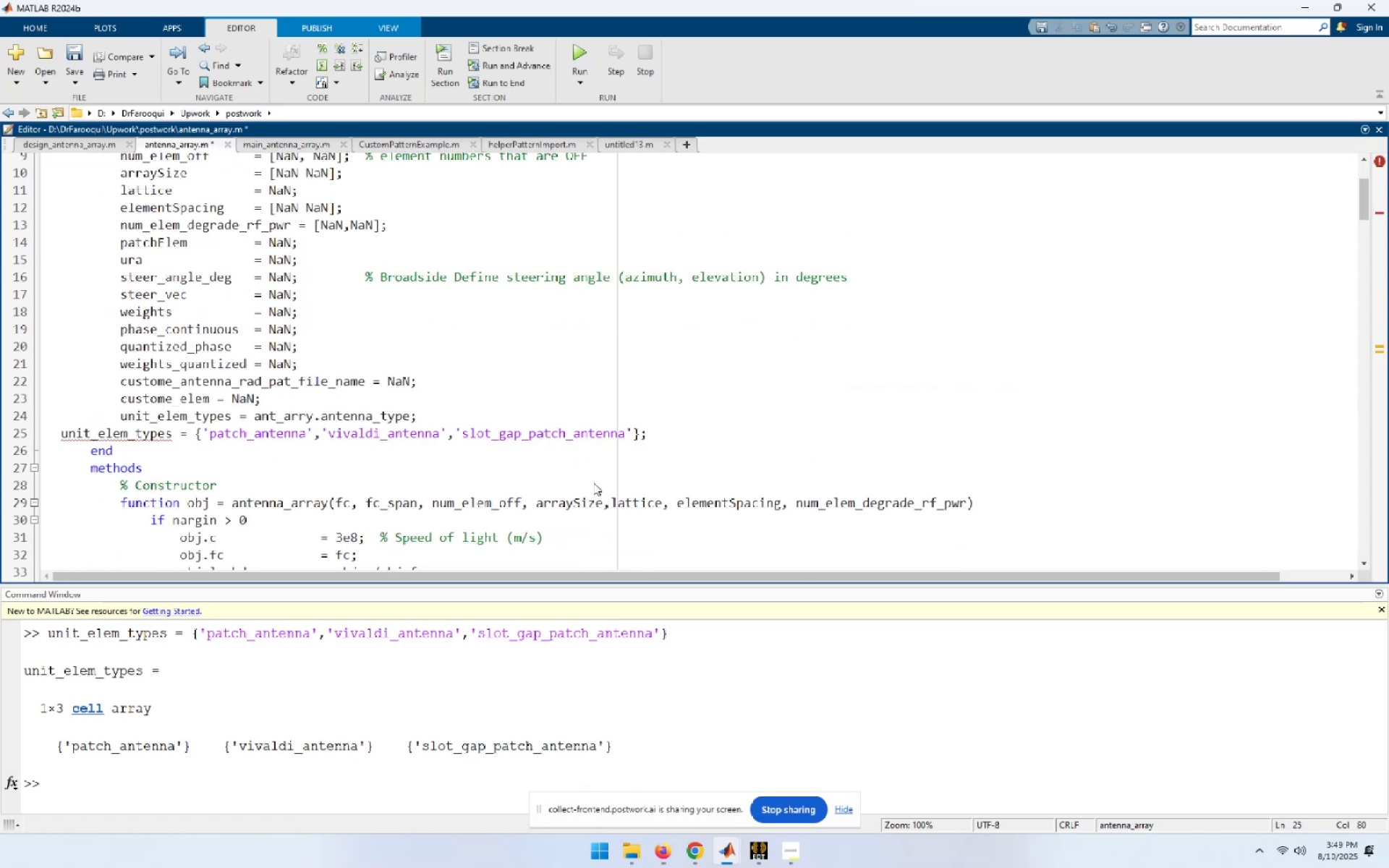 
key(Control+I)
 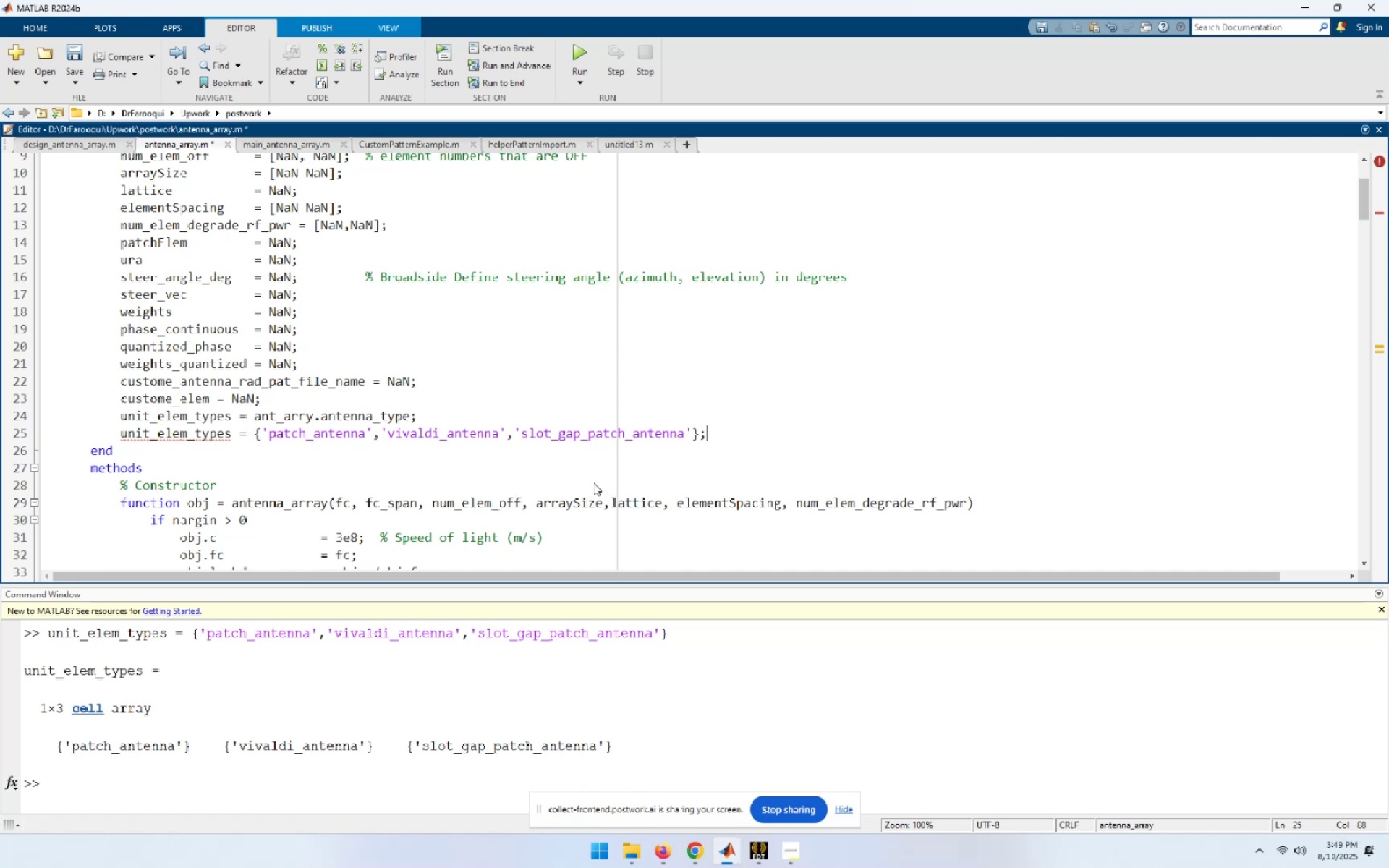 
key(ArrowUp)
 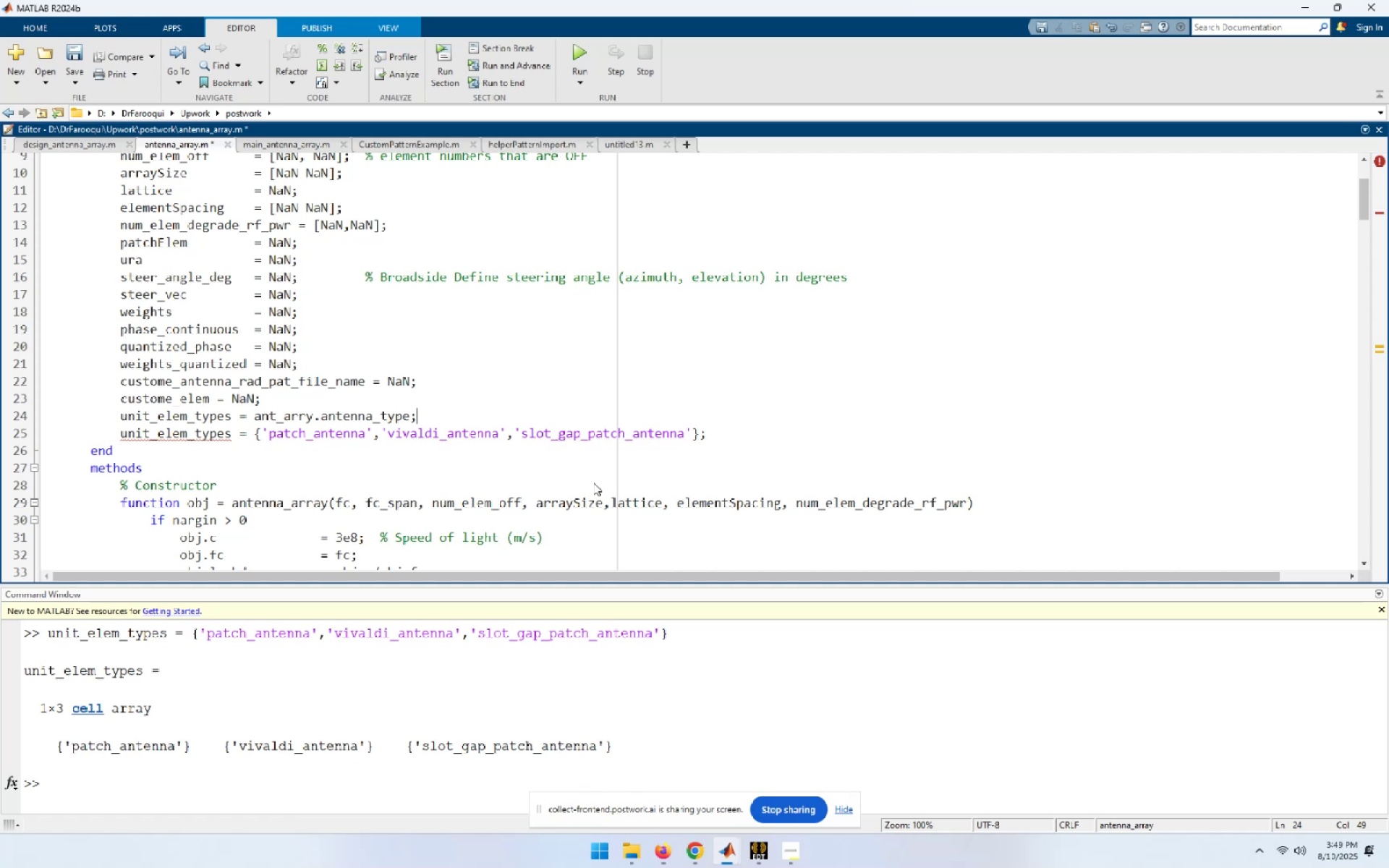 
wait(27.1)
 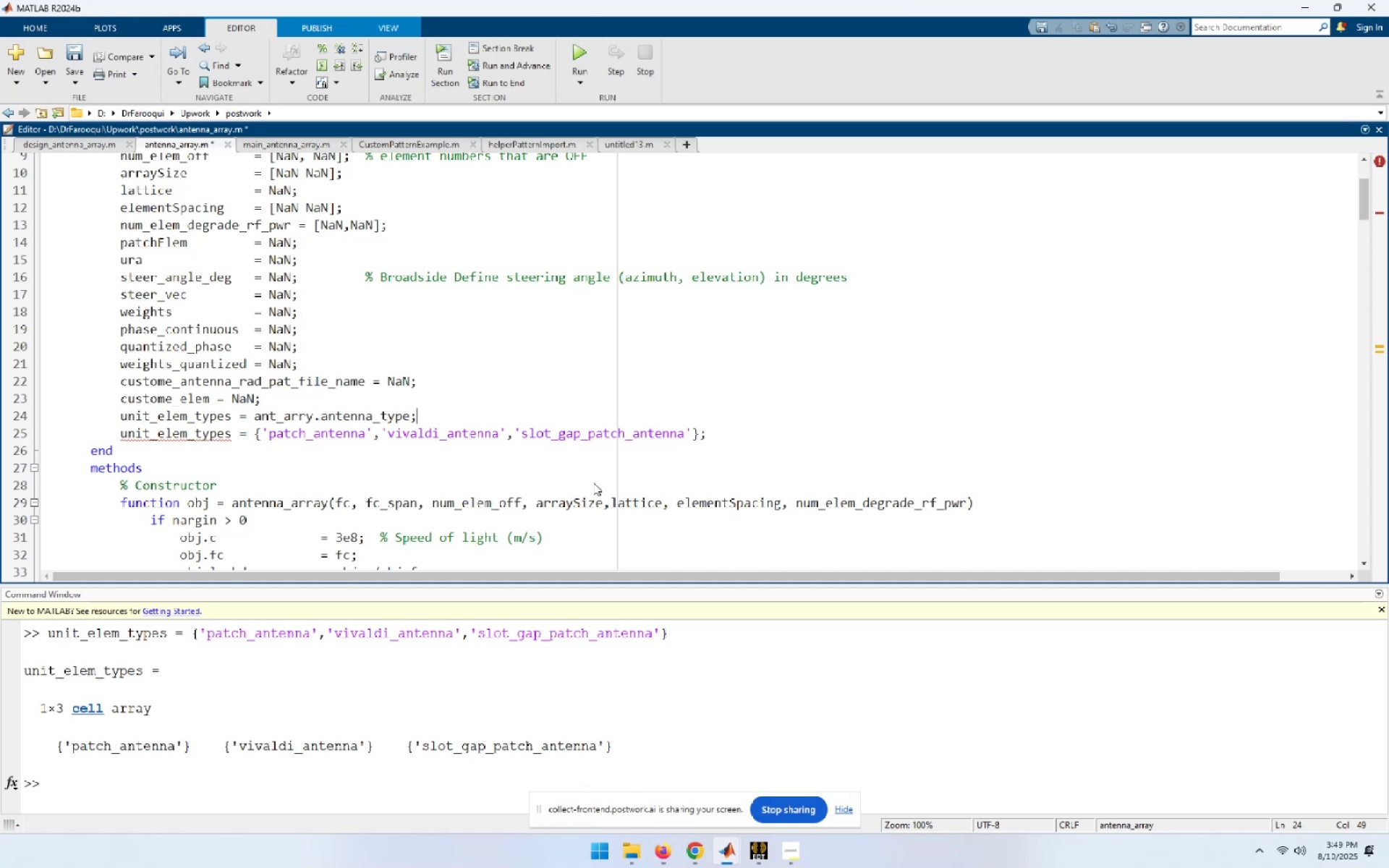 
key(ArrowDown)
 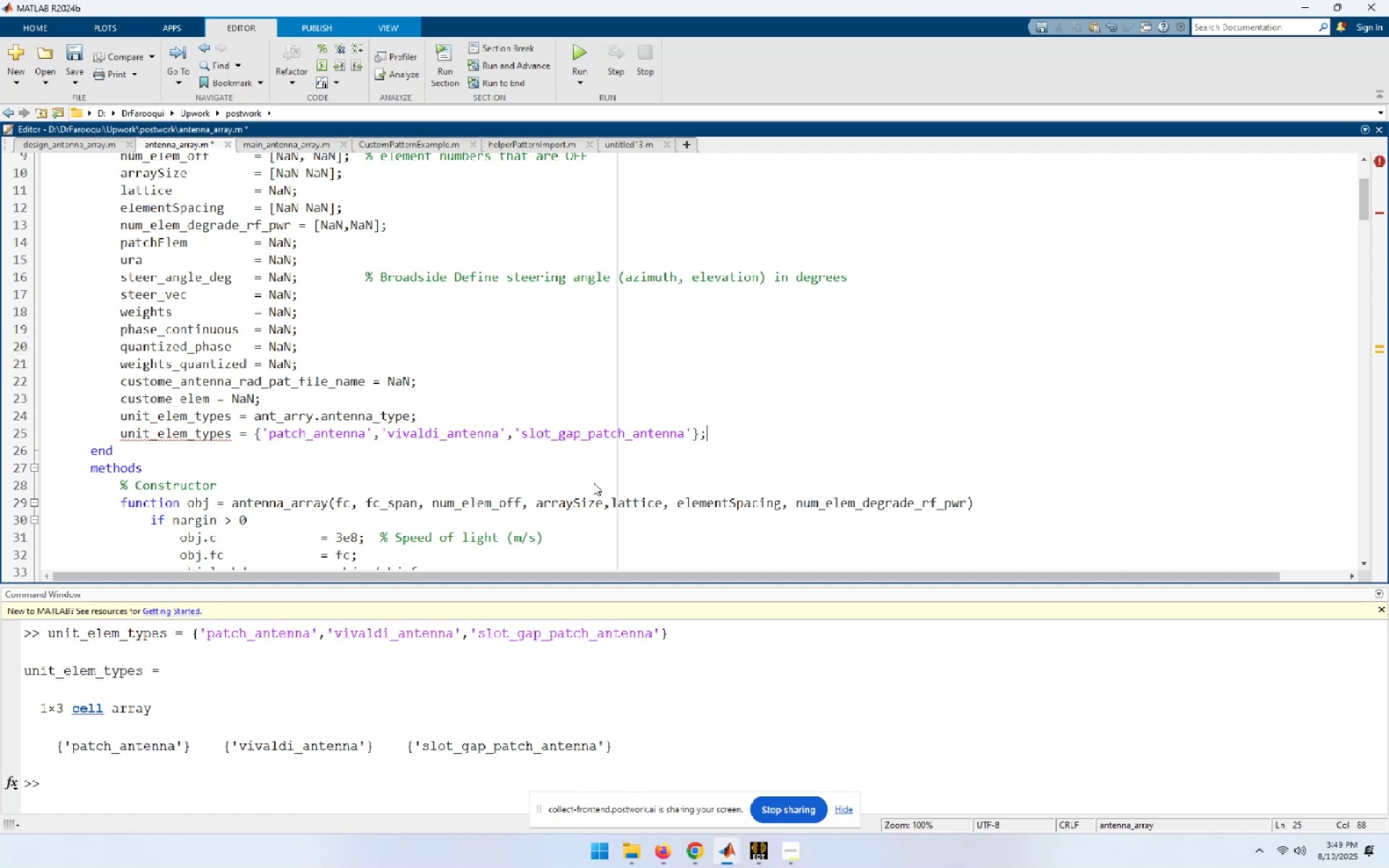 
key(NumpadEnter)
type(UNIT_ELEM_PATCH_ANT = 1;[Home][End])
 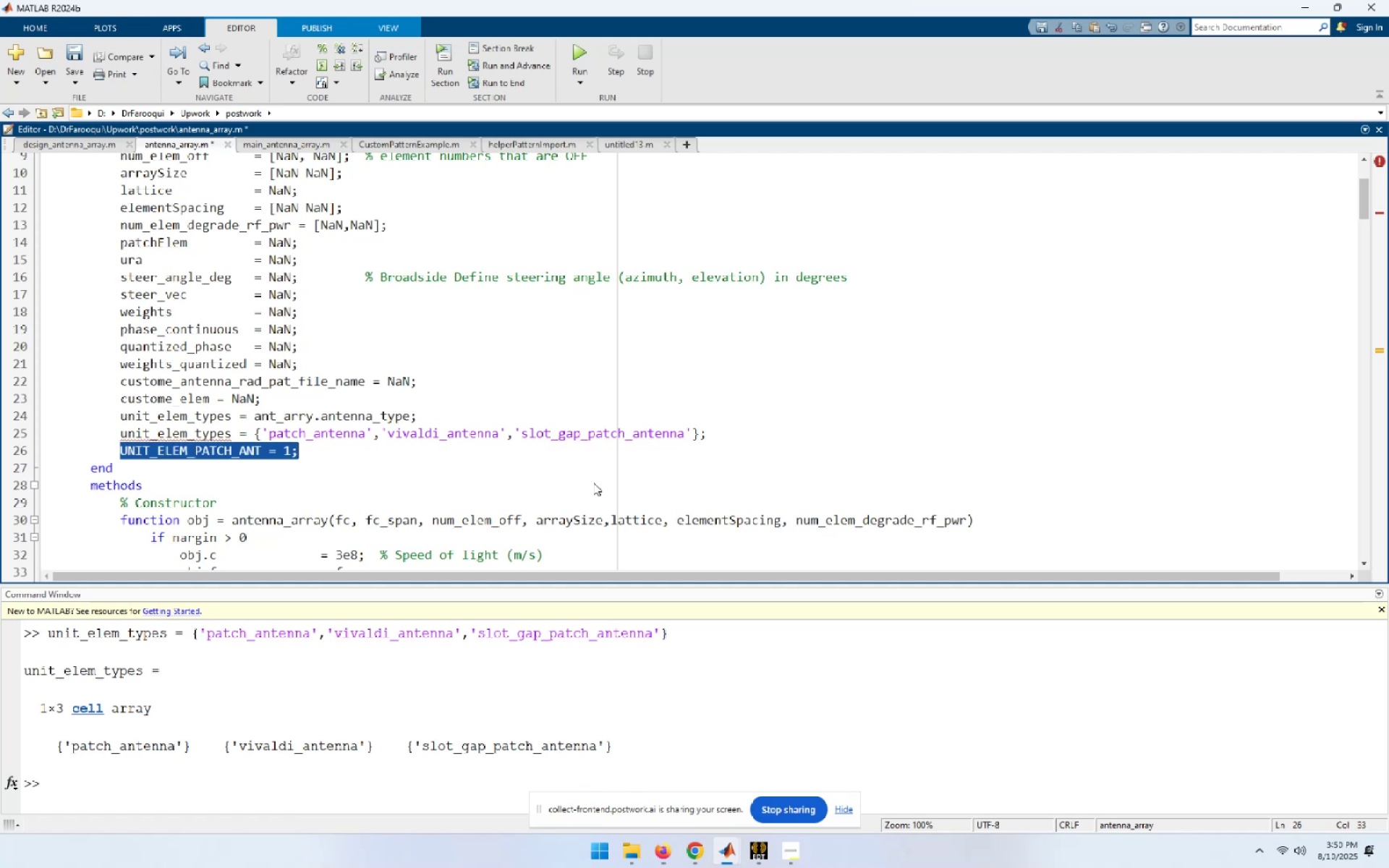 
key(Control+C)
 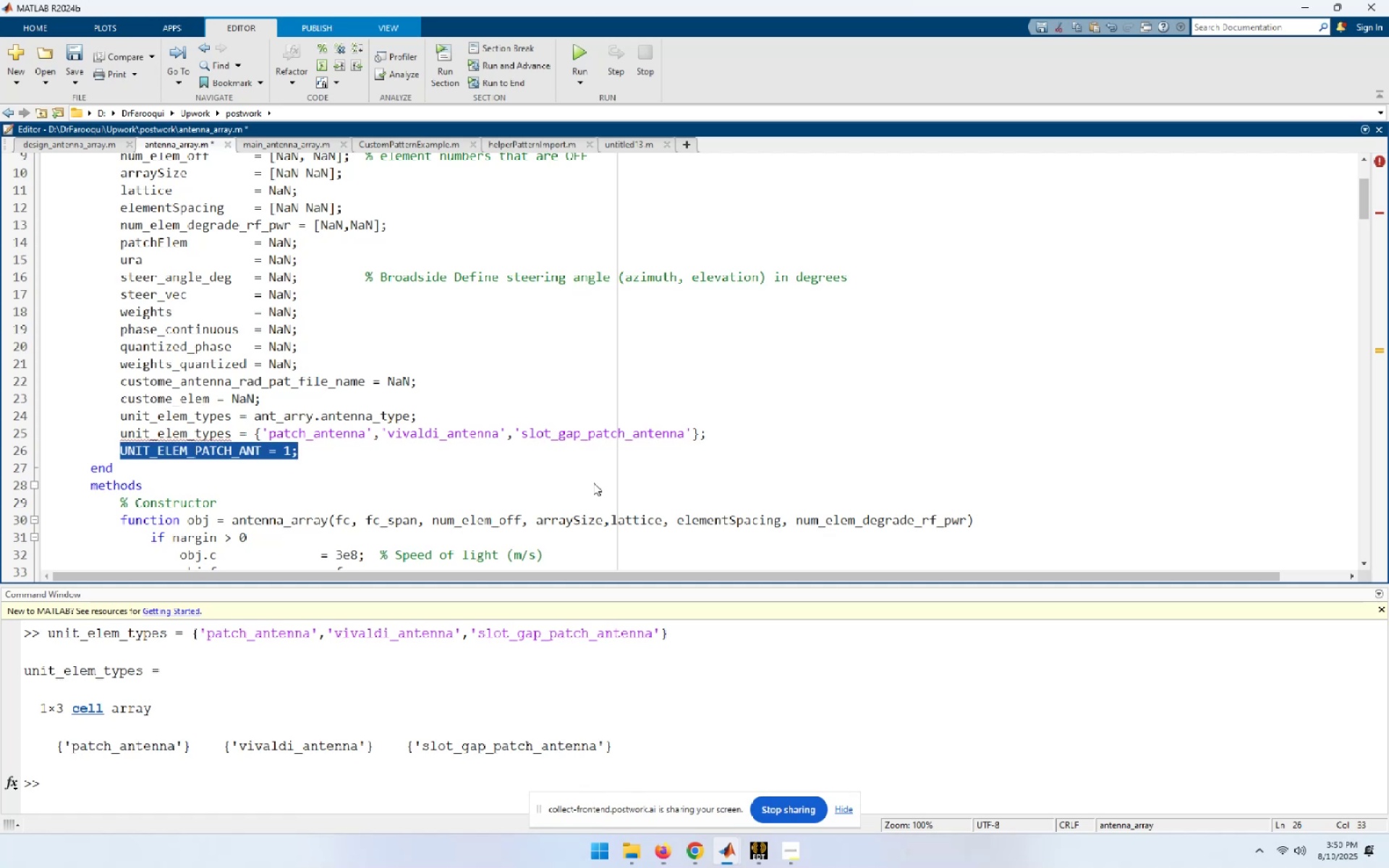 
key(End)
 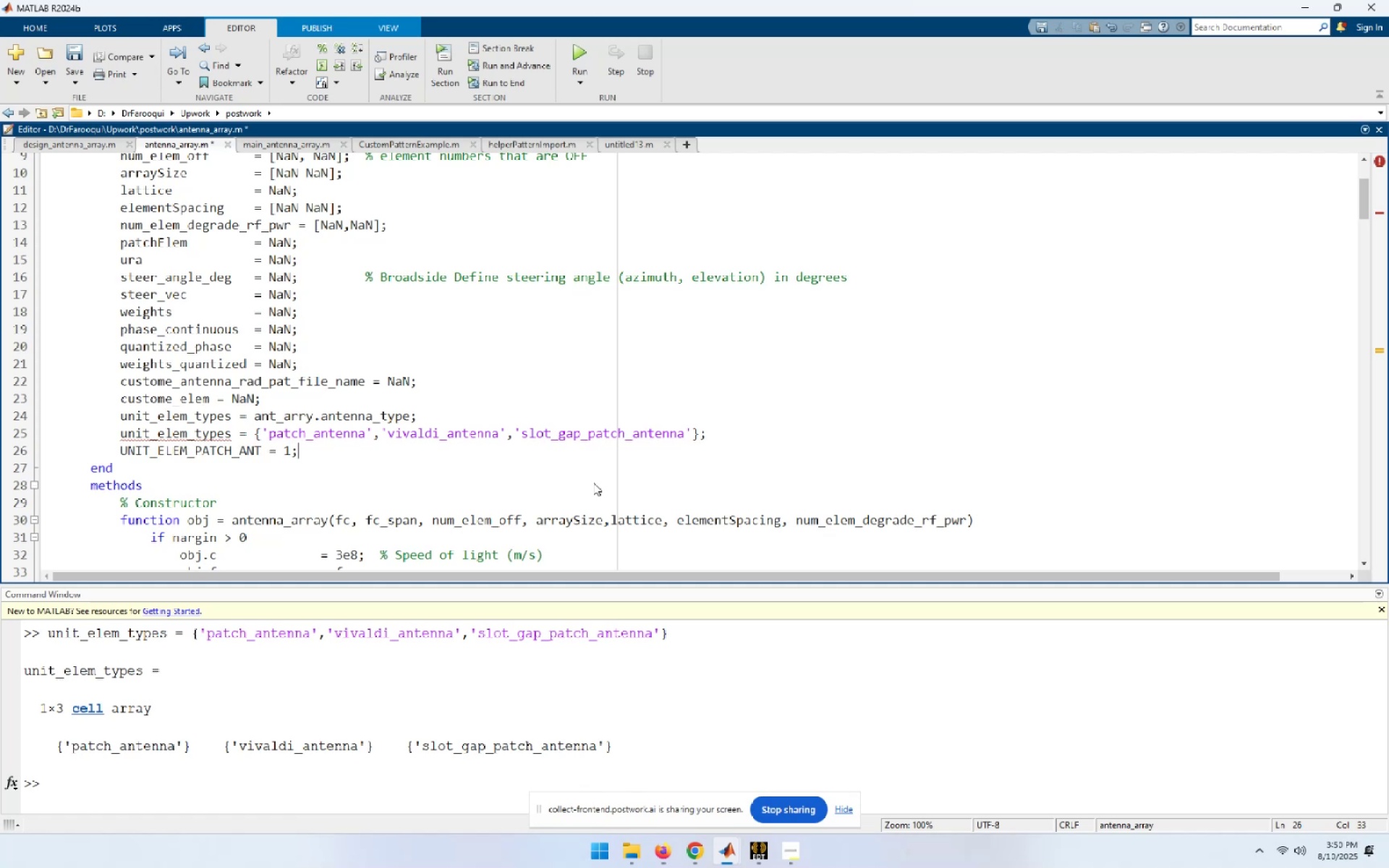 
key(NumpadEnter)
 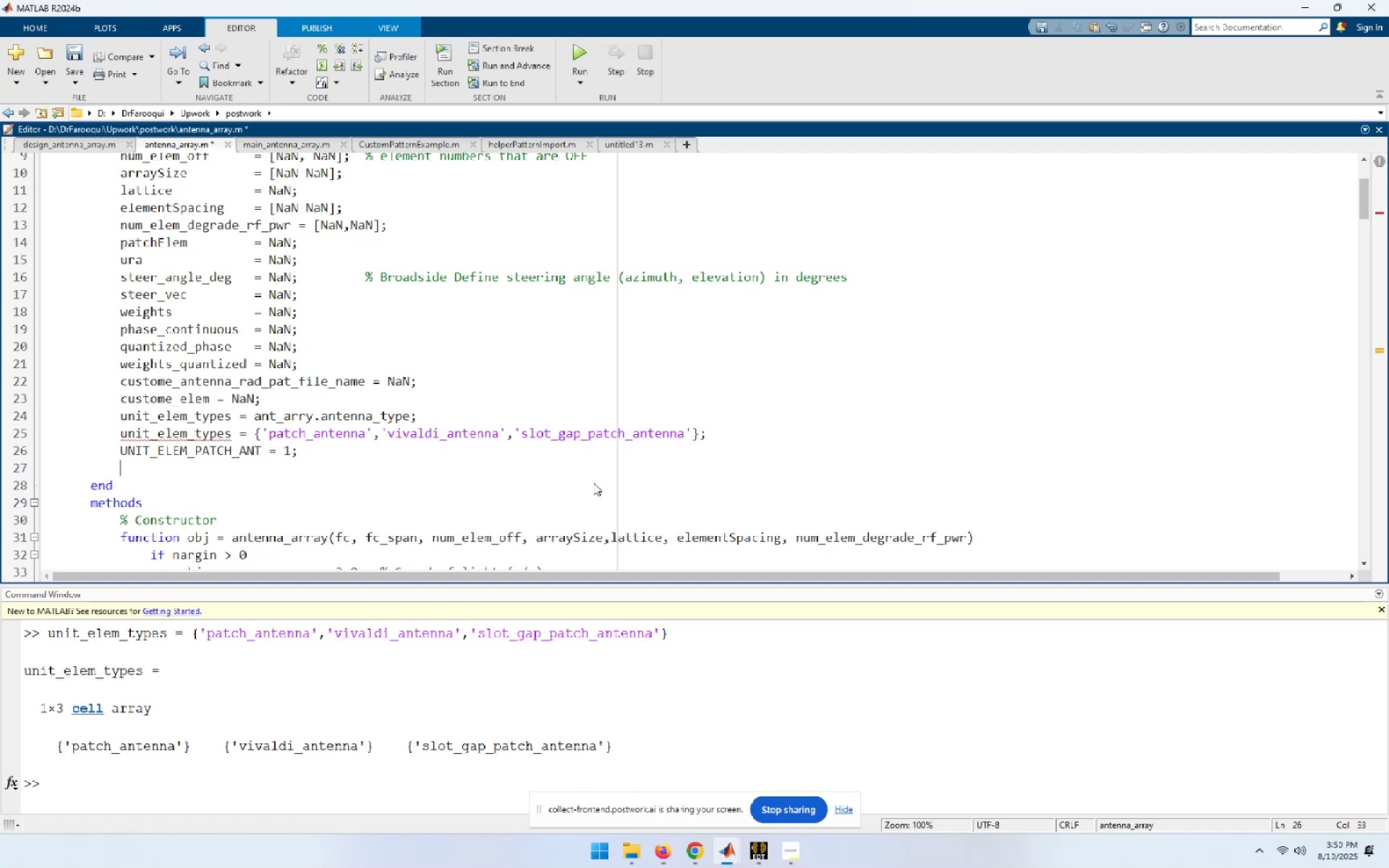 
key(Control+ControlLeft)
 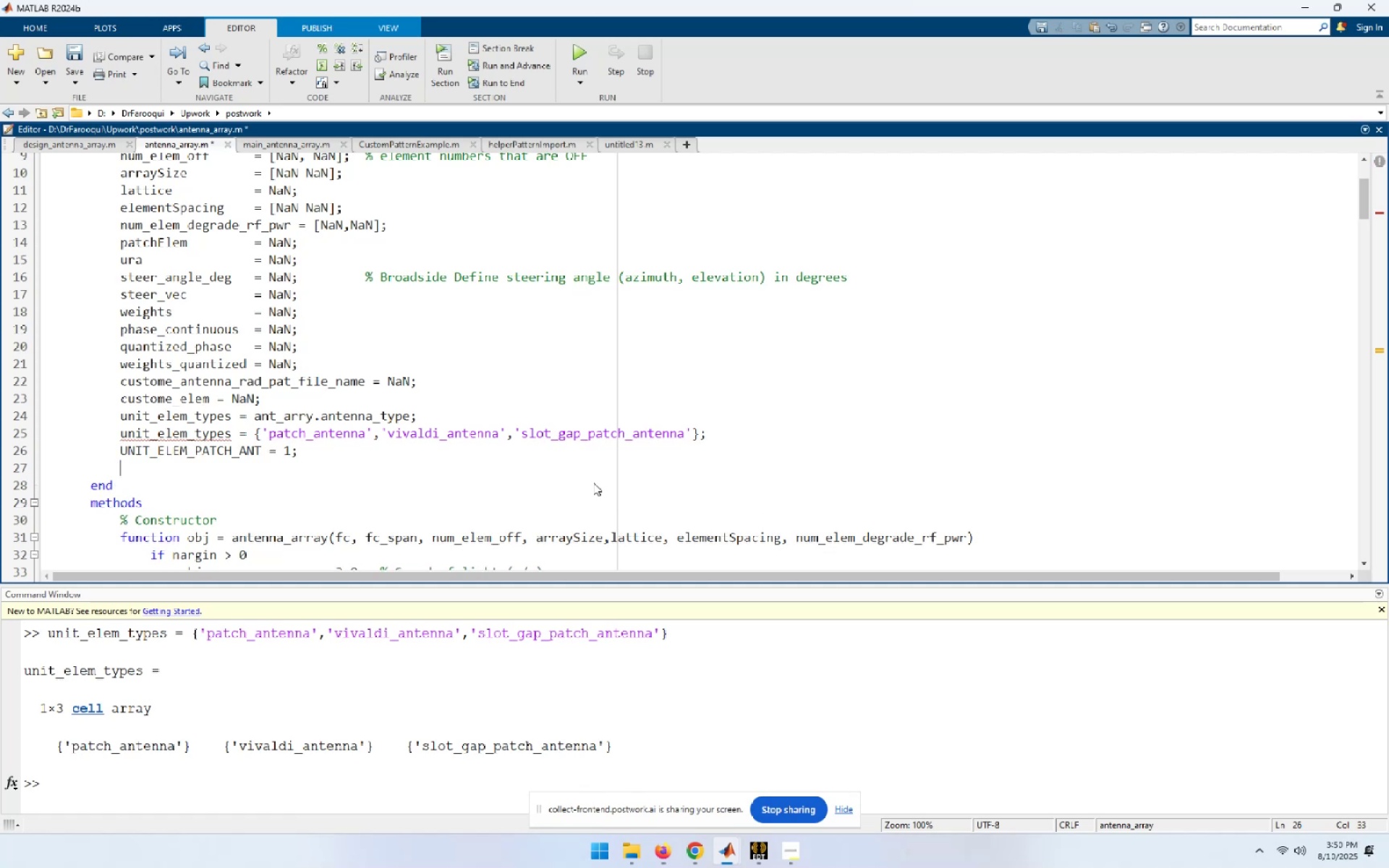 
key(Control+V)
 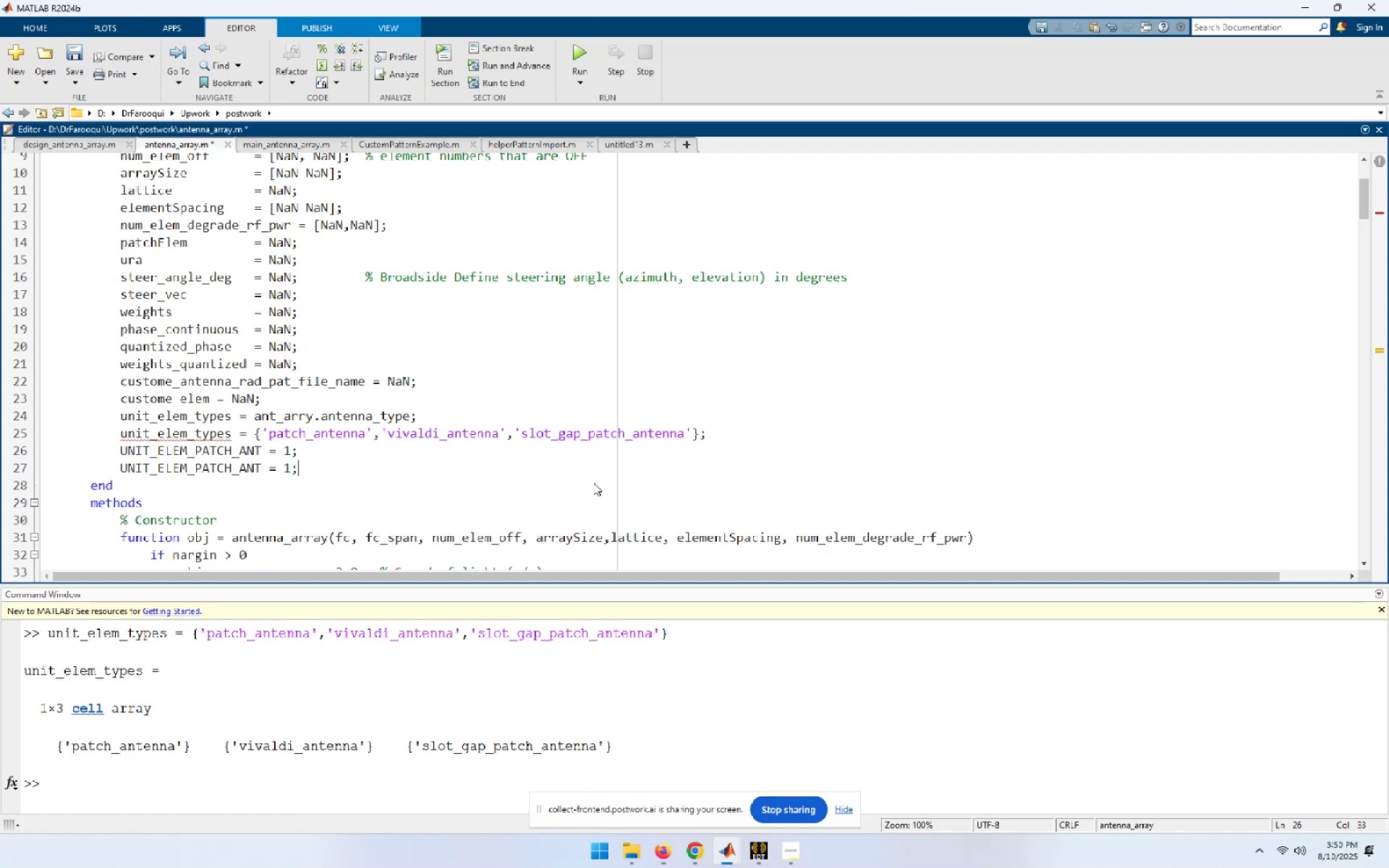 
key(NumpadEnter)
 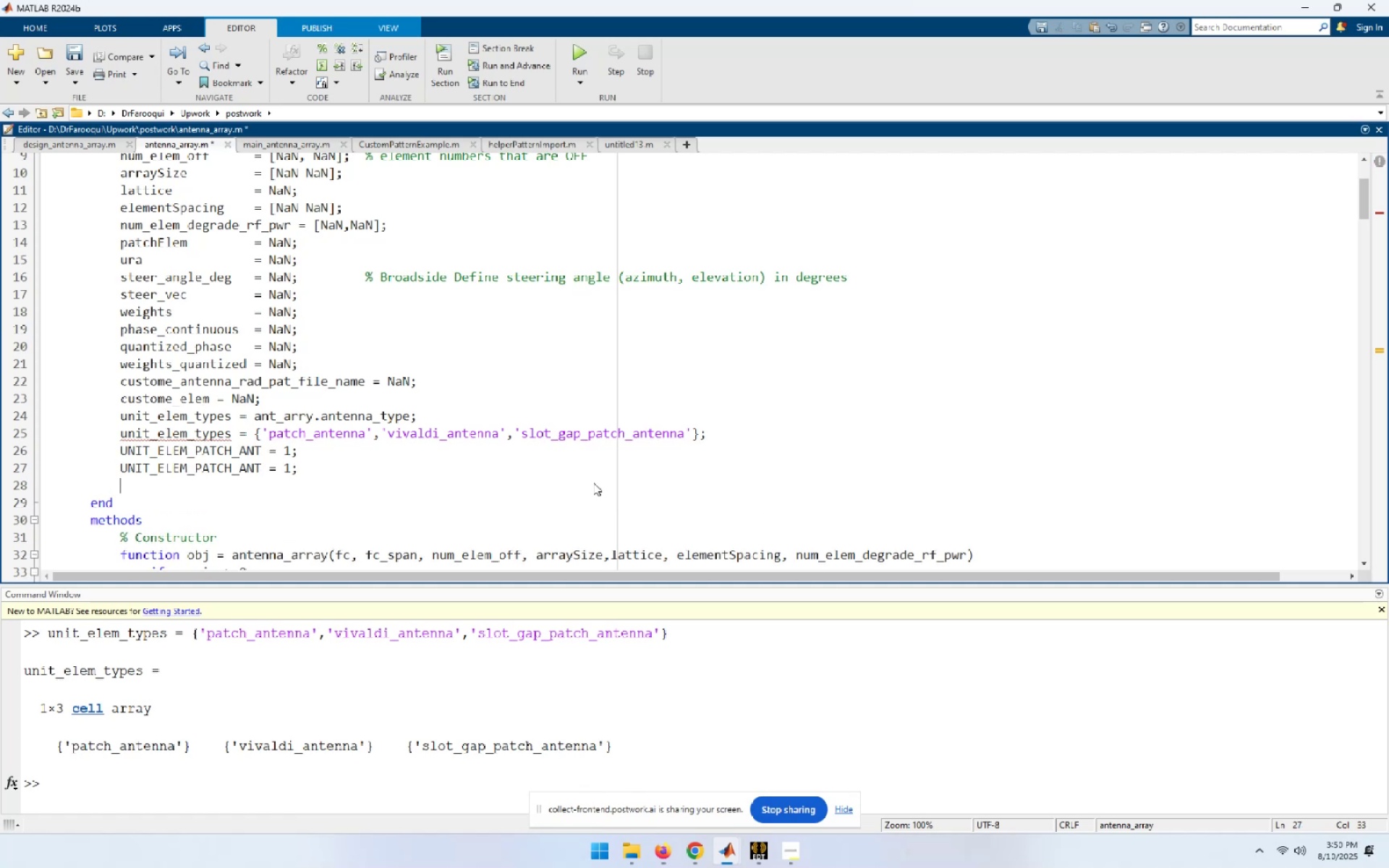 
key(Control+ControlLeft)
 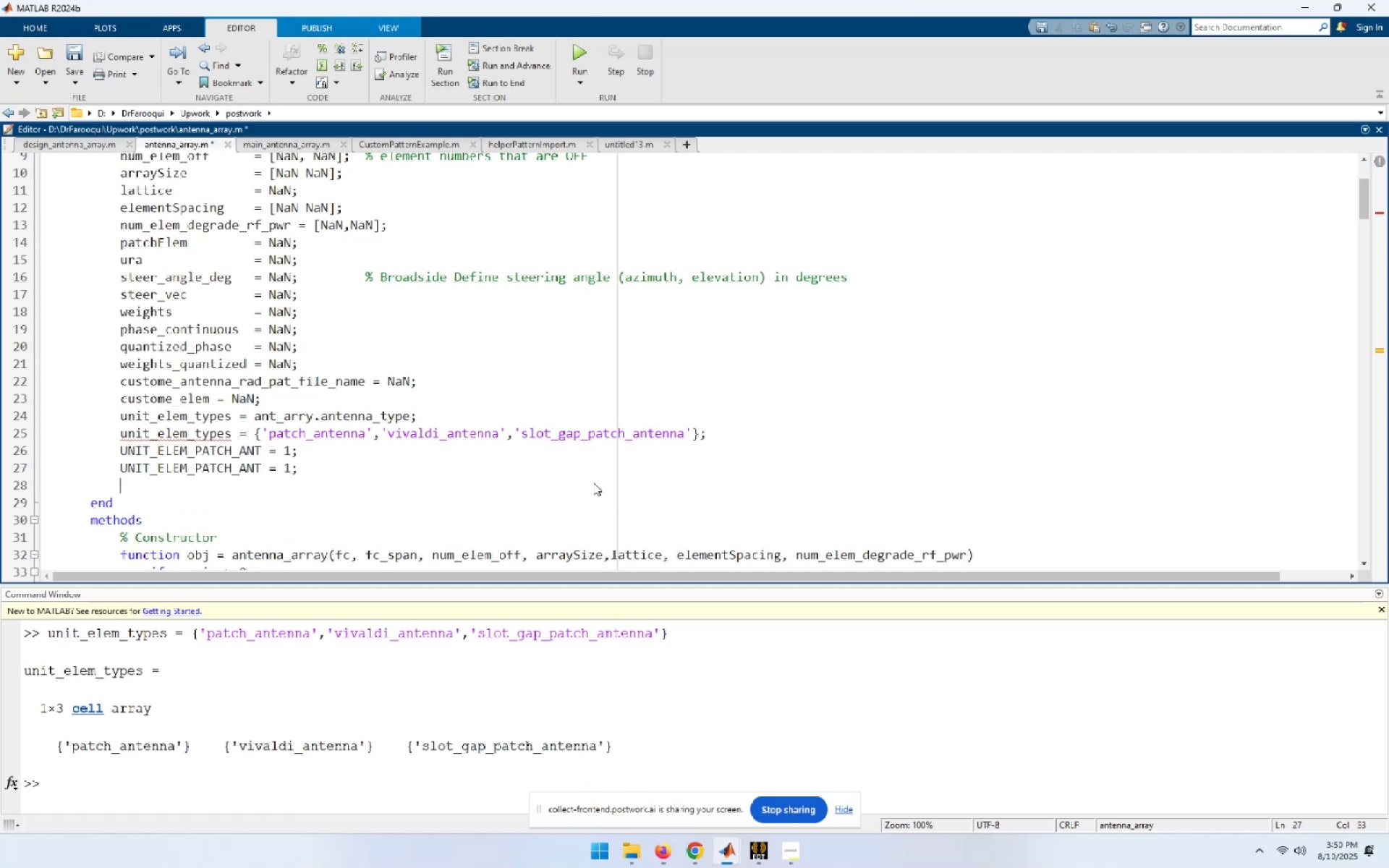 
key(Control+V)
 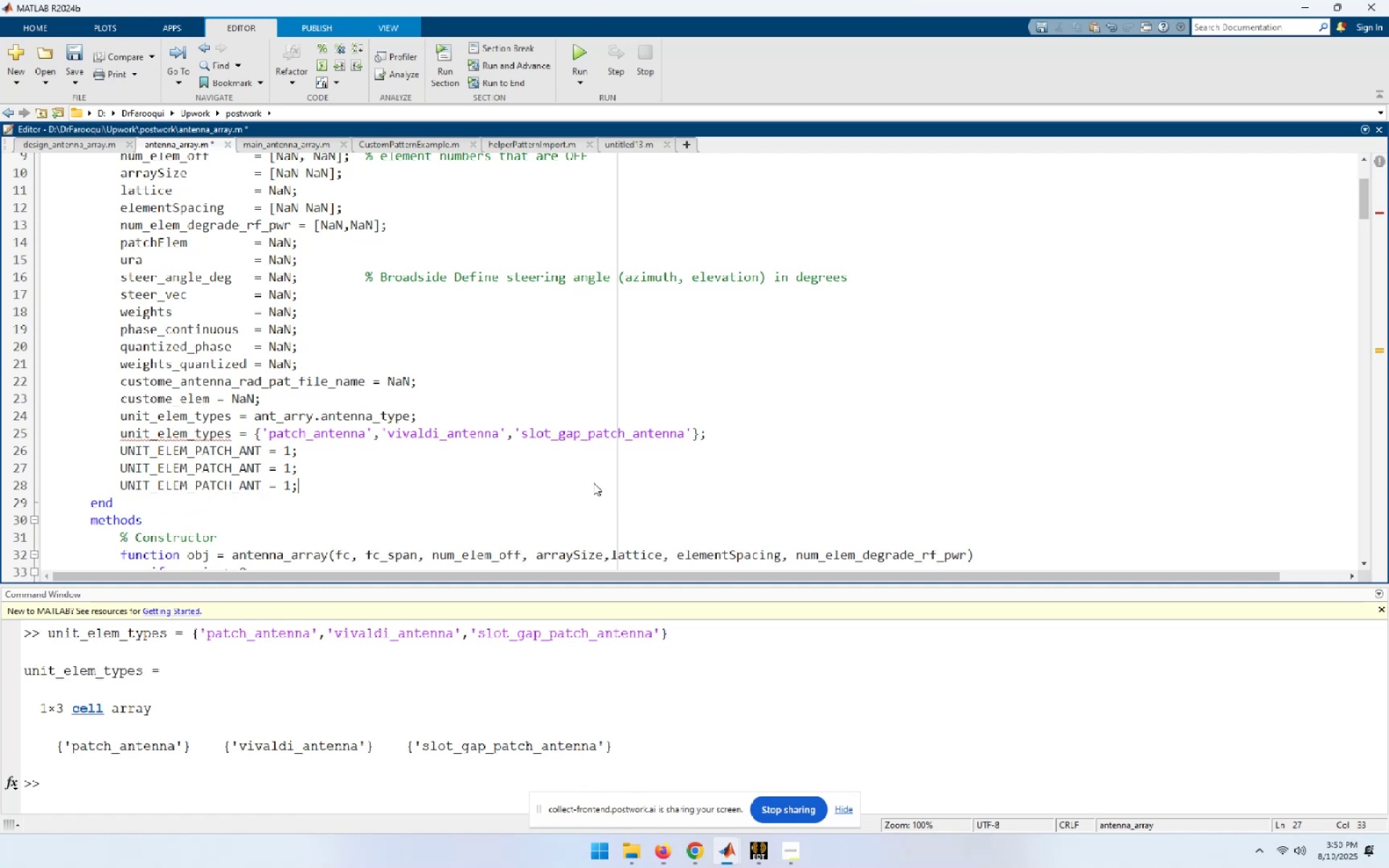 
key(ArrowUp)
 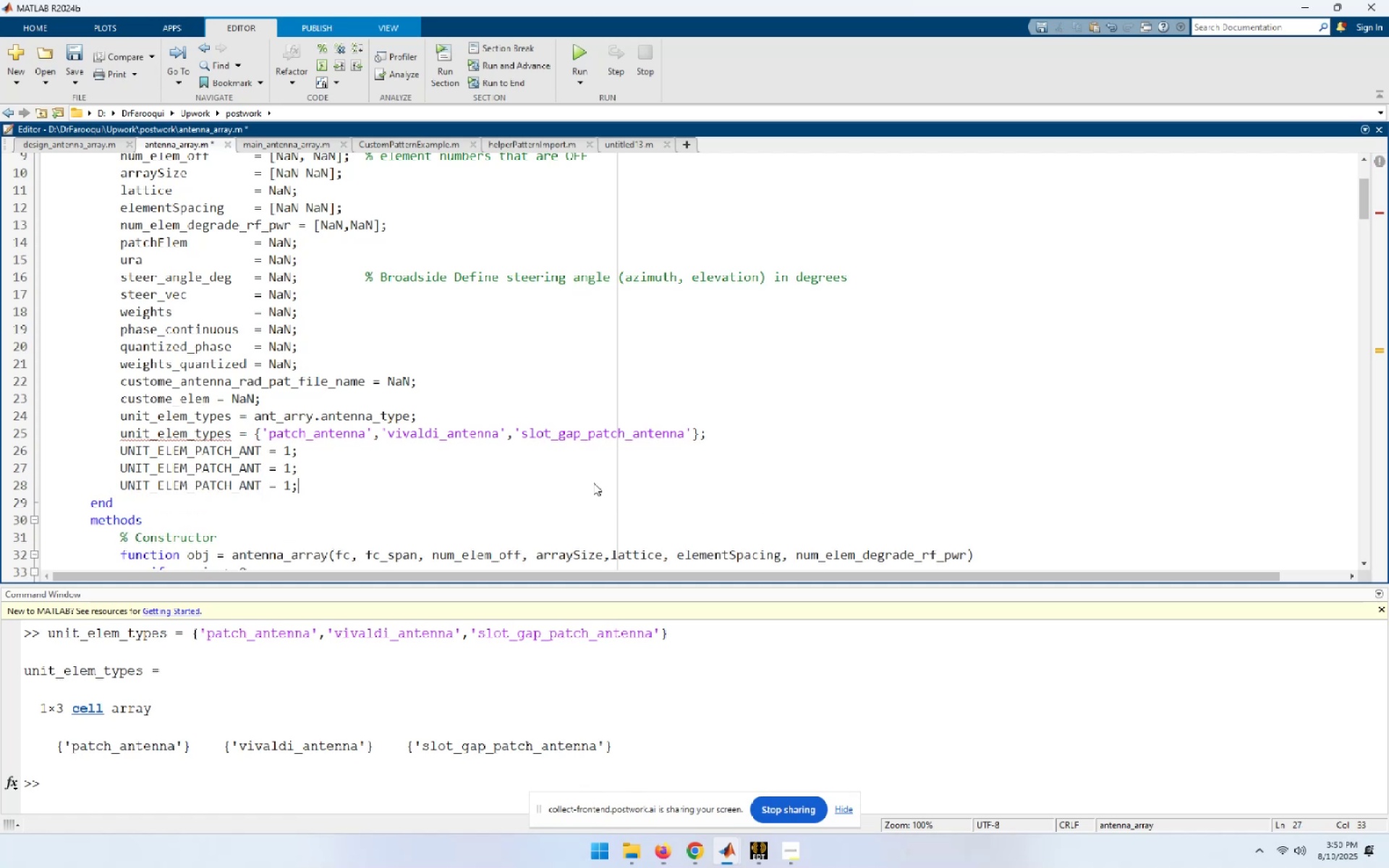 
hold_key(key=ArrowLeft, duration=0.86)
 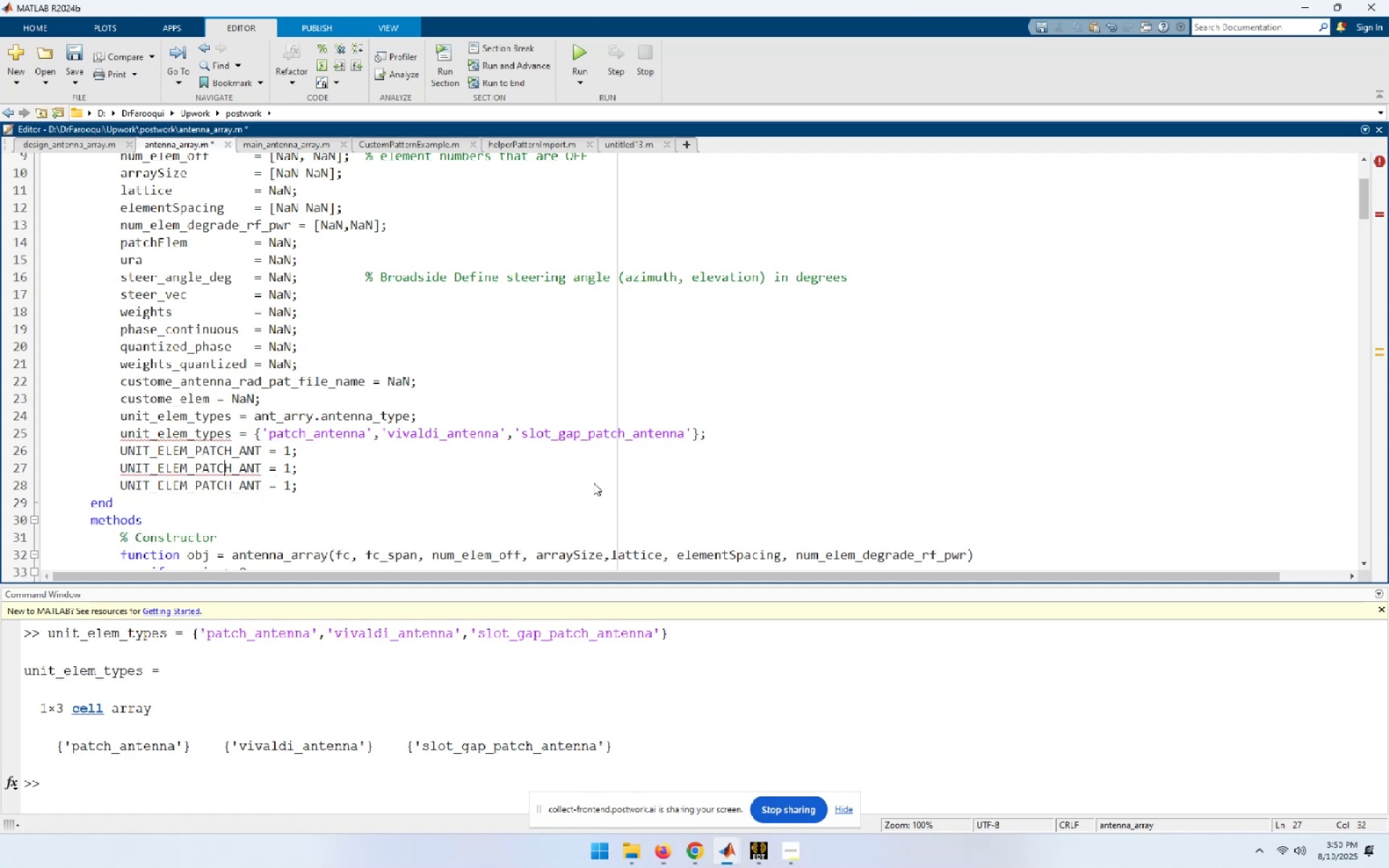 
key(ArrowRight)
 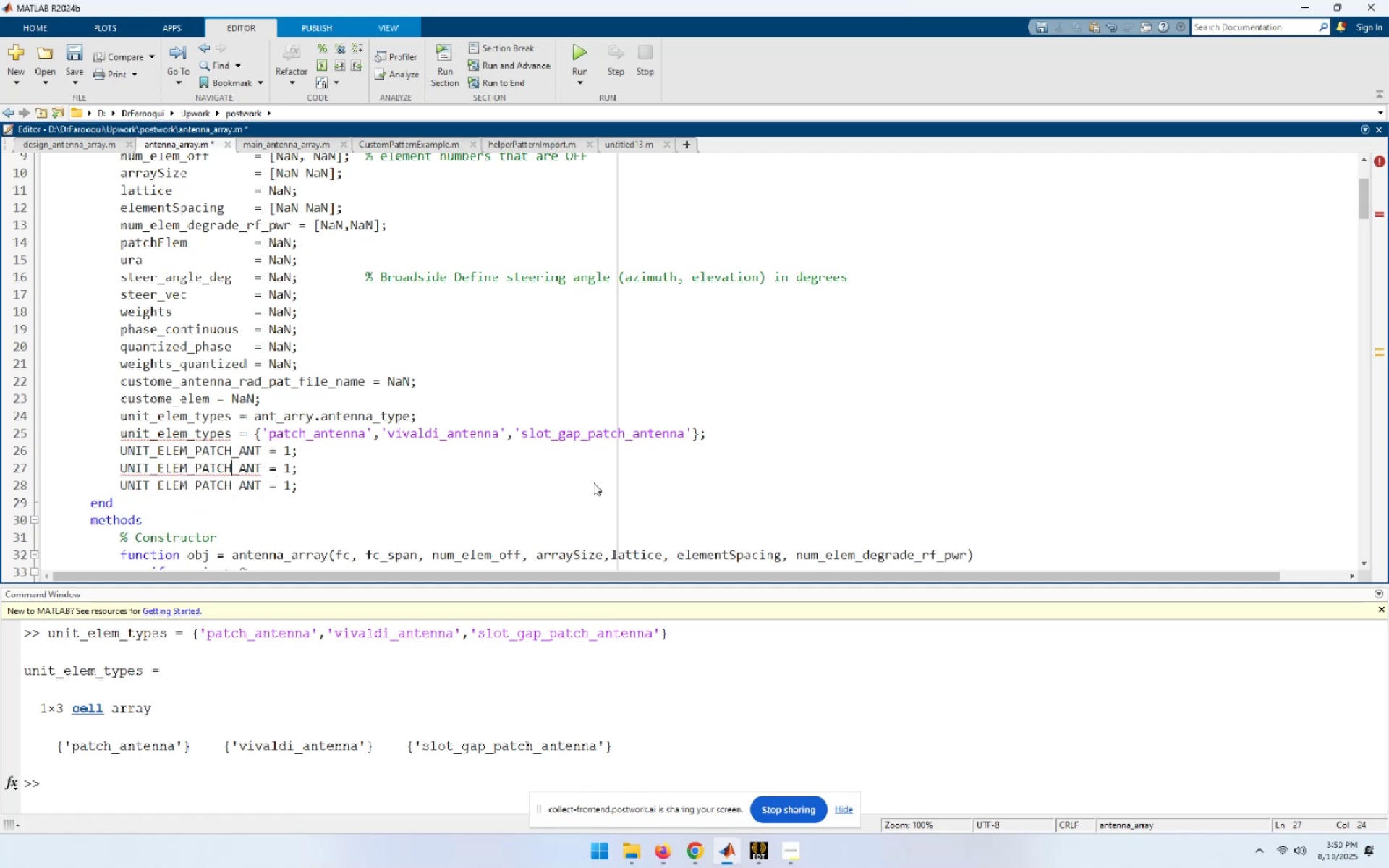 
key(Backspace)
key(Backspace)
key(Backspace)
key(Backspace)
key(Backspace)
type(VIVALDI)
 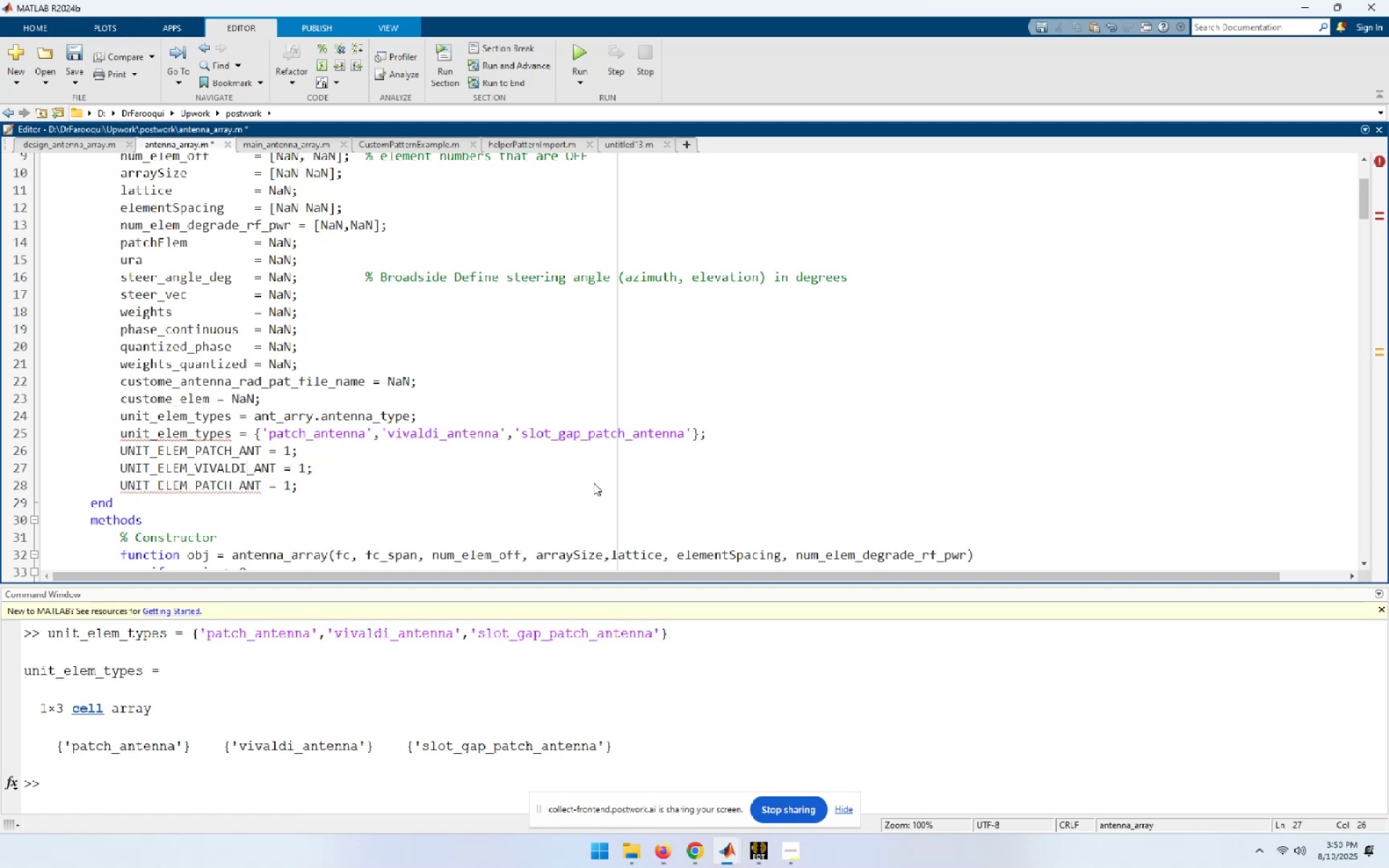 
key(ArrowDown)
 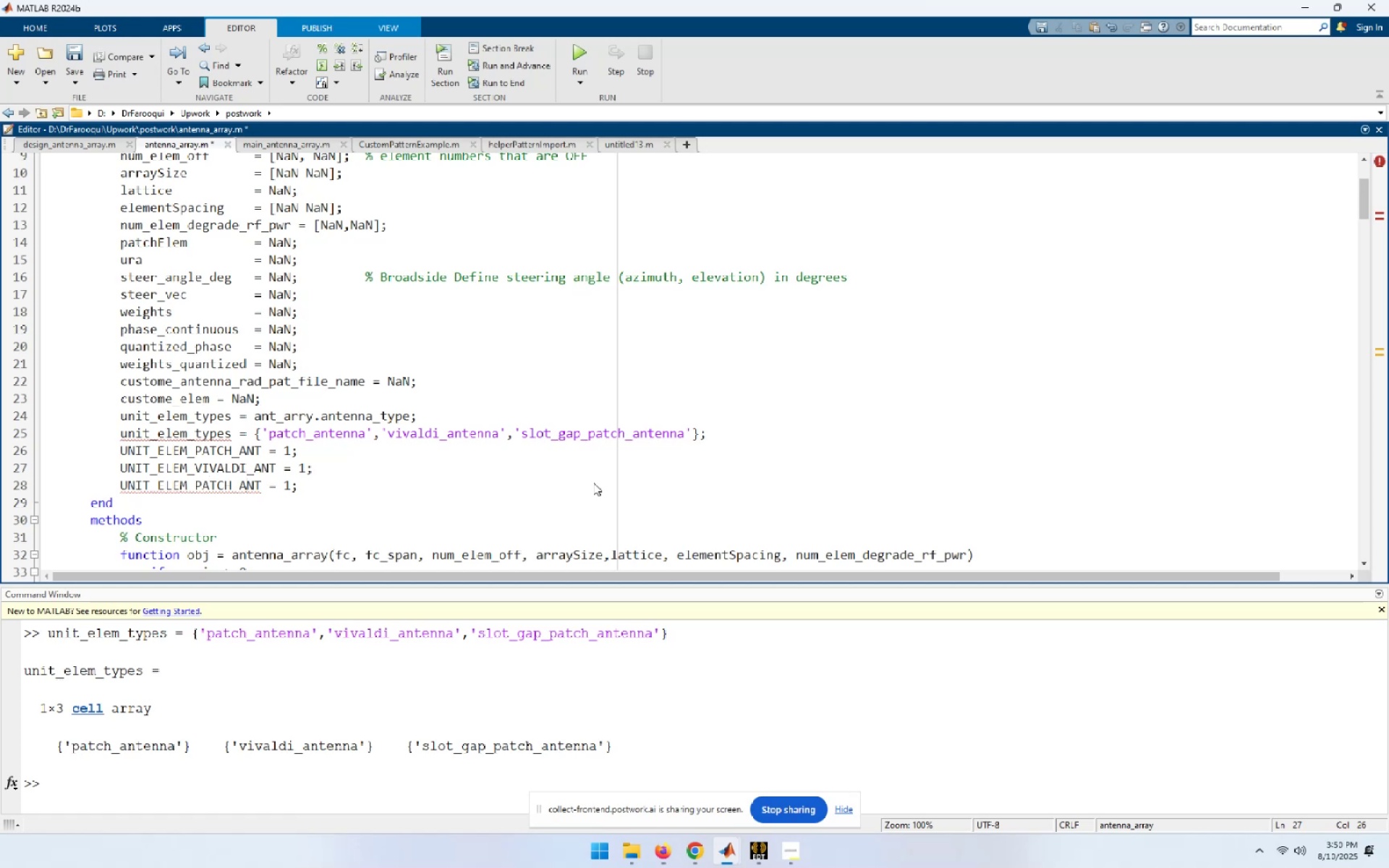 
key(ArrowLeft)
 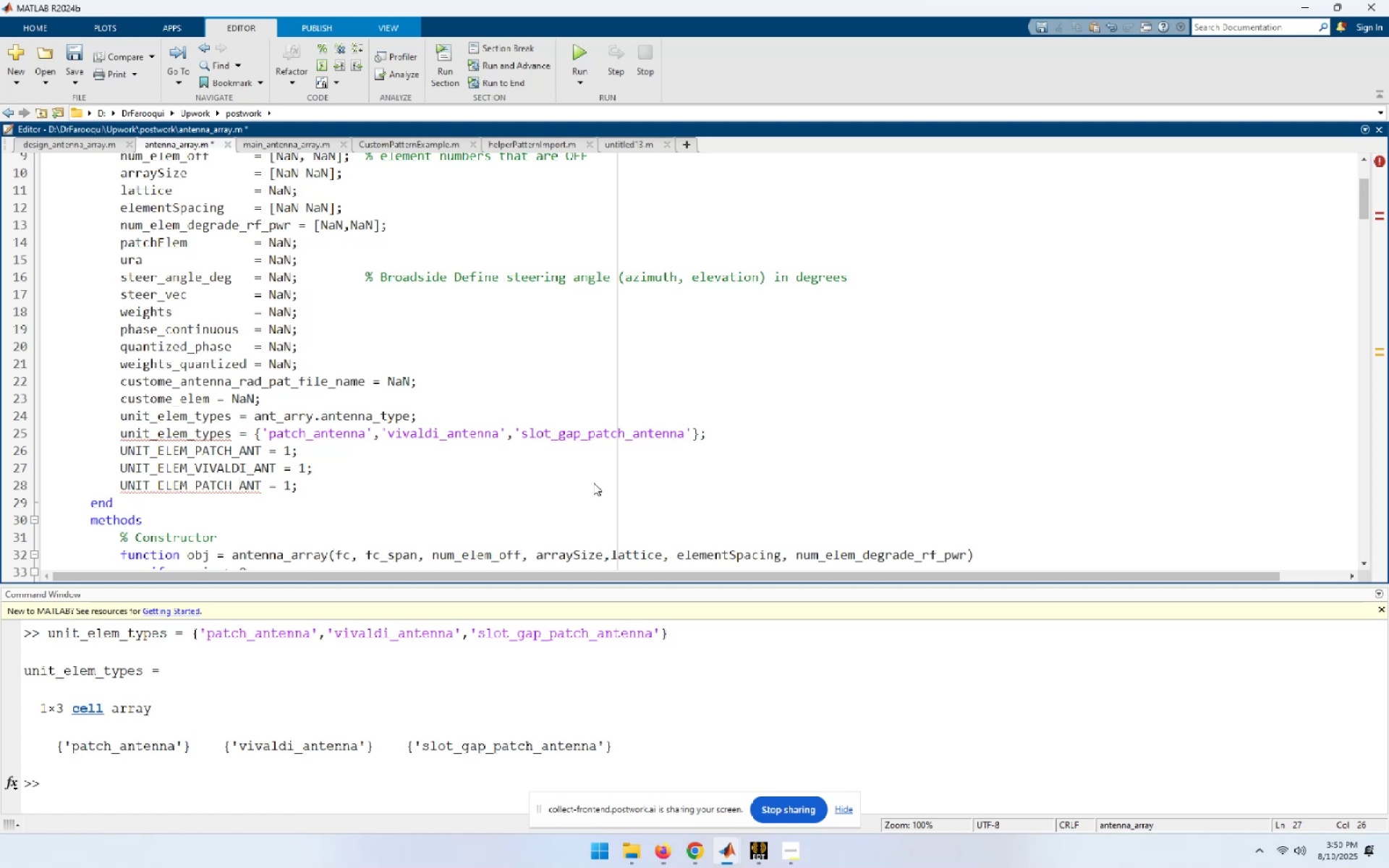 
key(ArrowLeft)
 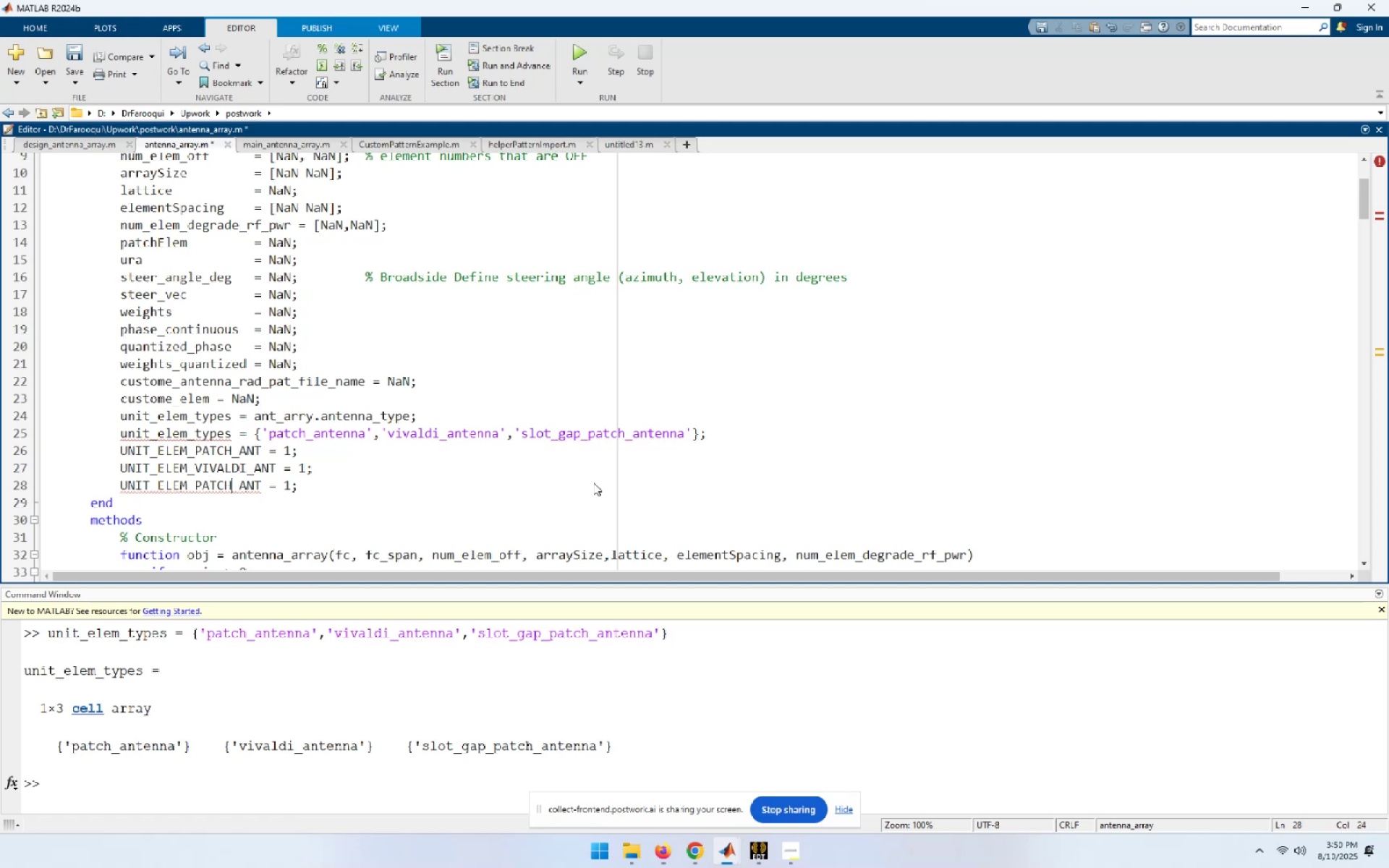 
key(Backspace)
key(Backspace)
key(Backspace)
key(Backspace)
key(Backspace)
type(SLOT_GAP)
 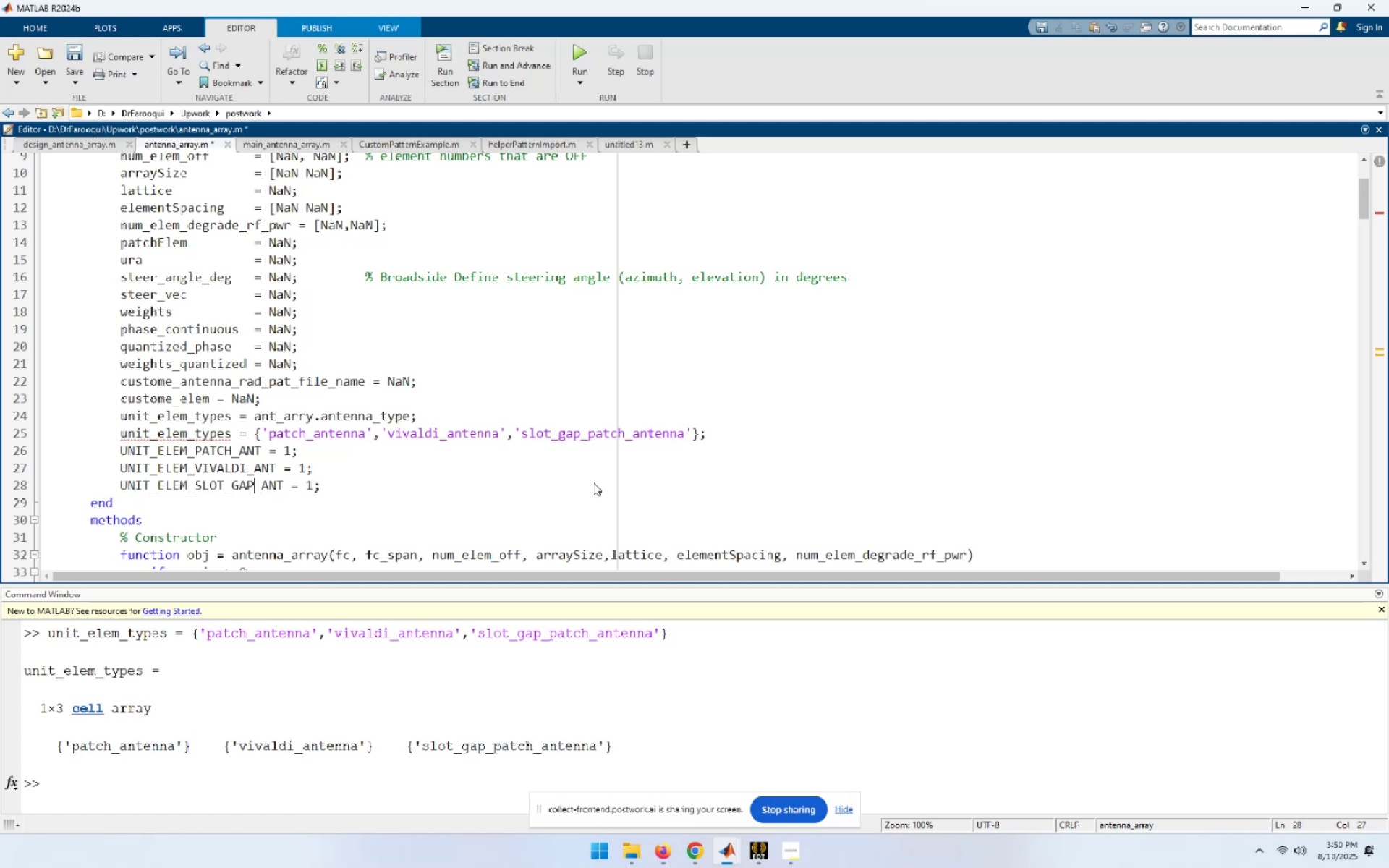 
type(_PATCH)
 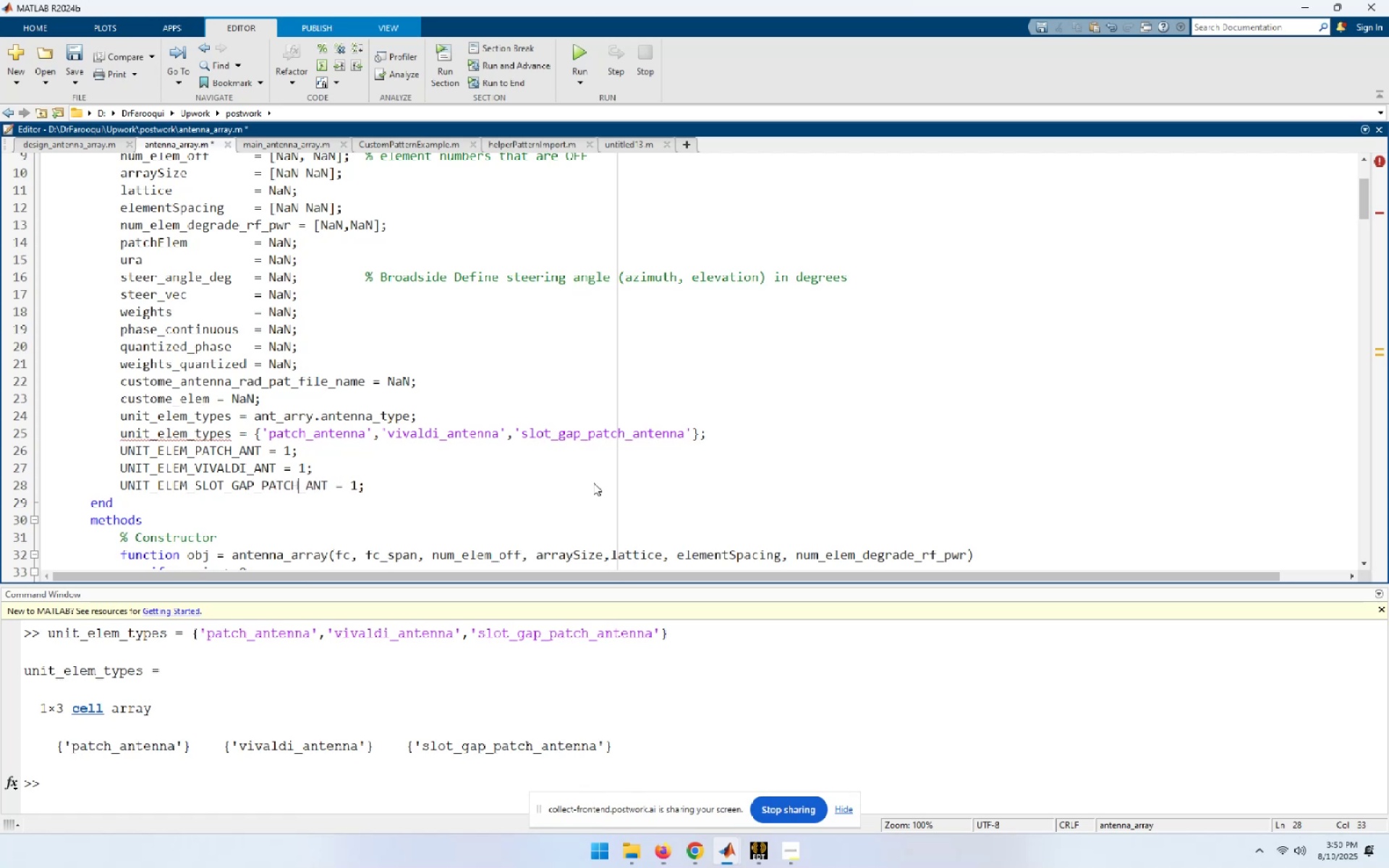 
key(ArrowUp)
 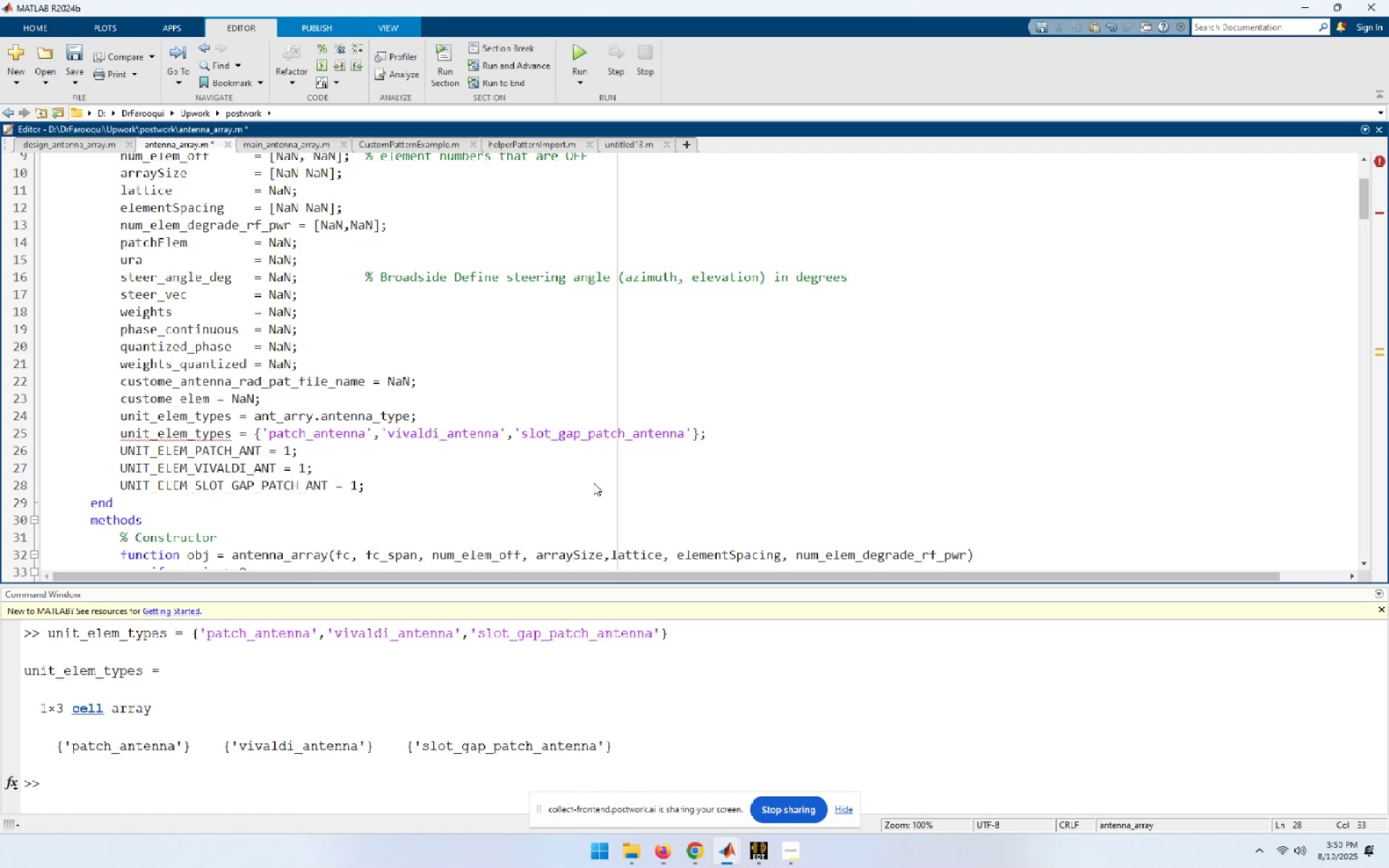 
key(ArrowLeft)
 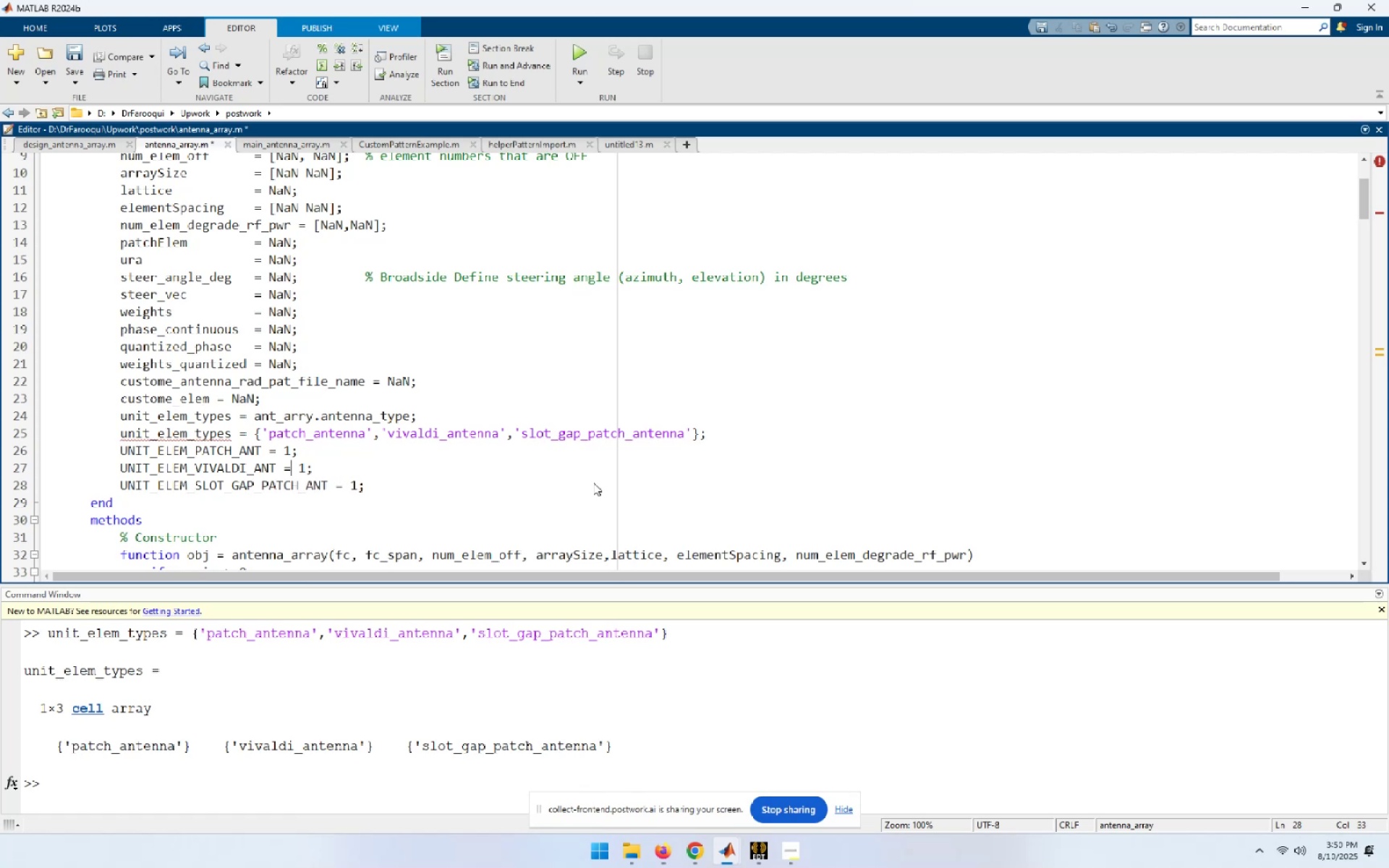 
key(ArrowLeft)
 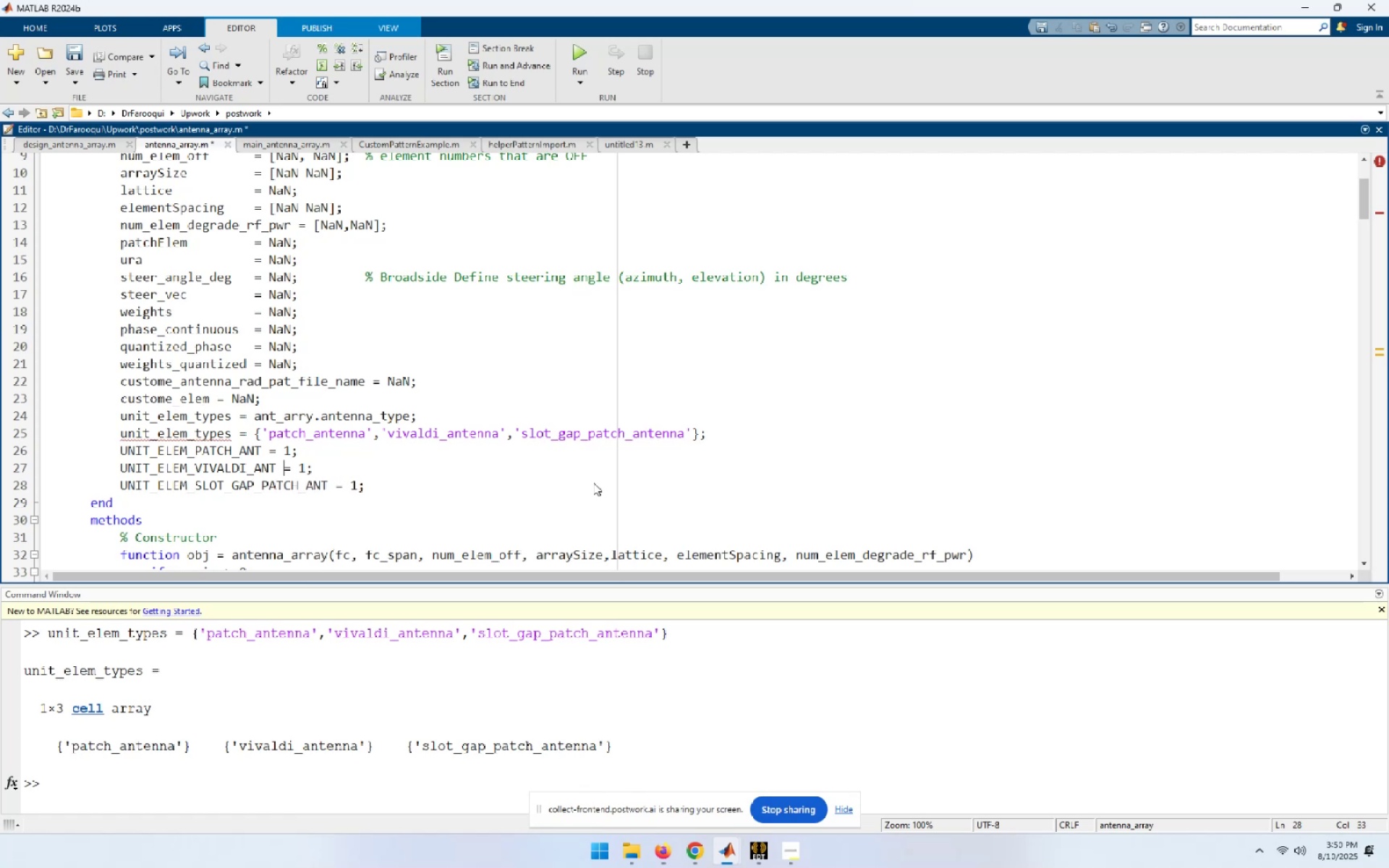 
key(Space)
 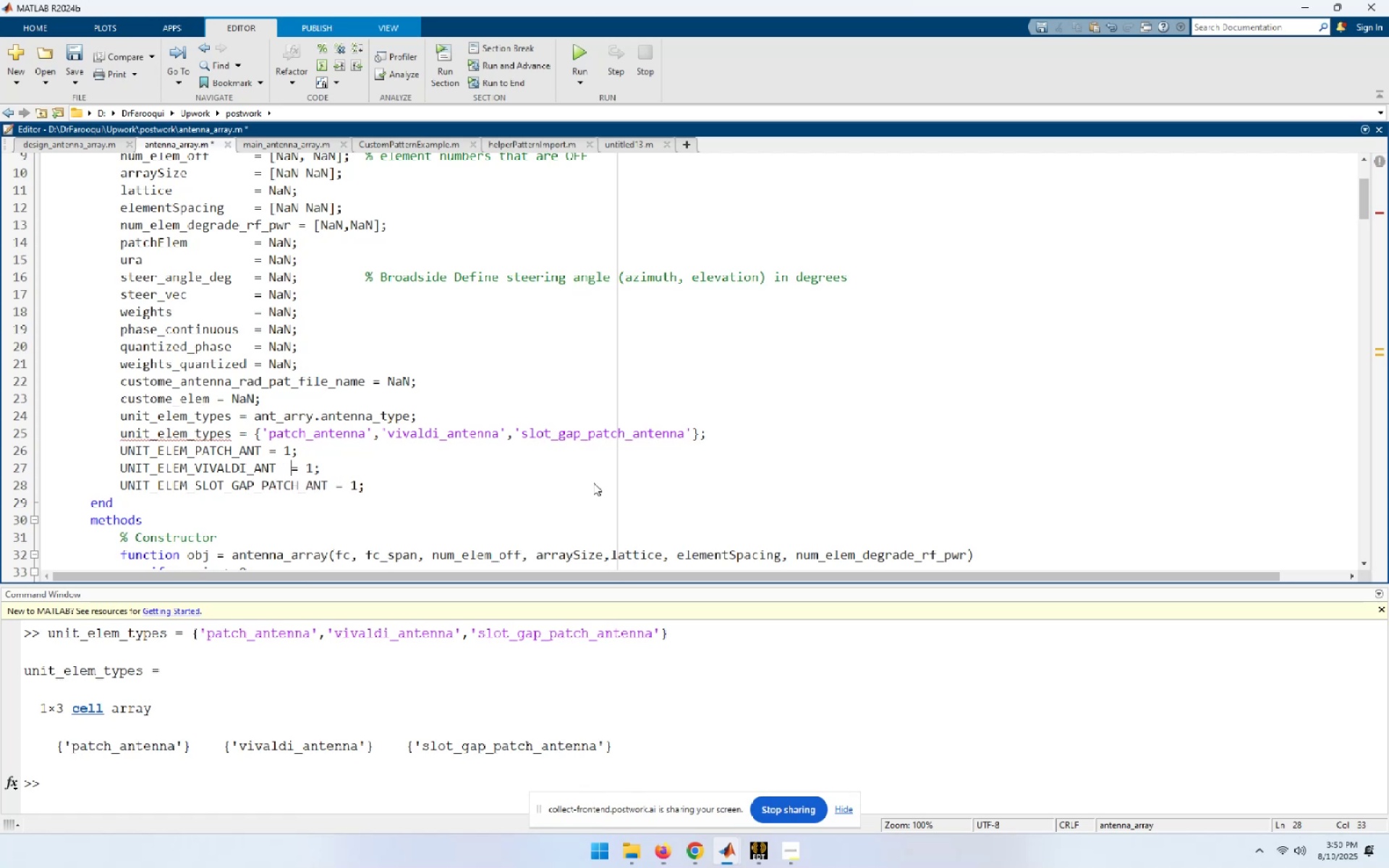 
key(Space)
 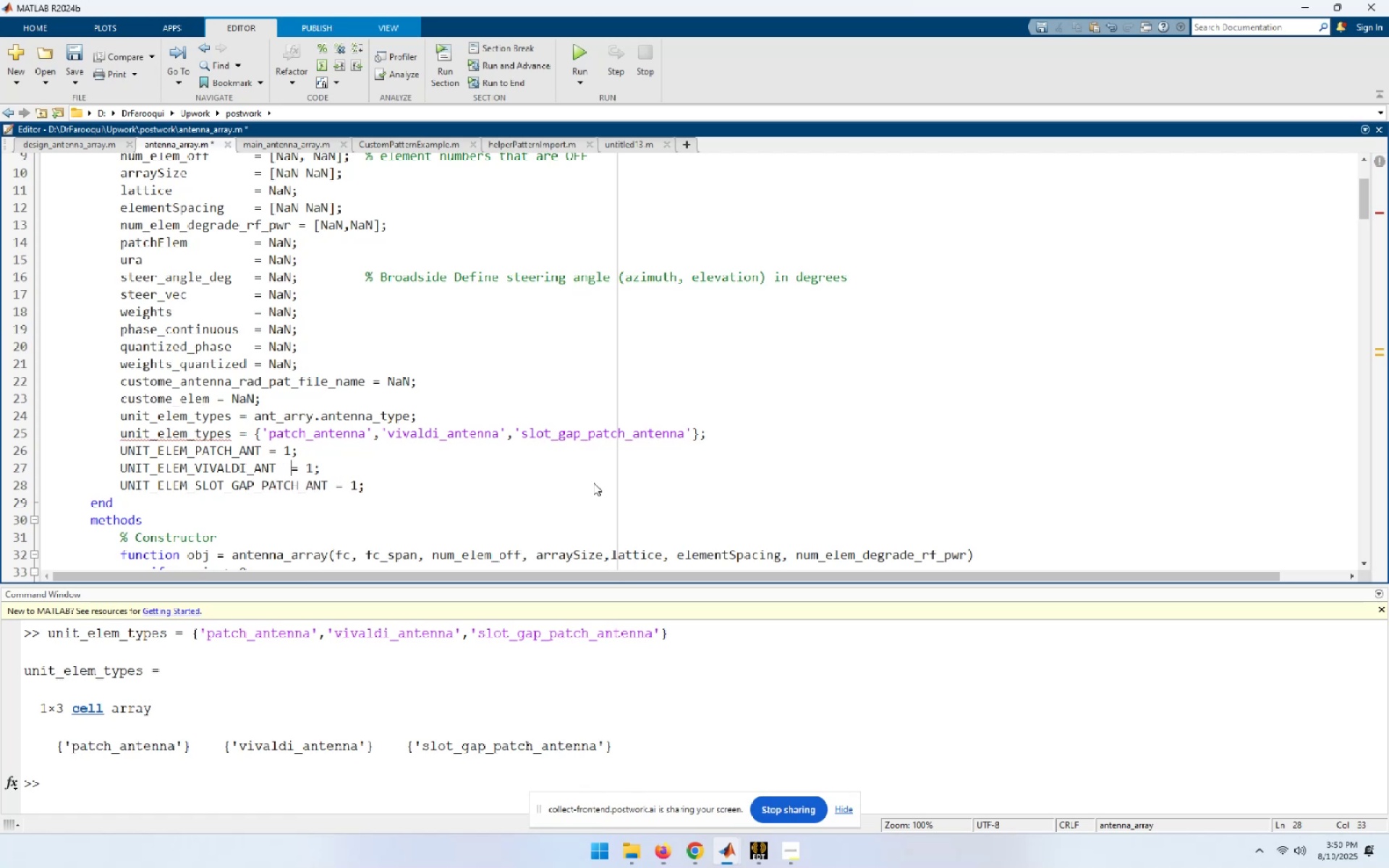 
key(Space)
 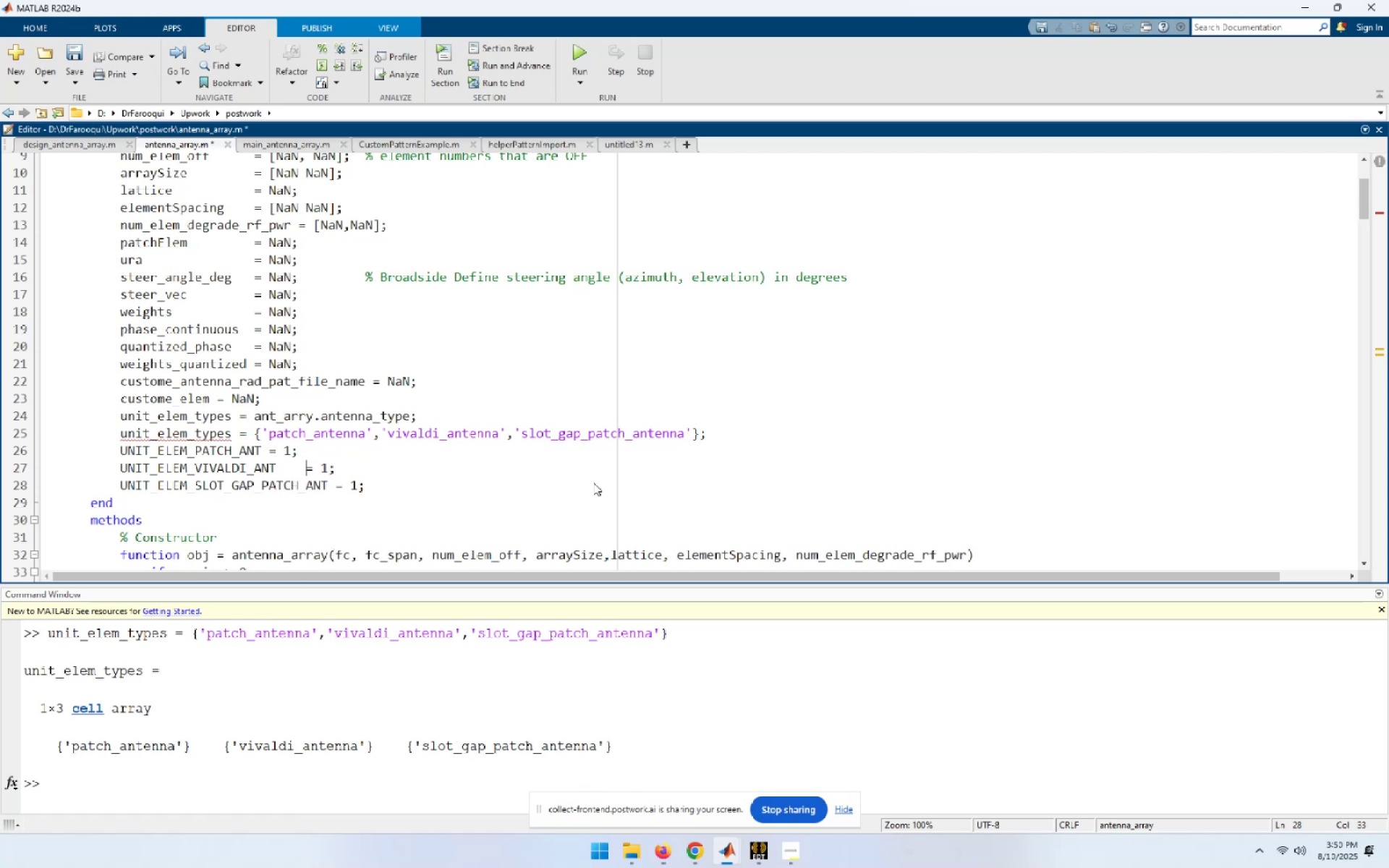 
key(Space)
 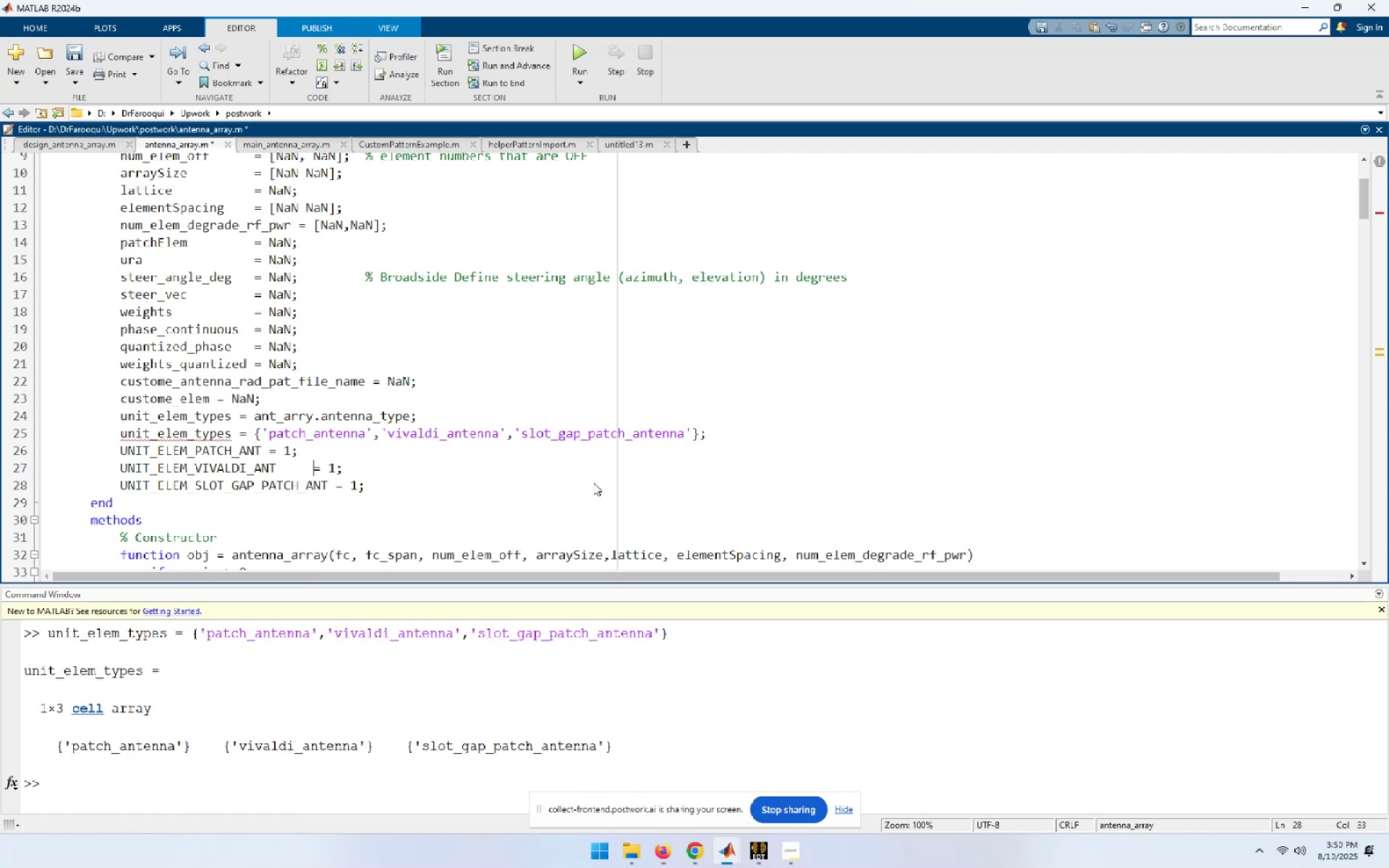 
key(Space)
 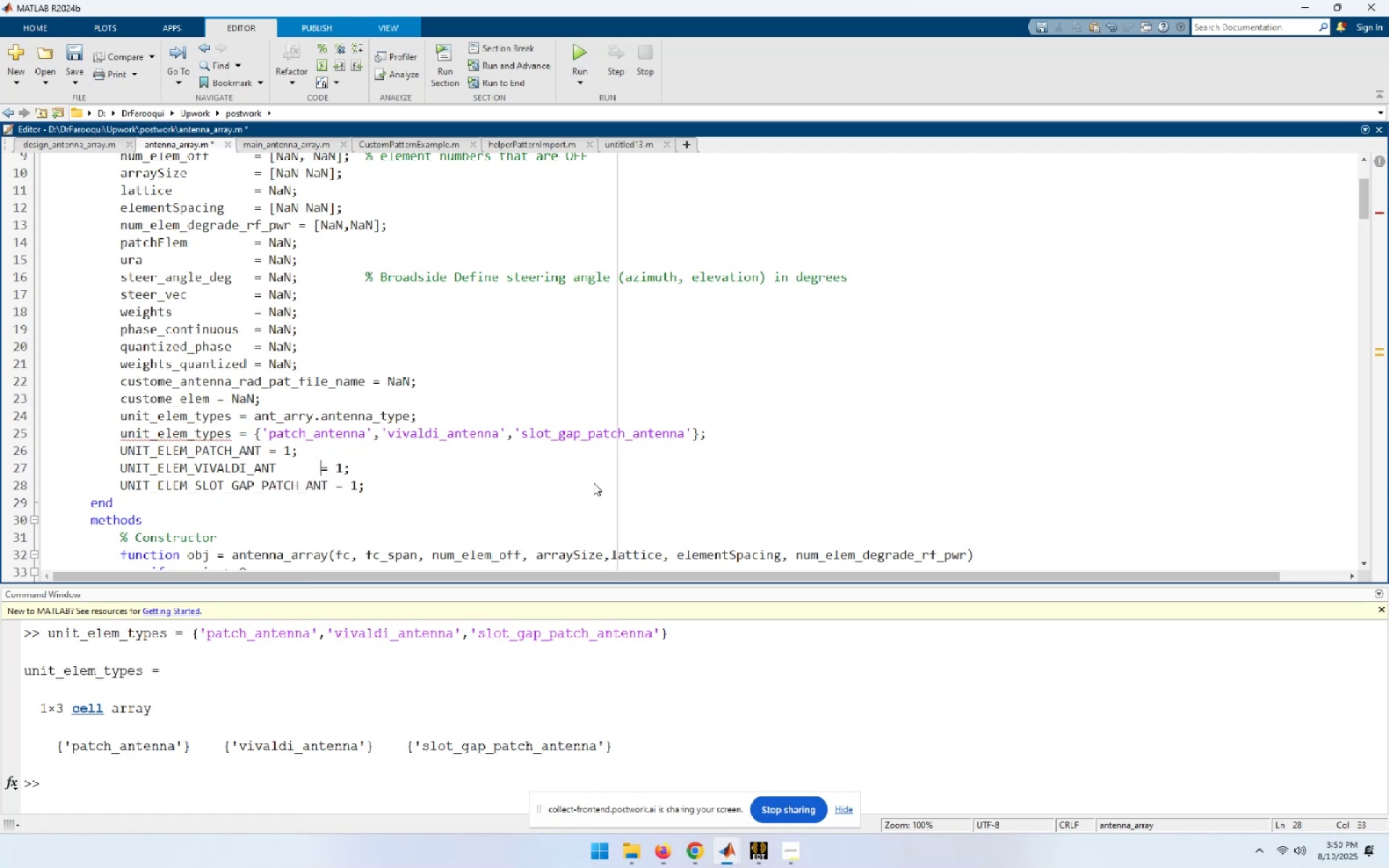 
key(Space)
 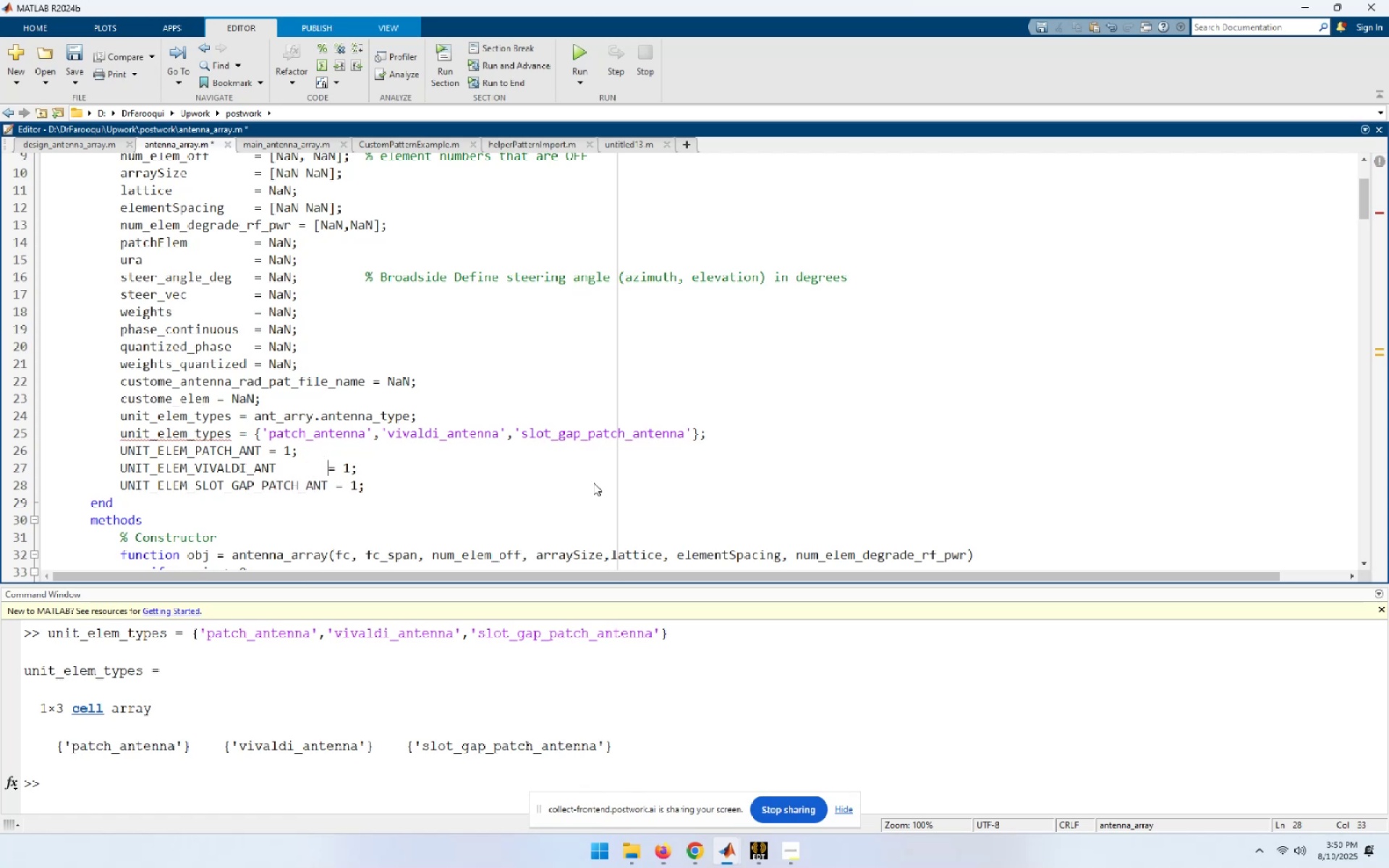 
key(Space)
 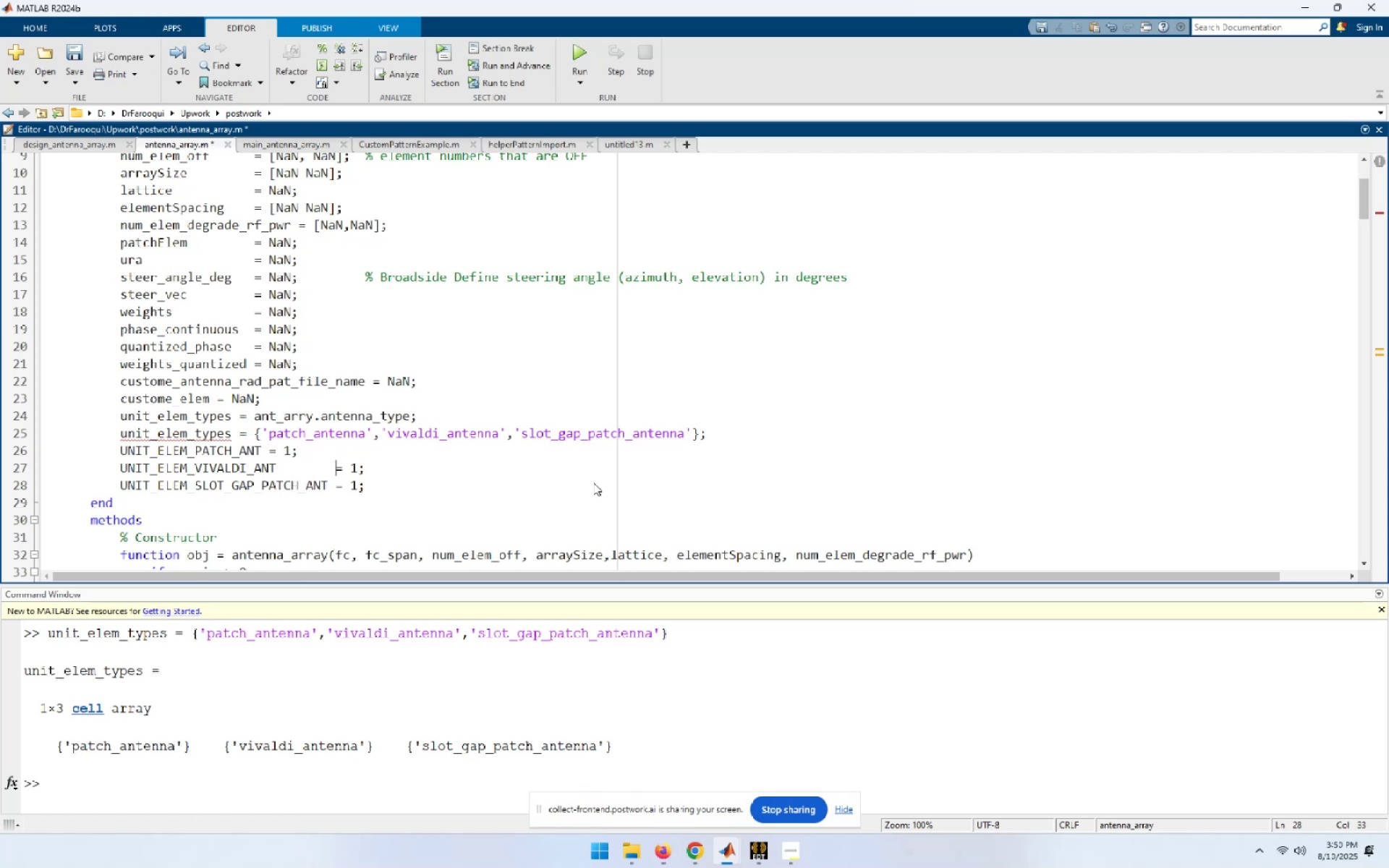 
key(ArrowUp)
 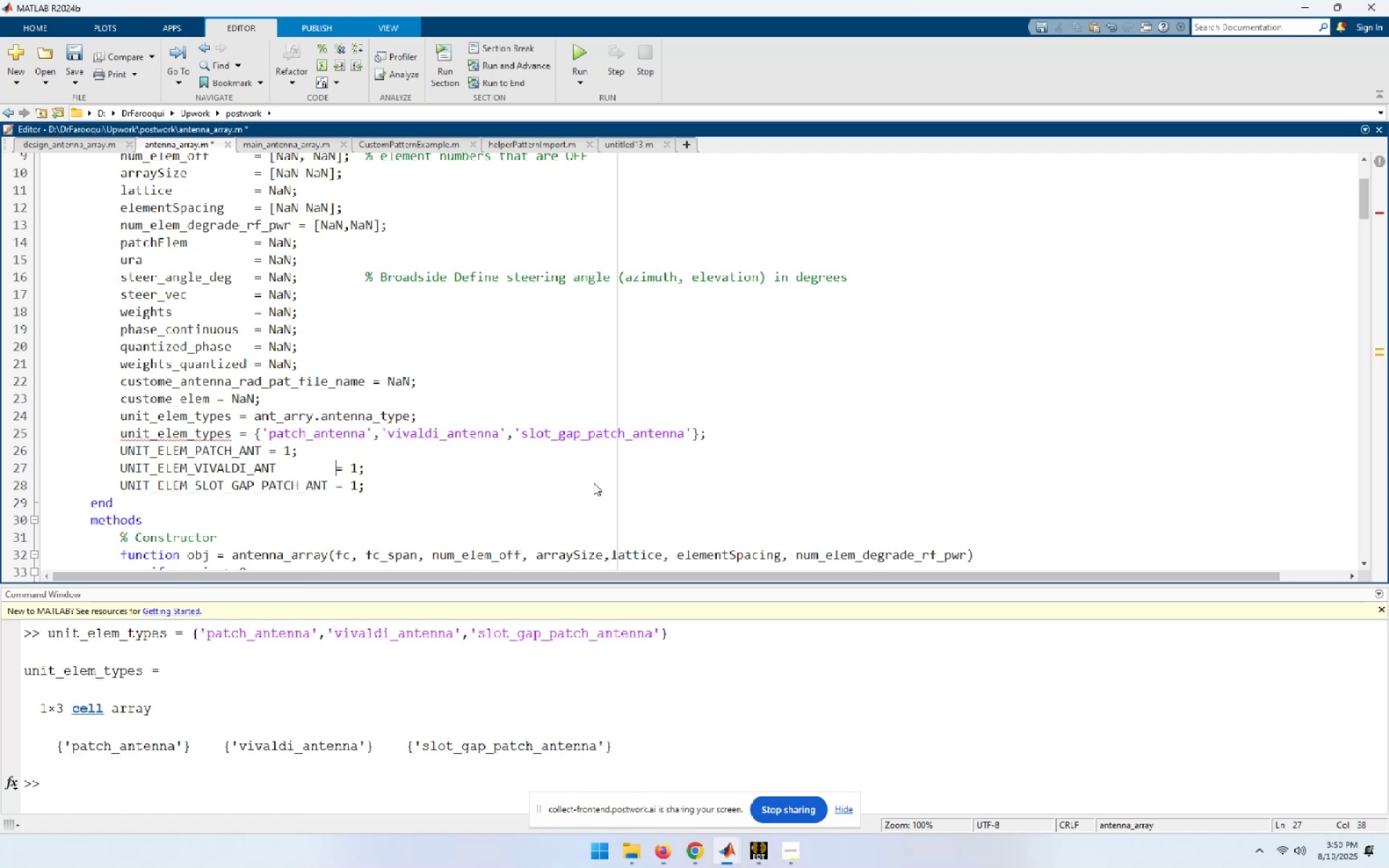 
key(ArrowLeft)
 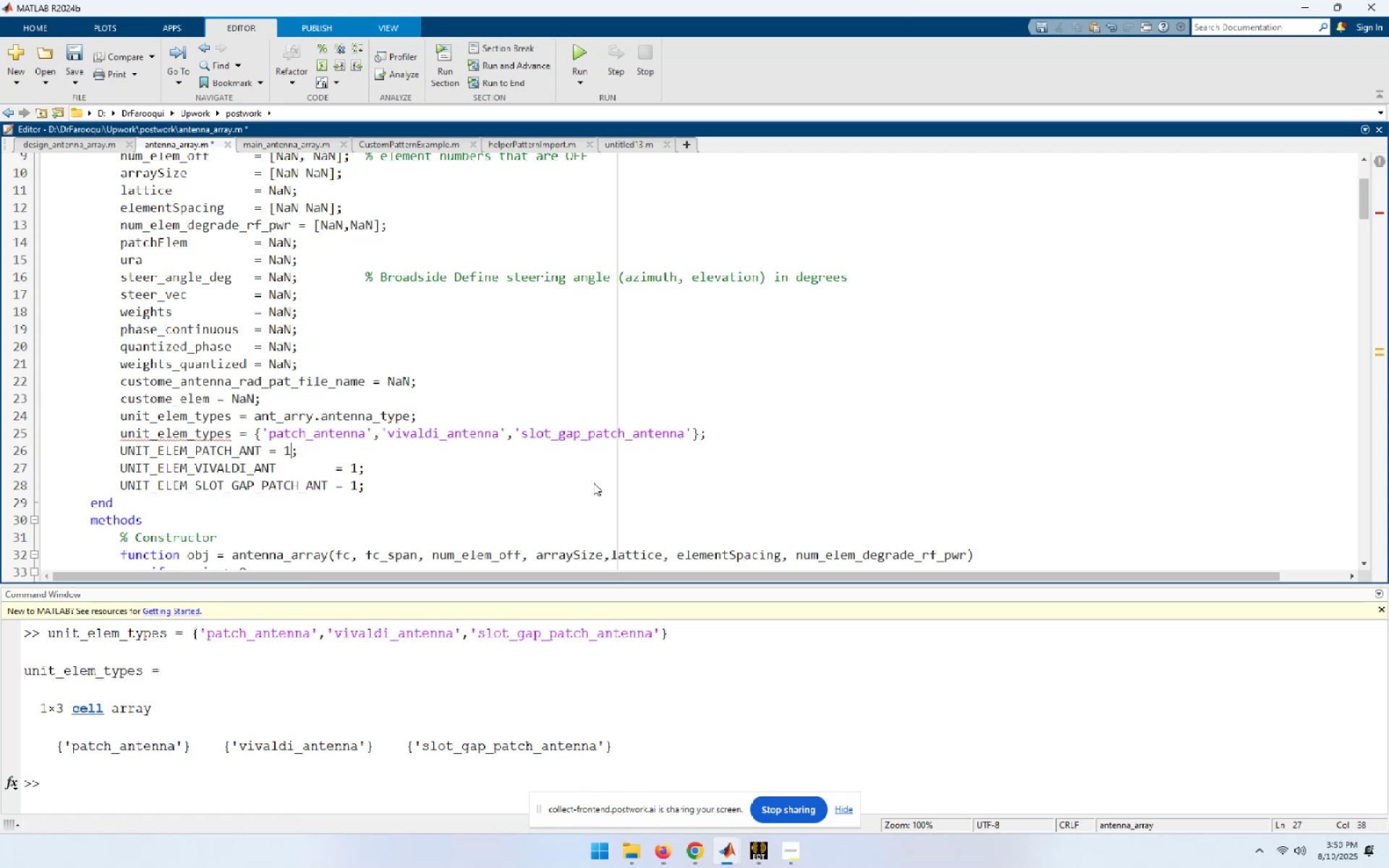 
key(ArrowLeft)
 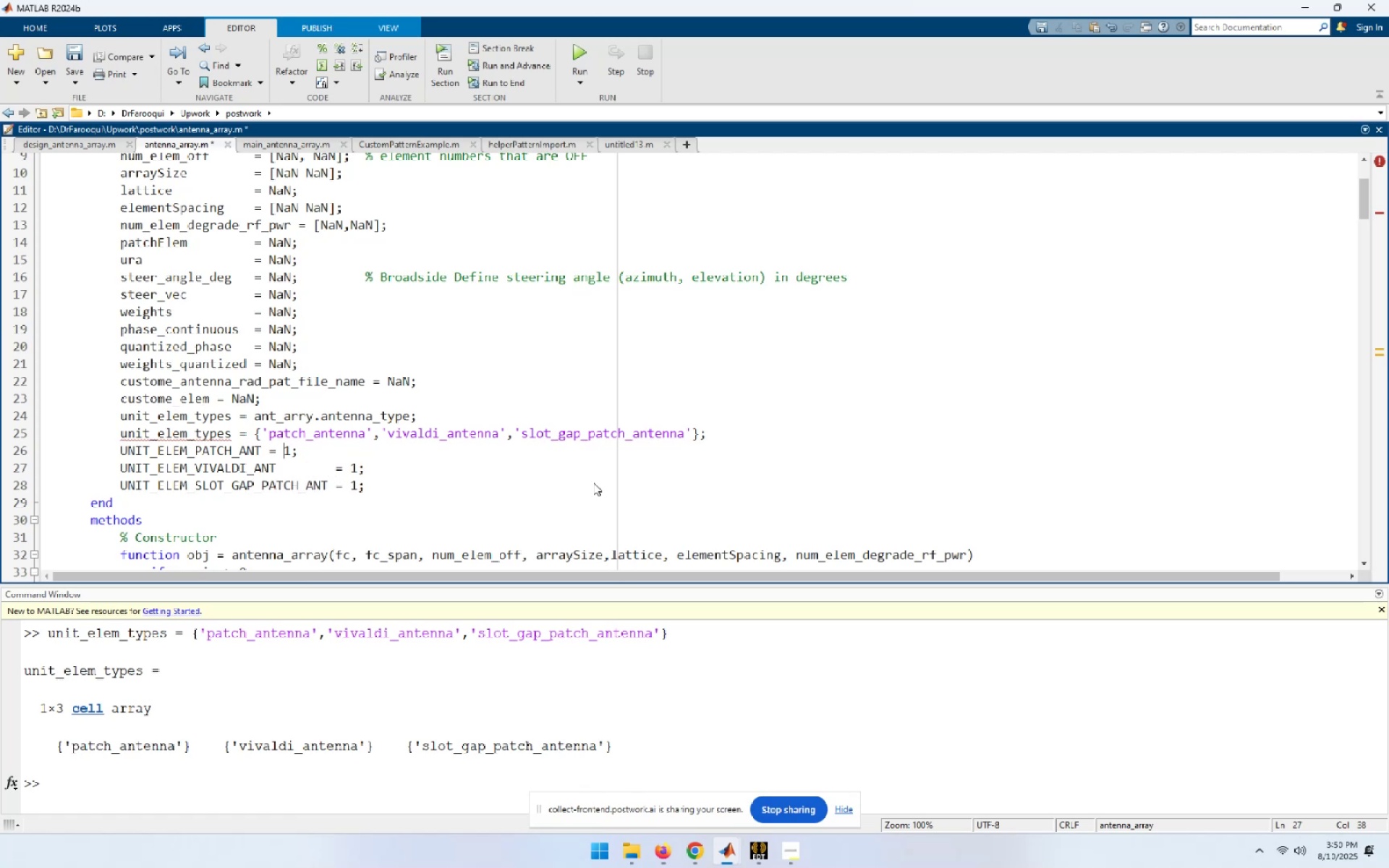 
key(ArrowLeft)
 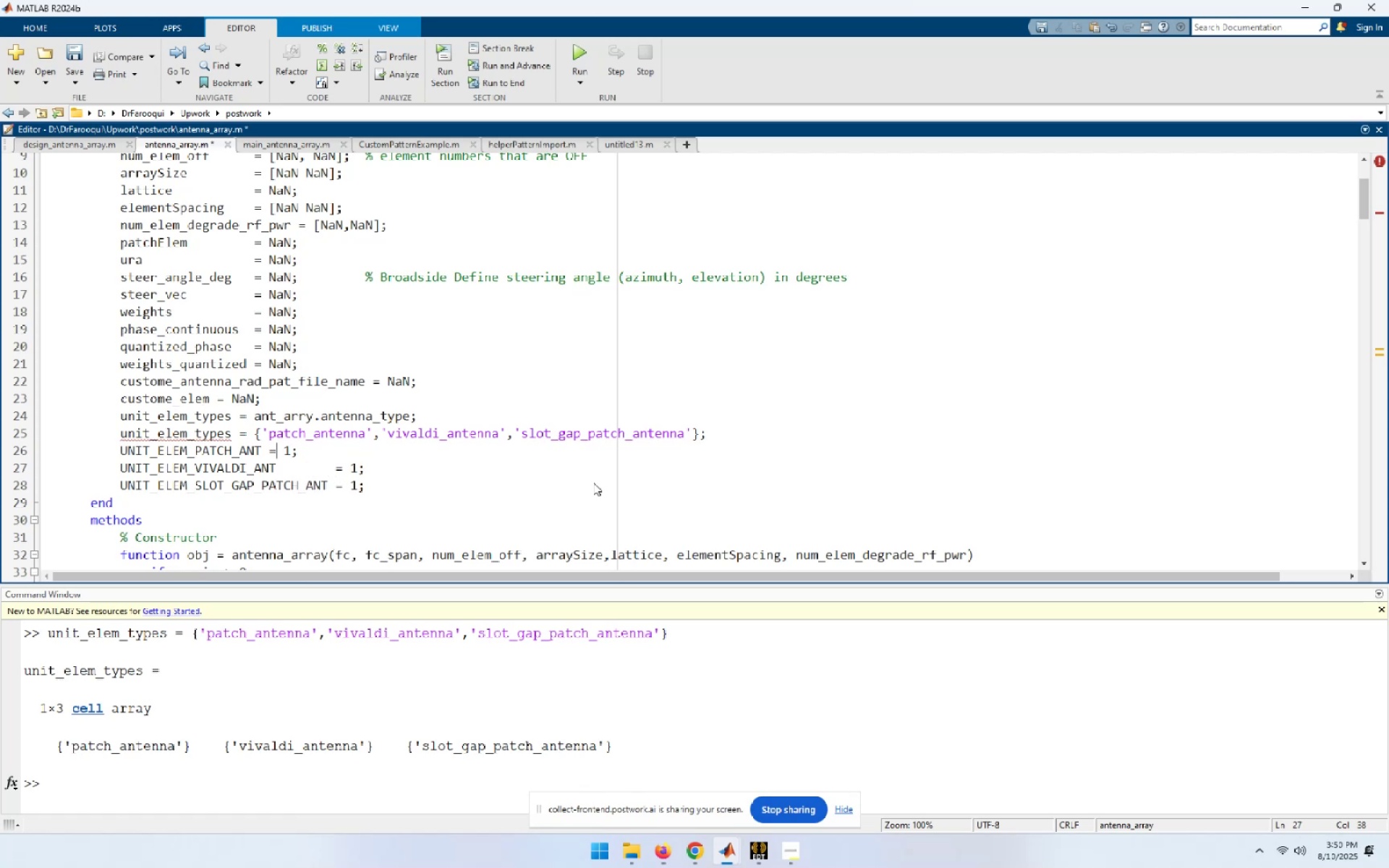 
key(ArrowLeft)
 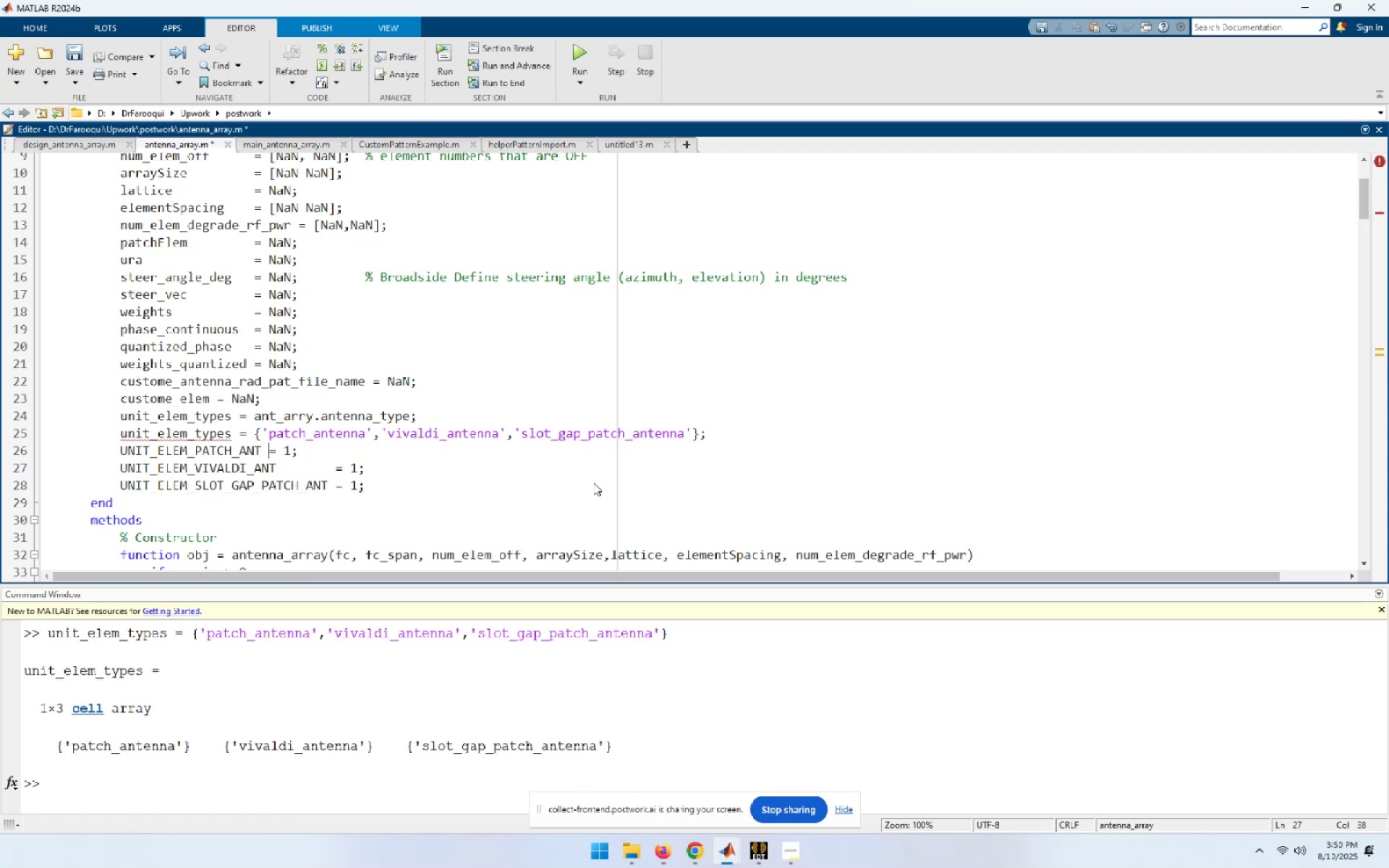 
key(Space)
 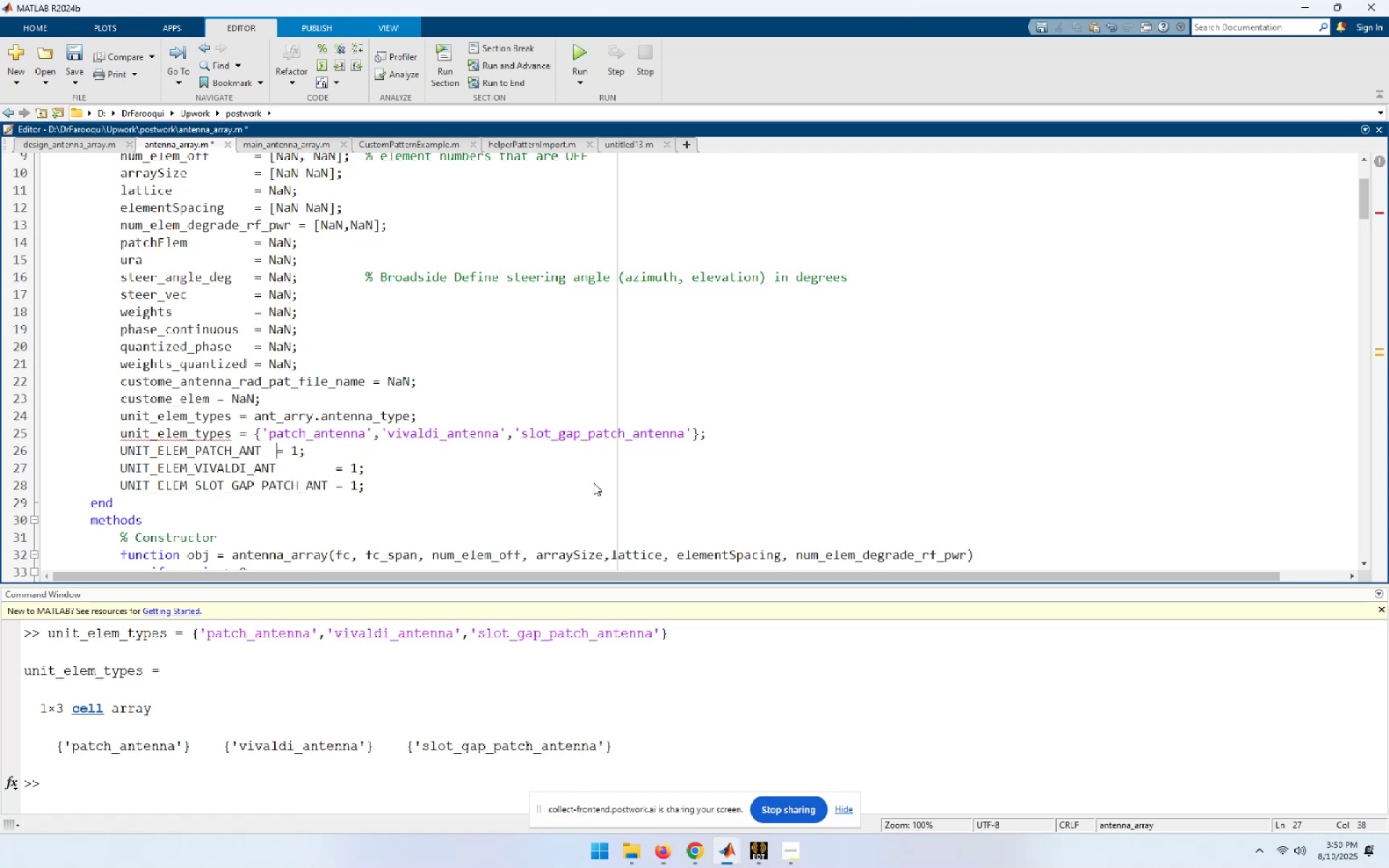 
key(Space)
 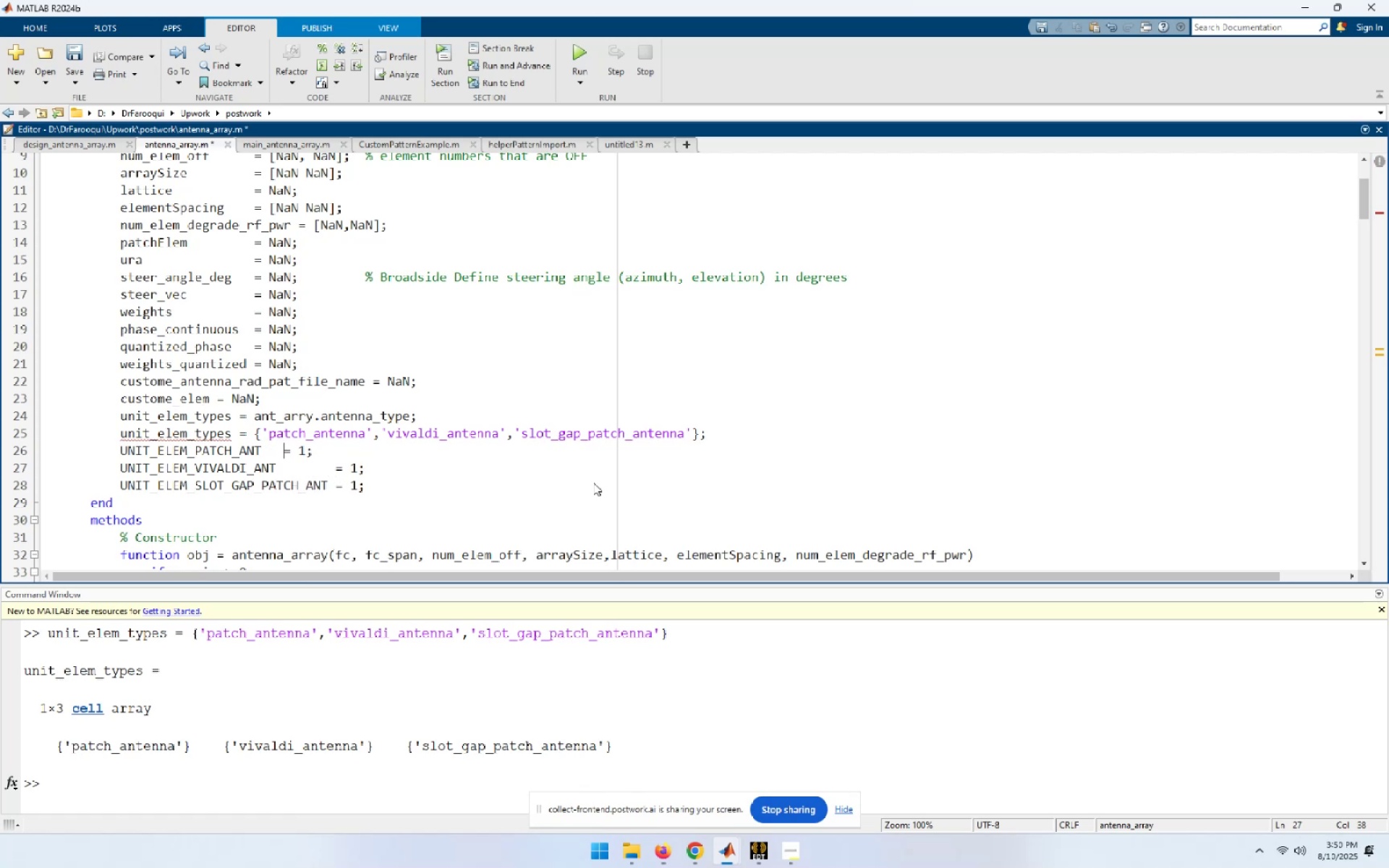 
key(Space)
 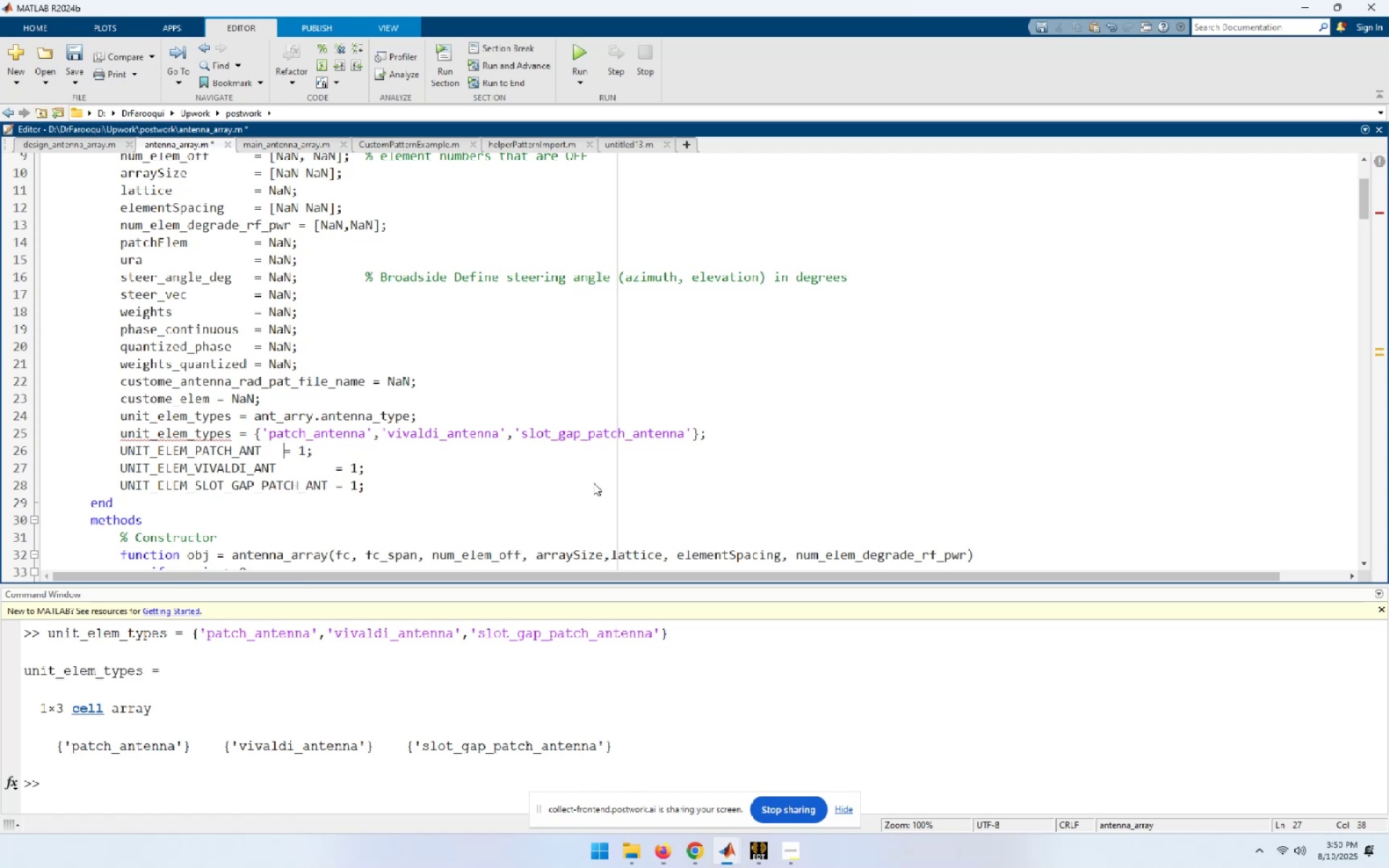 
key(Space)
 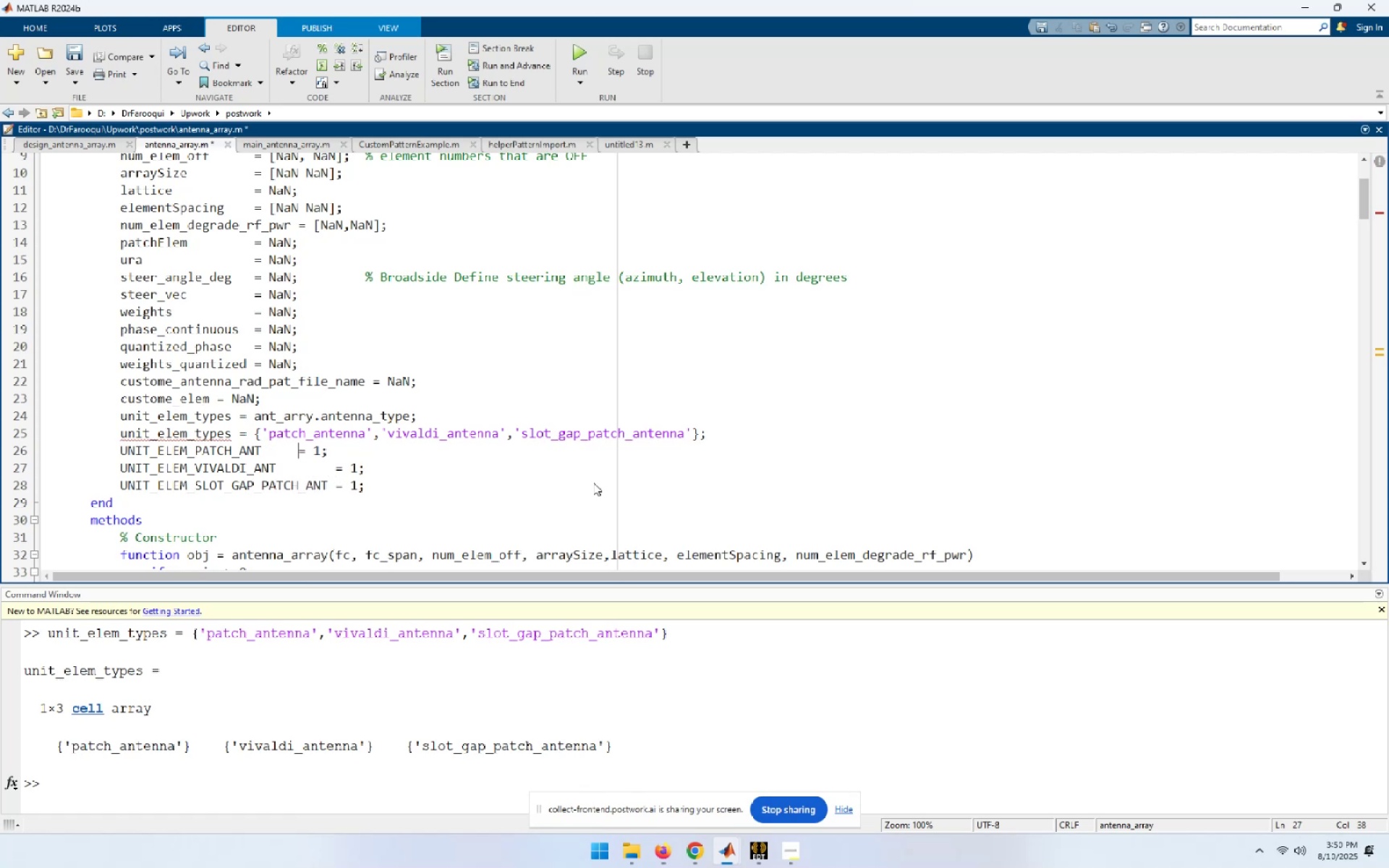 
key(Space)
 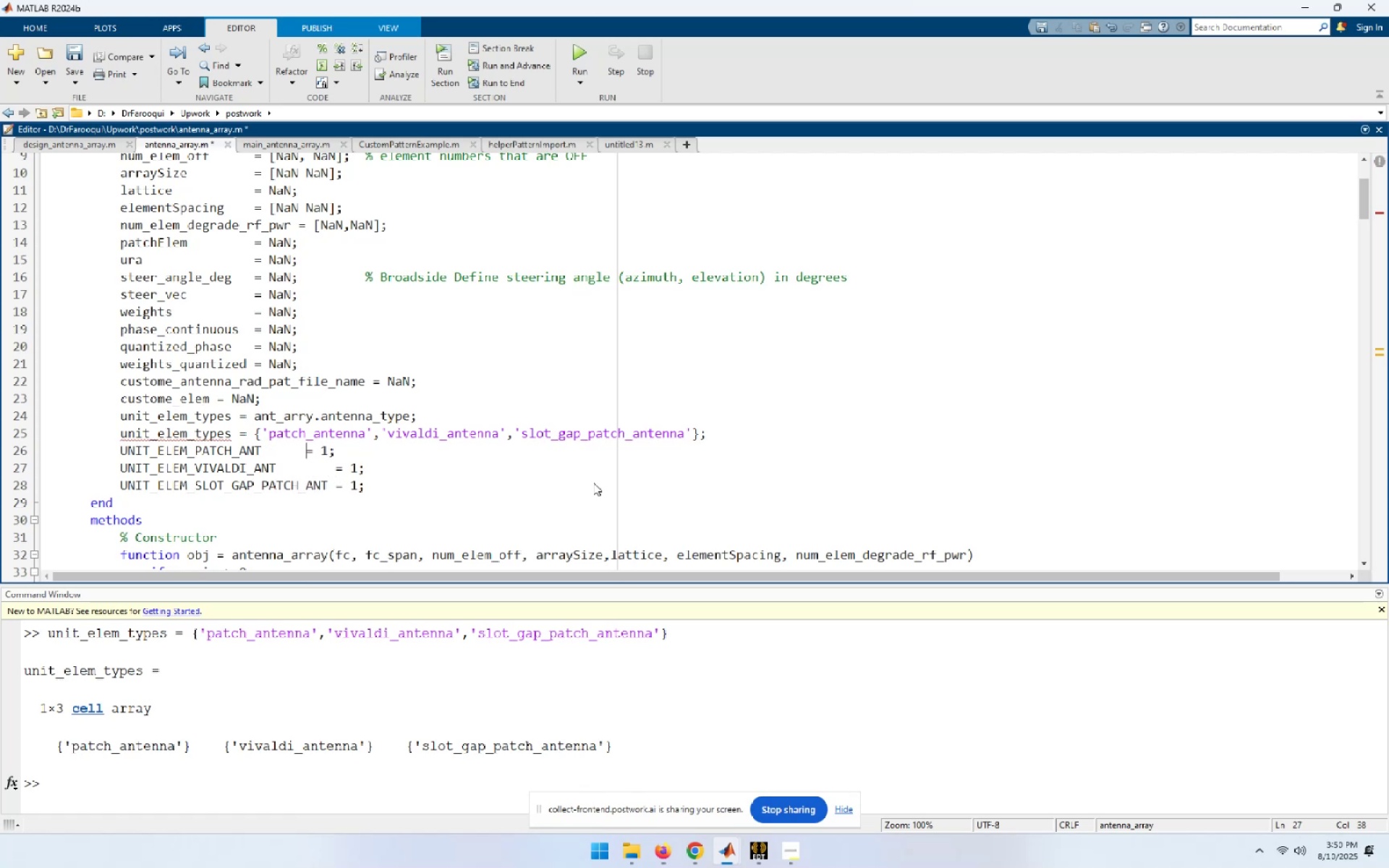 
key(Space)
 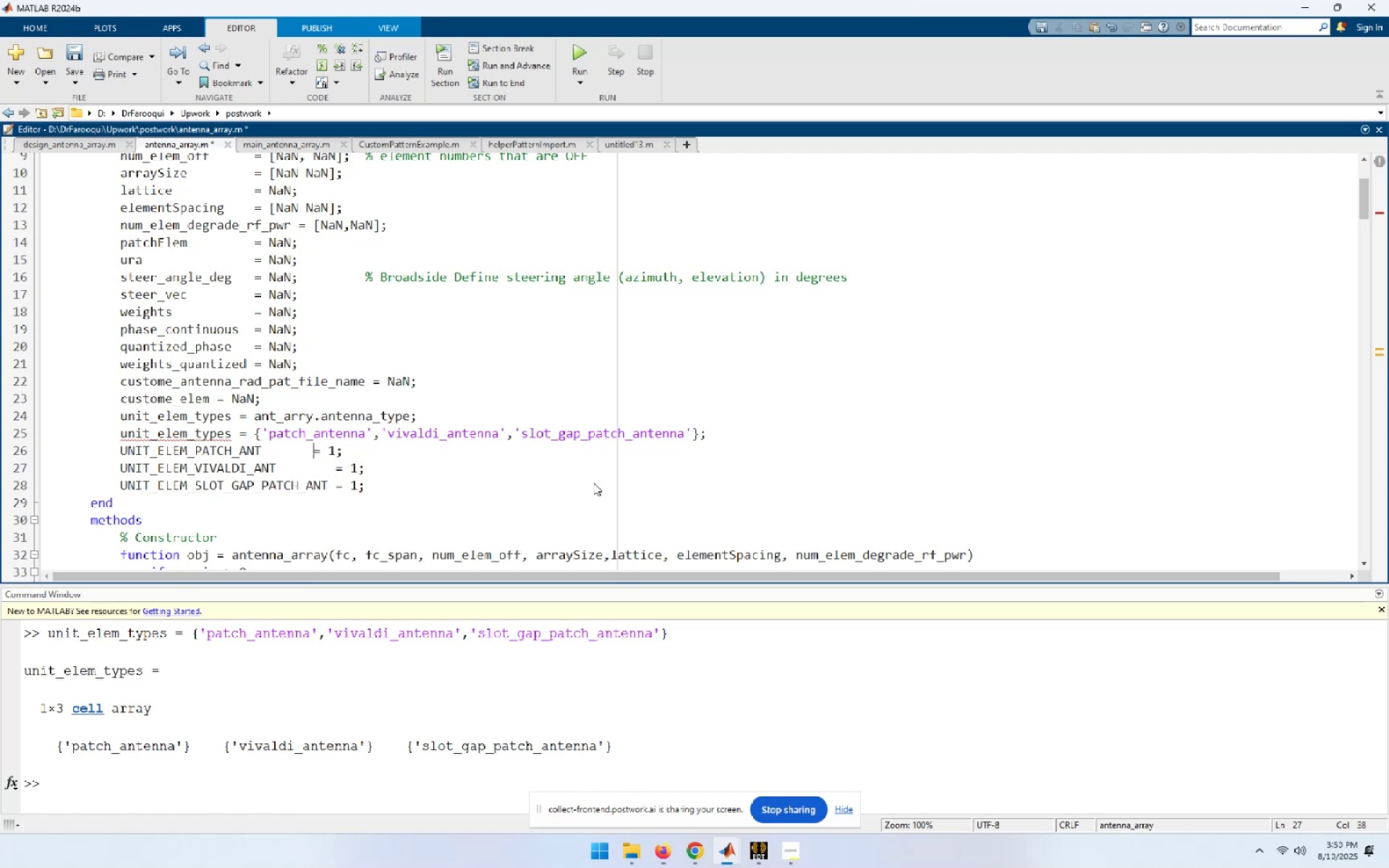 
key(Space)
 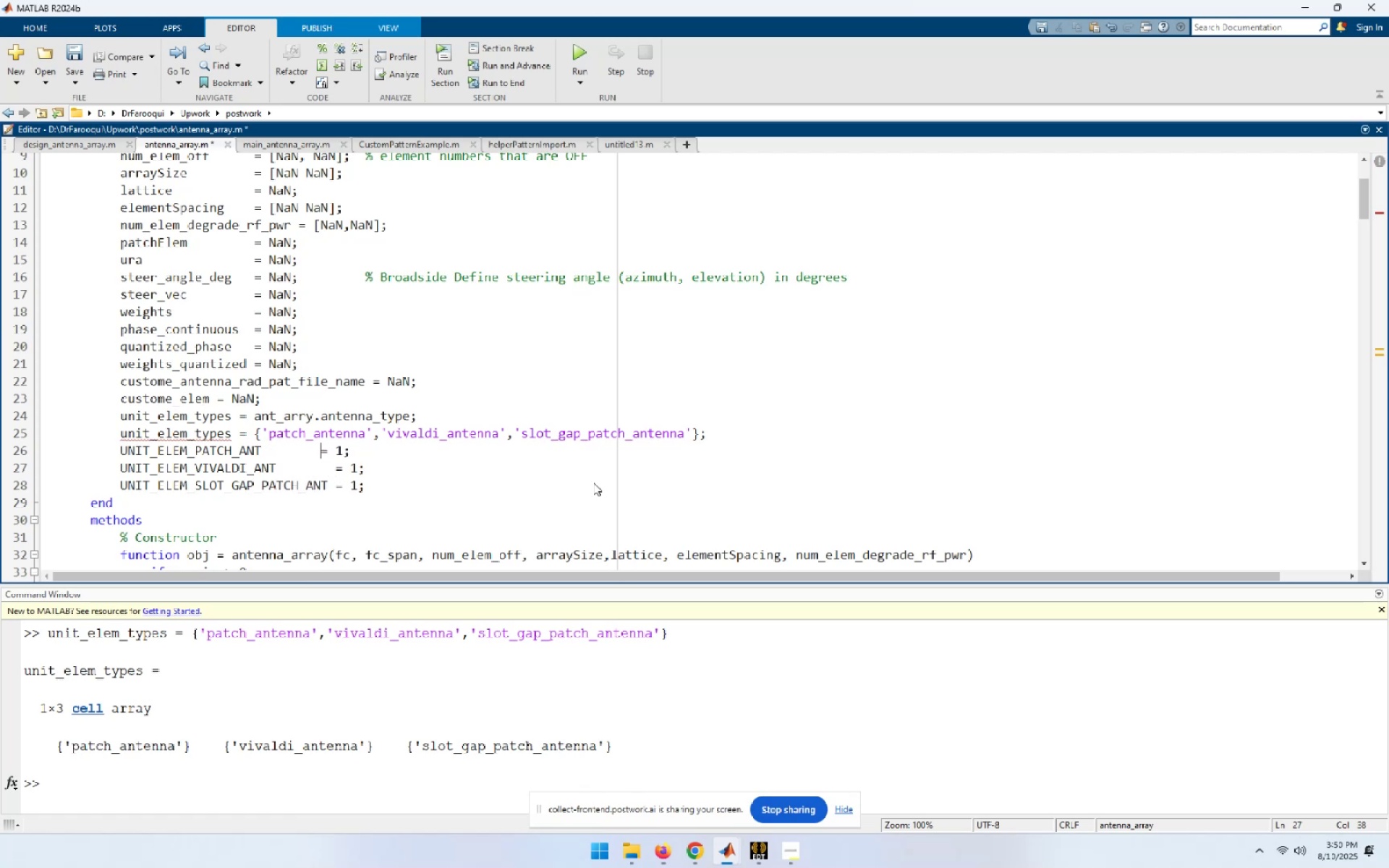 
key(Space)
 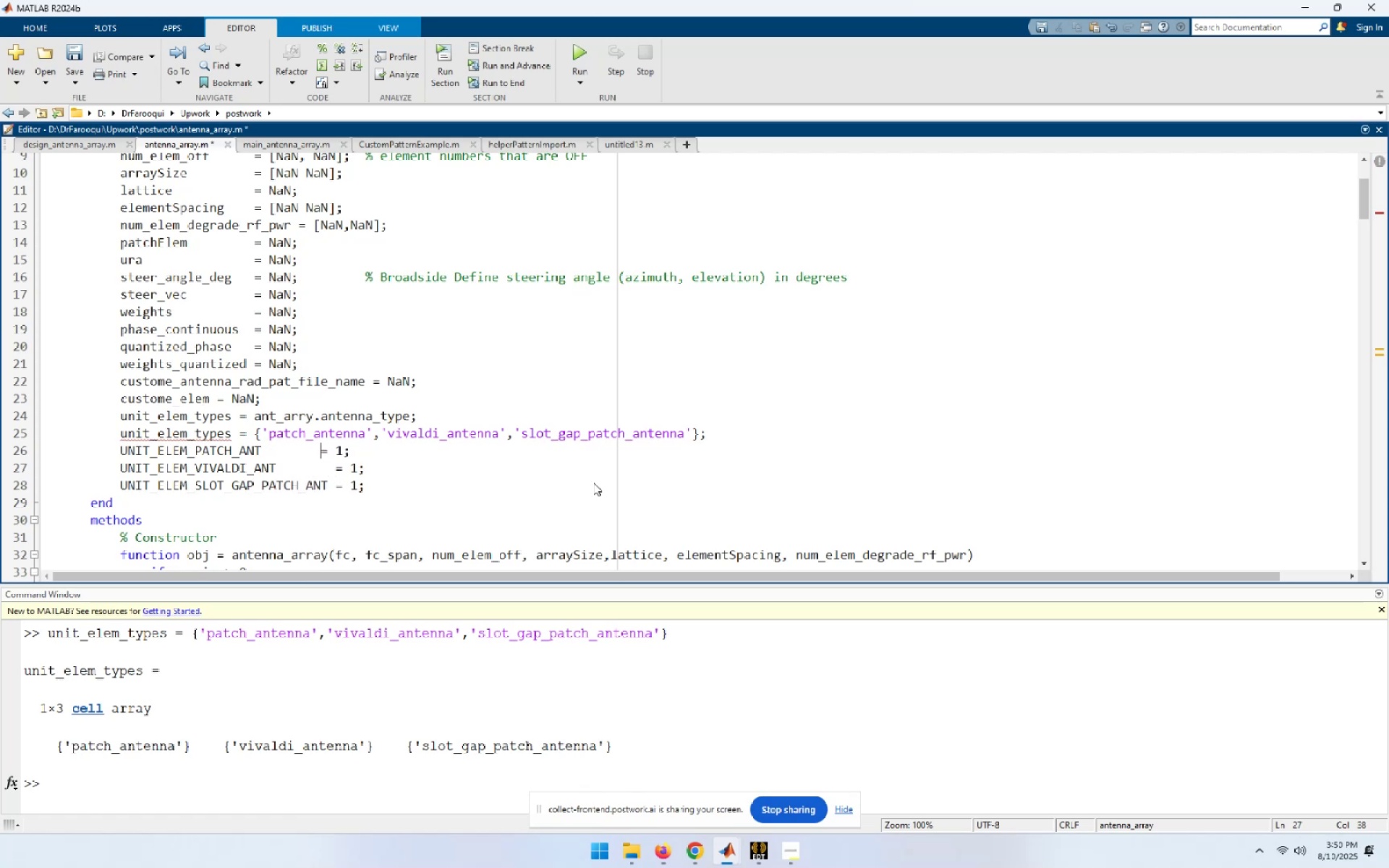 
key(Space)
 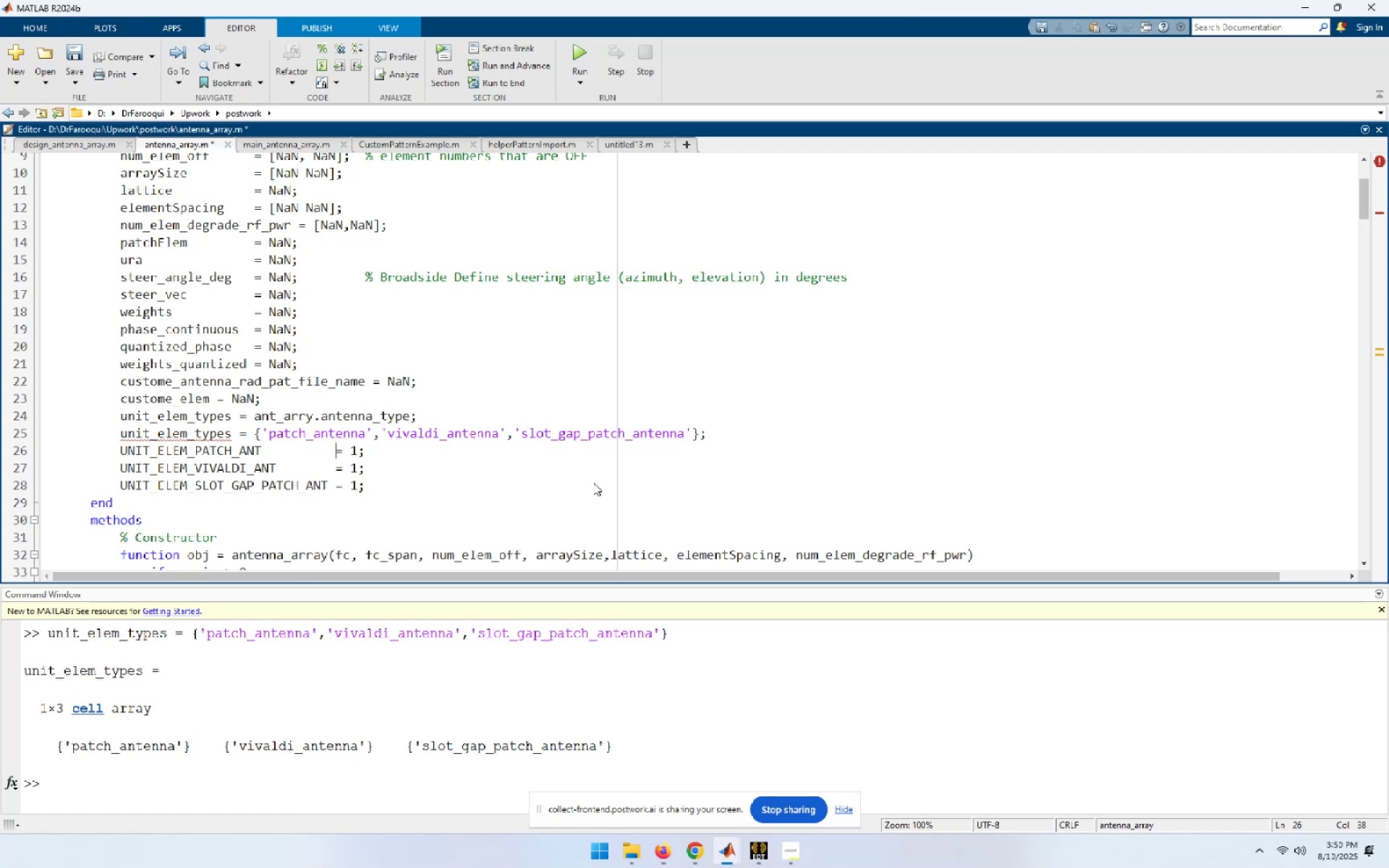 
wait(5.02)
 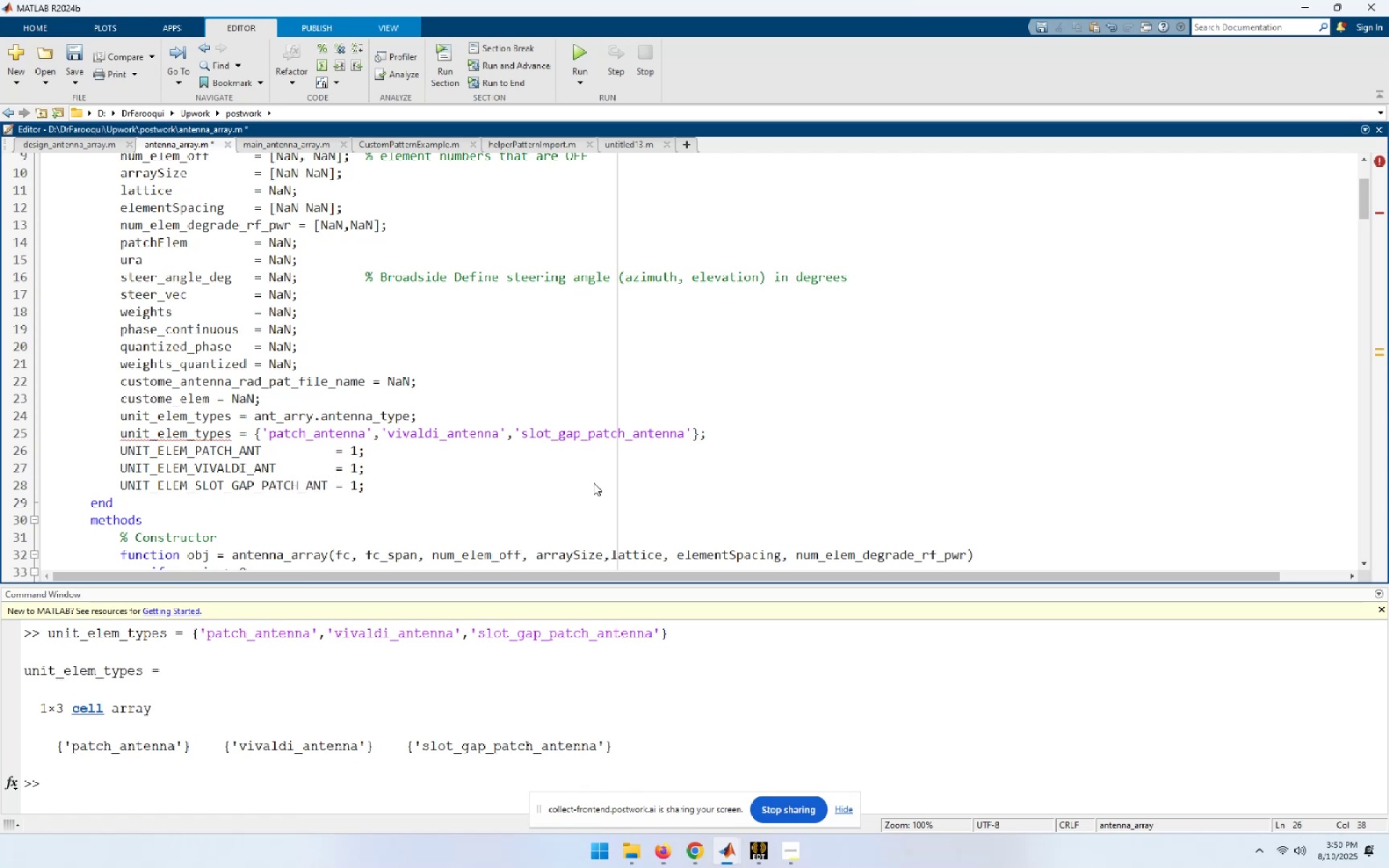 
hold_key(key=ArrowLeft, duration=0.75)
 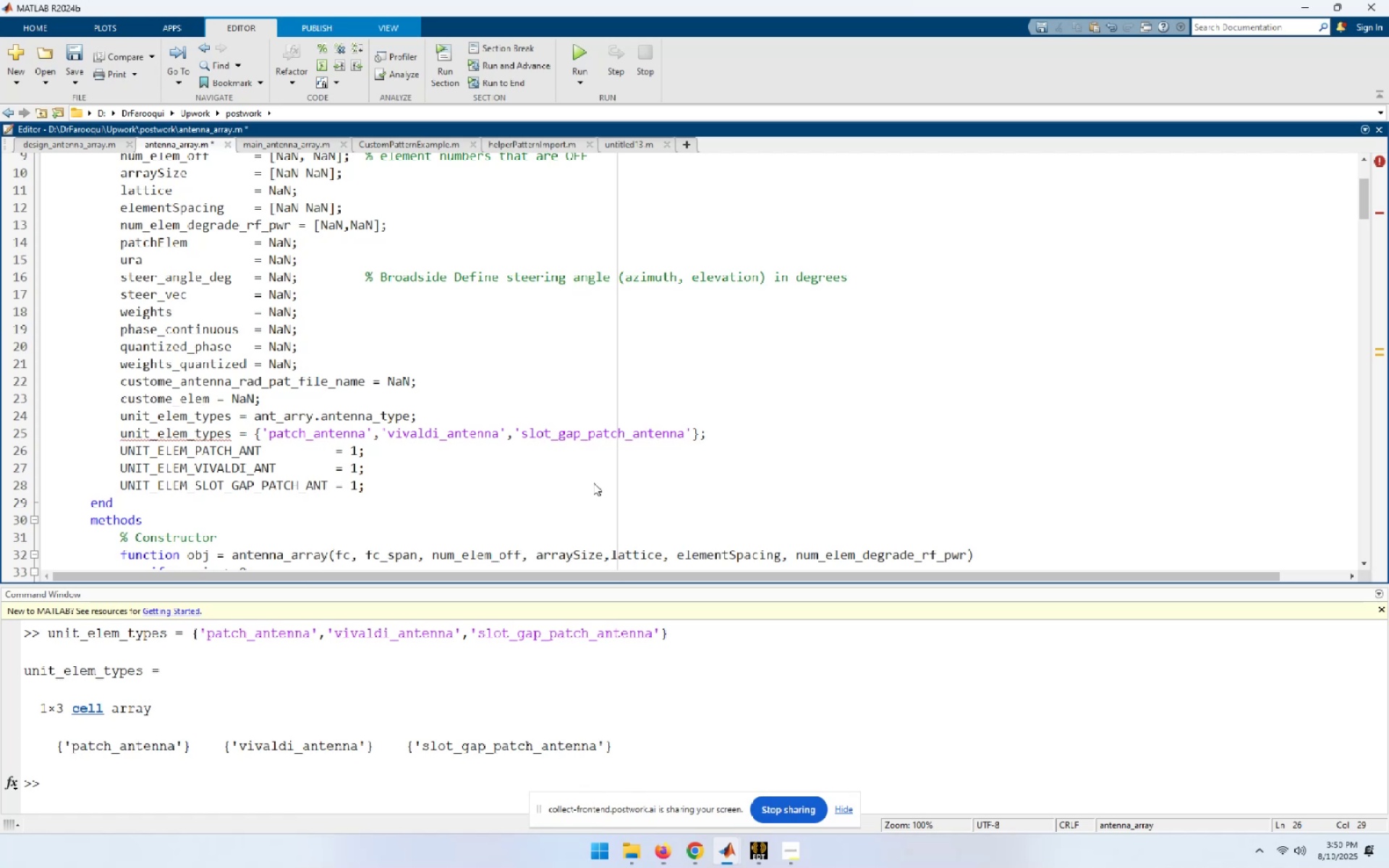 
key(ArrowUp)
 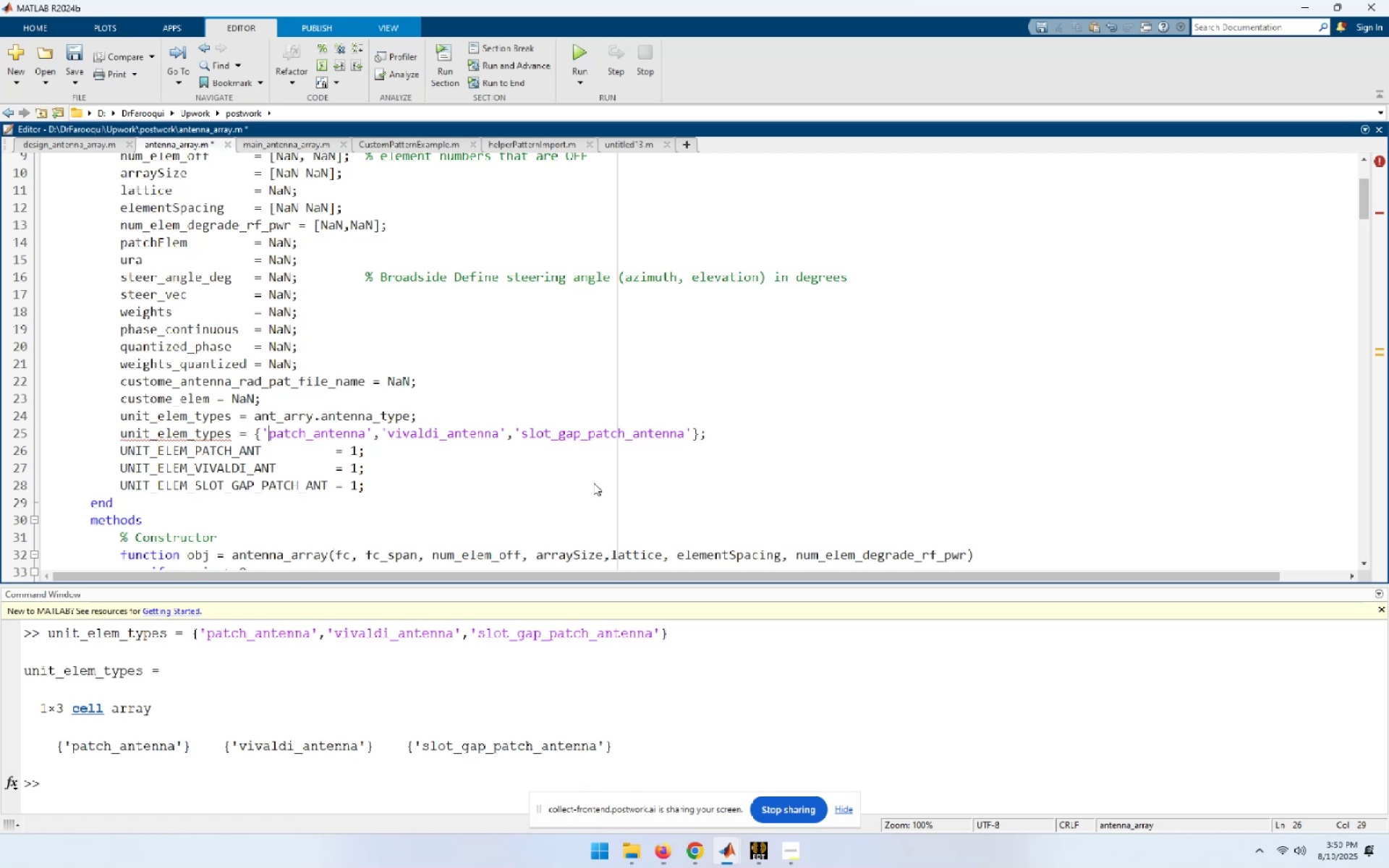 
key(ArrowUp)
 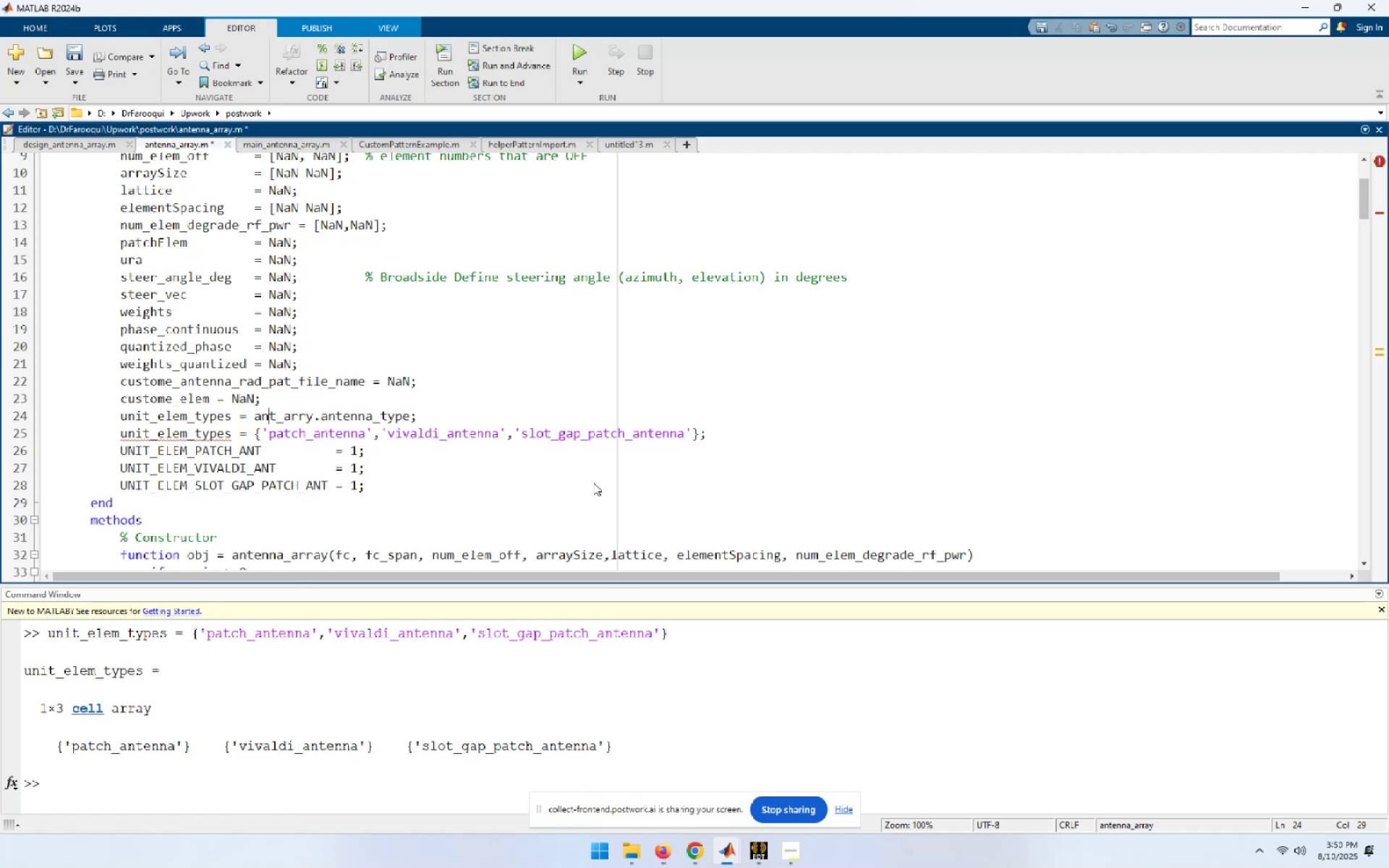 
key(Home)
 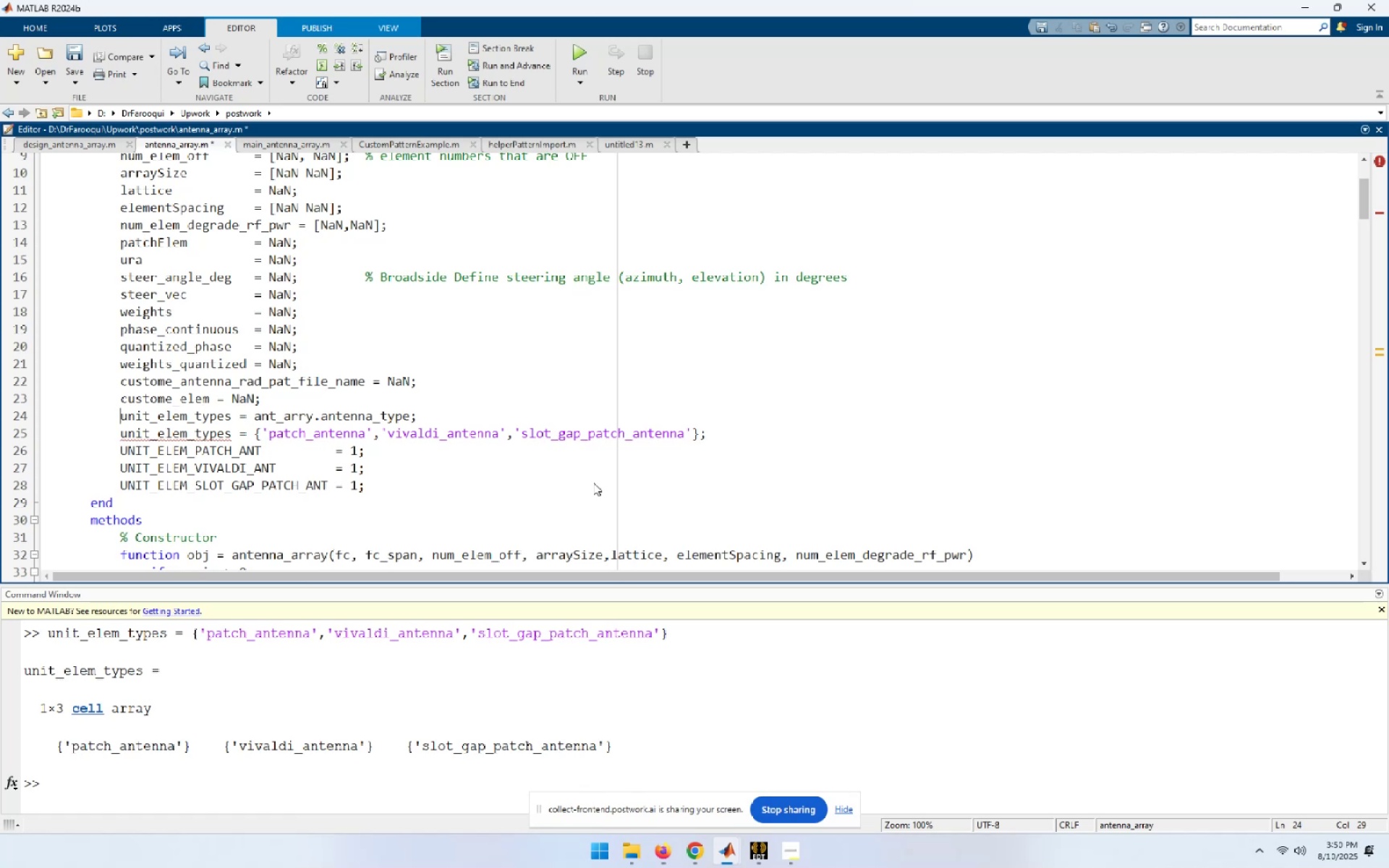 
key(Shift+End)
 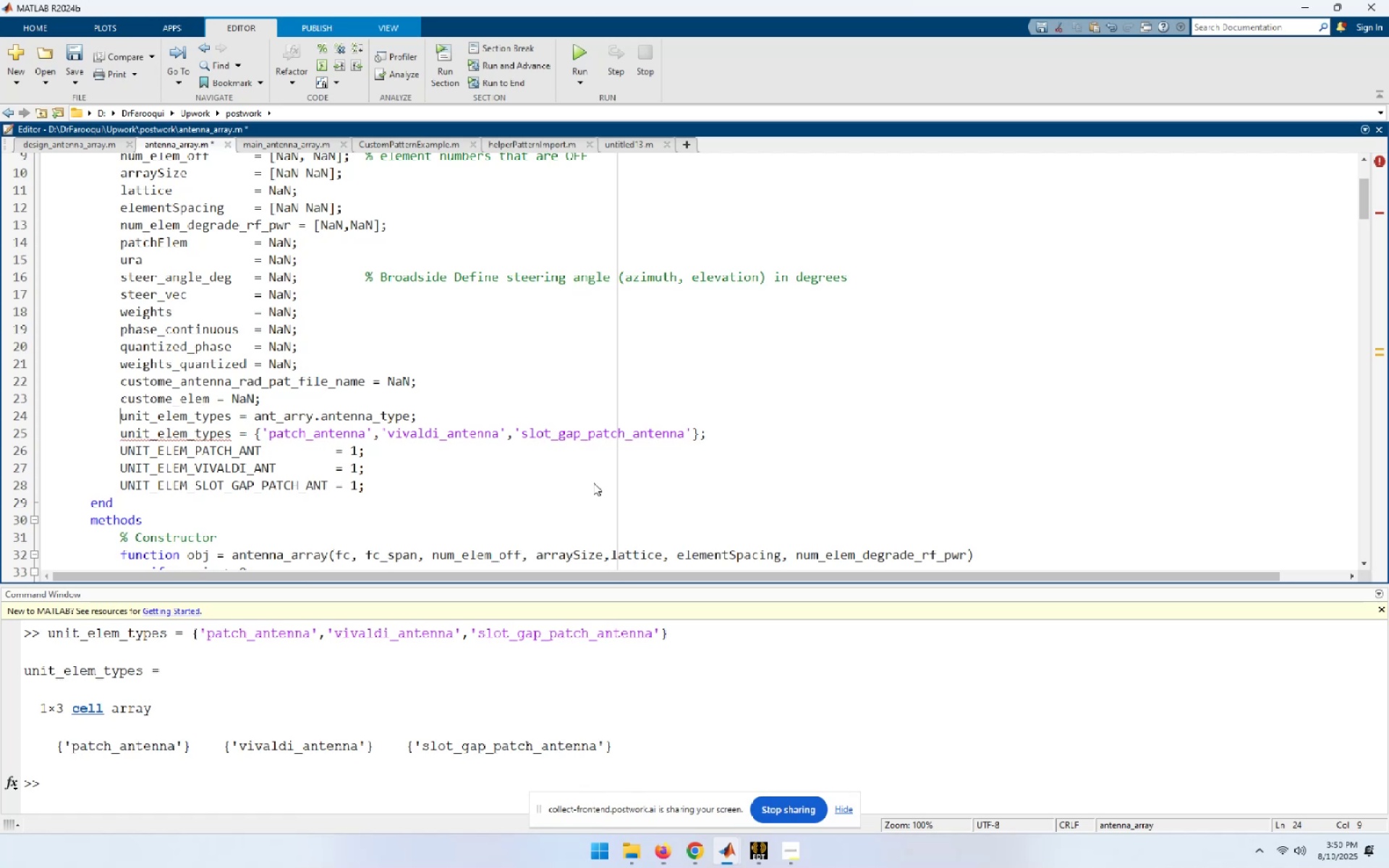 
key(Delete)
 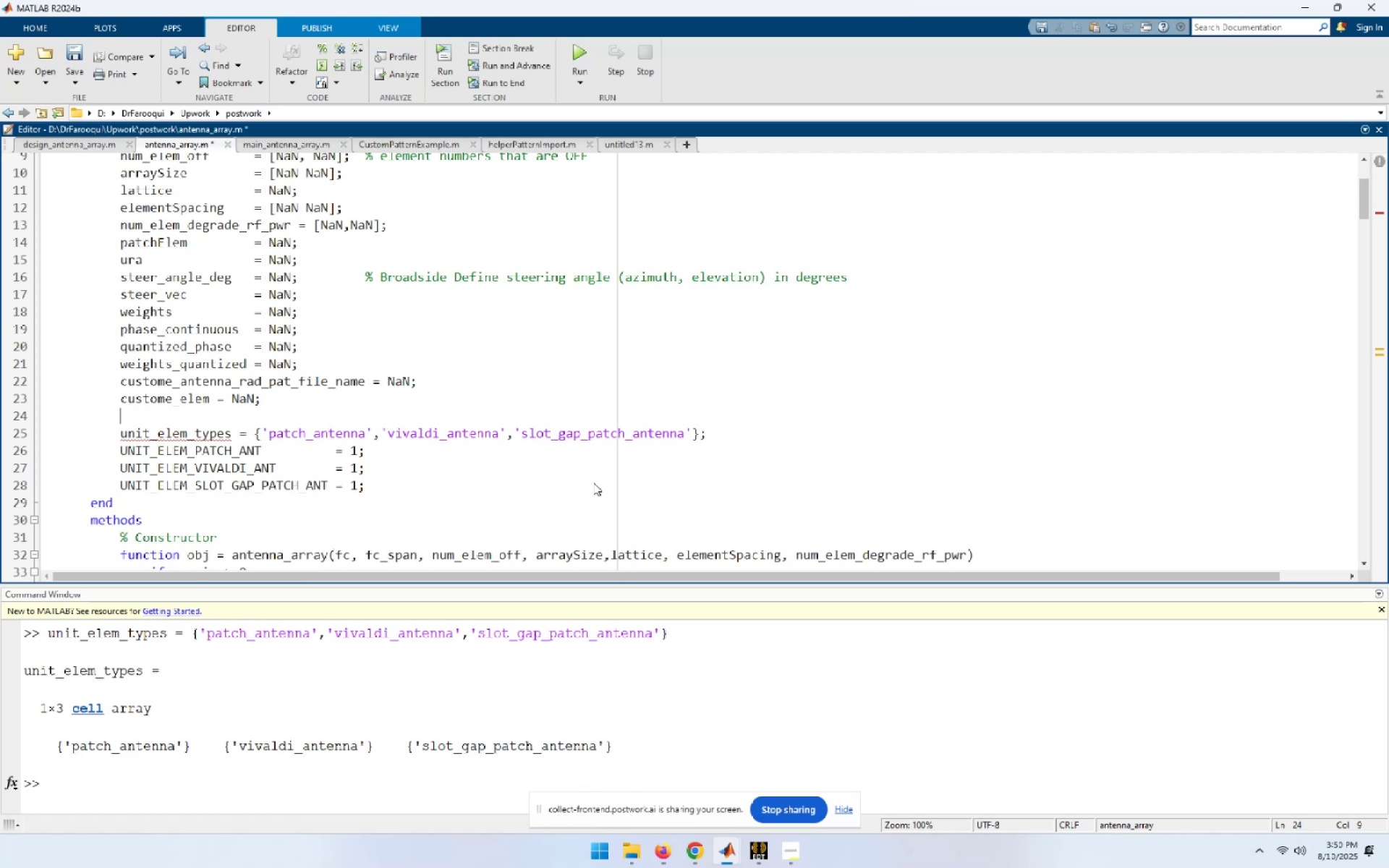 
key(ArrowUp)
 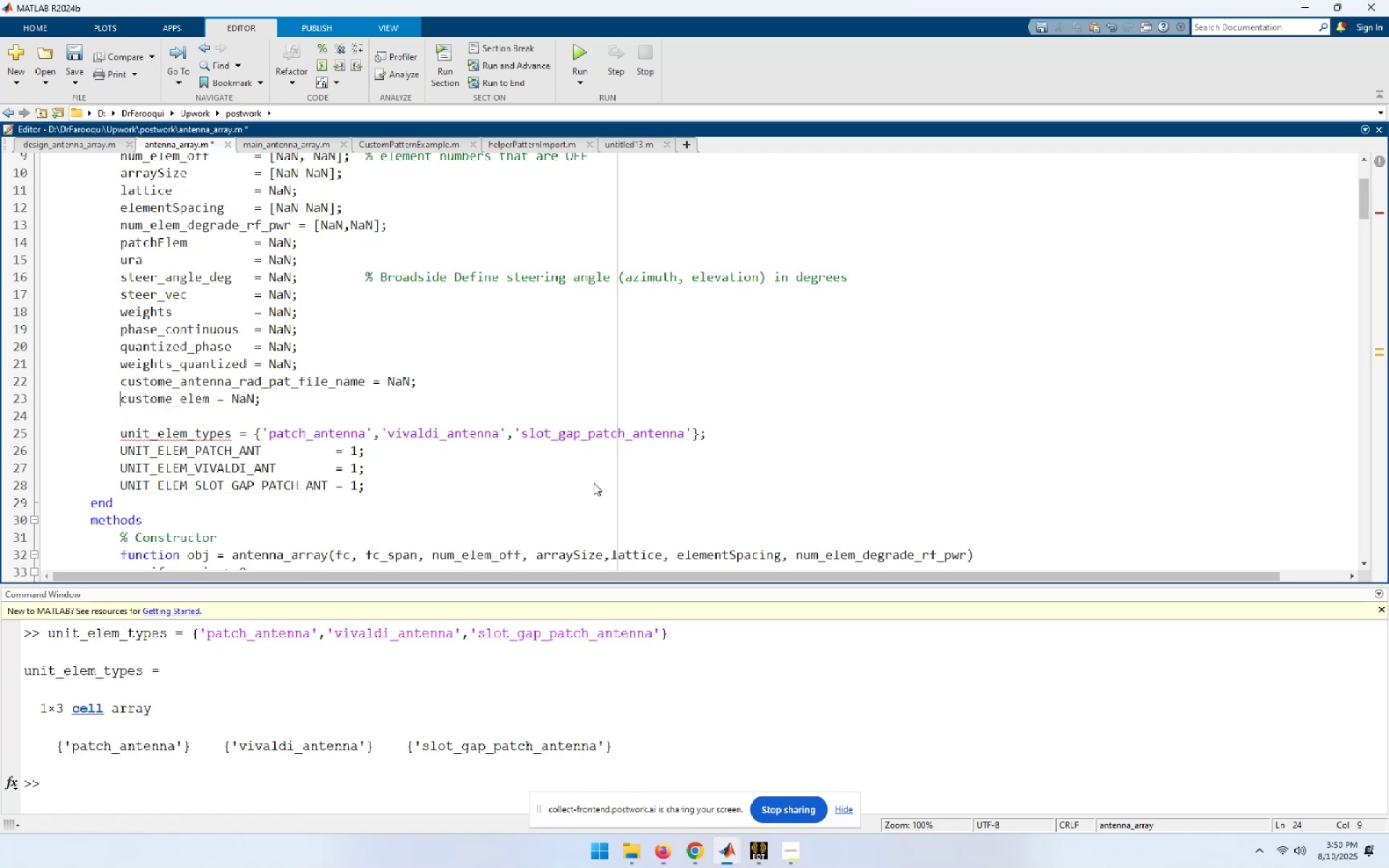 
key(End)
 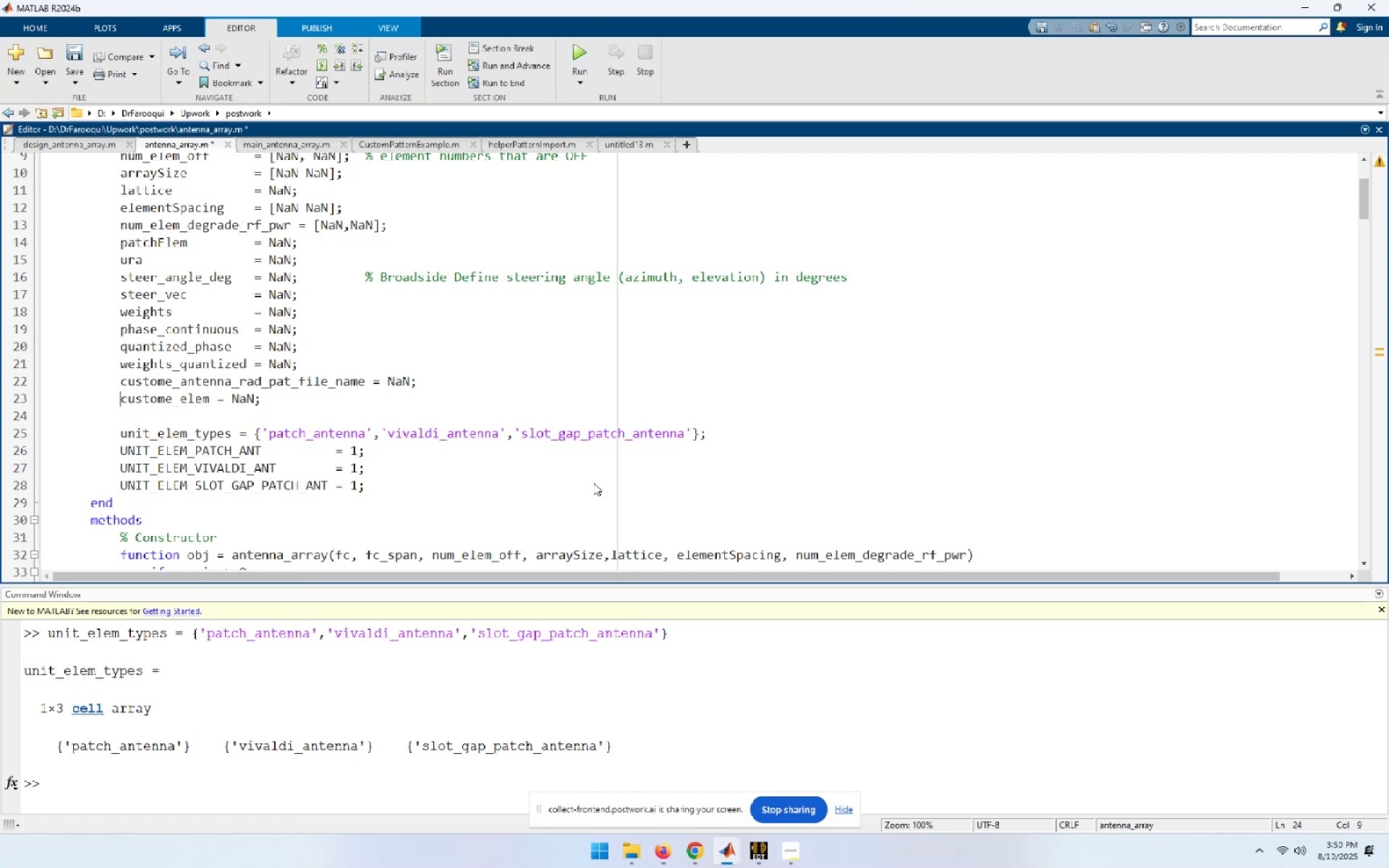 
key(Delete)
 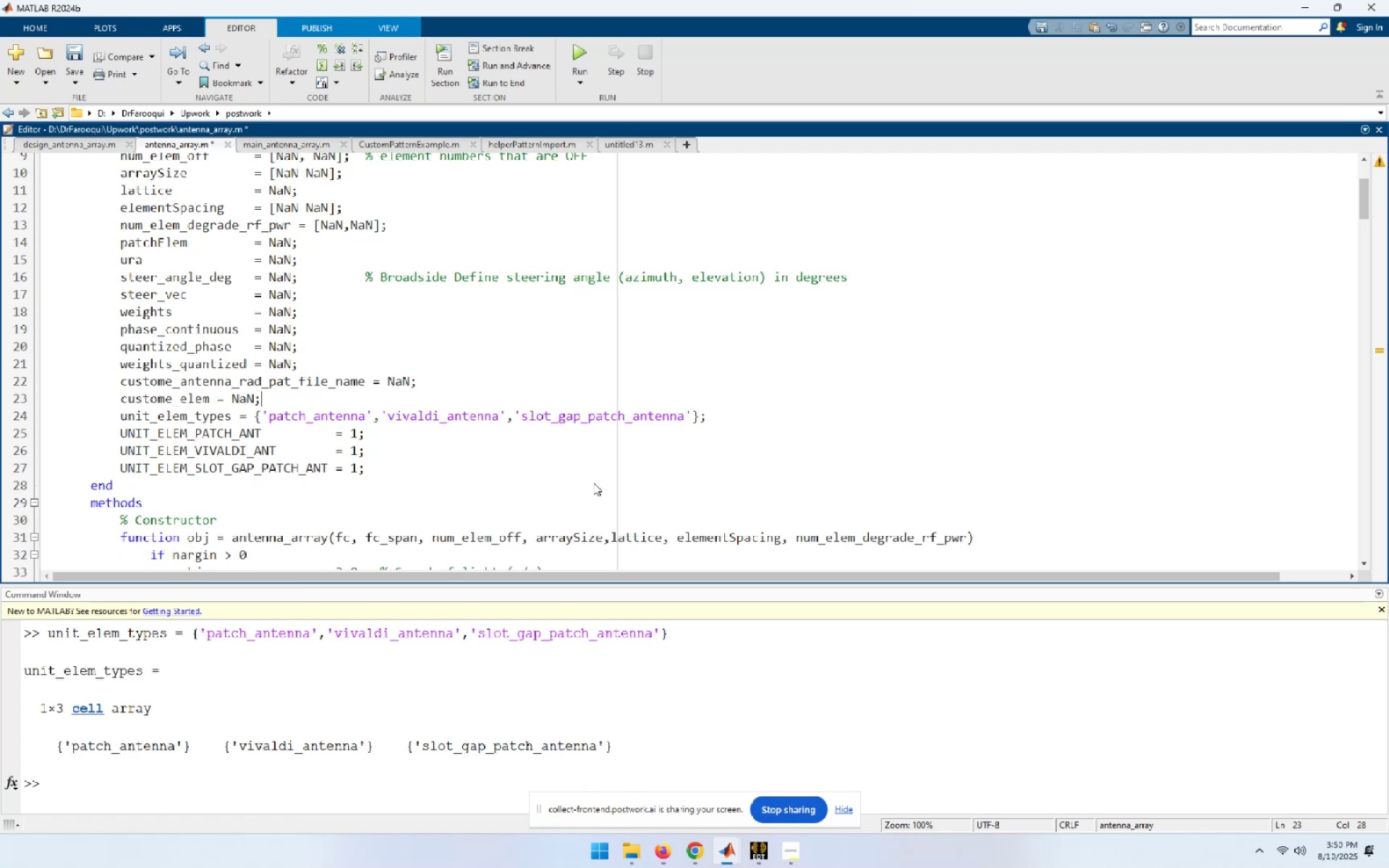 
key(ArrowDown)
 